 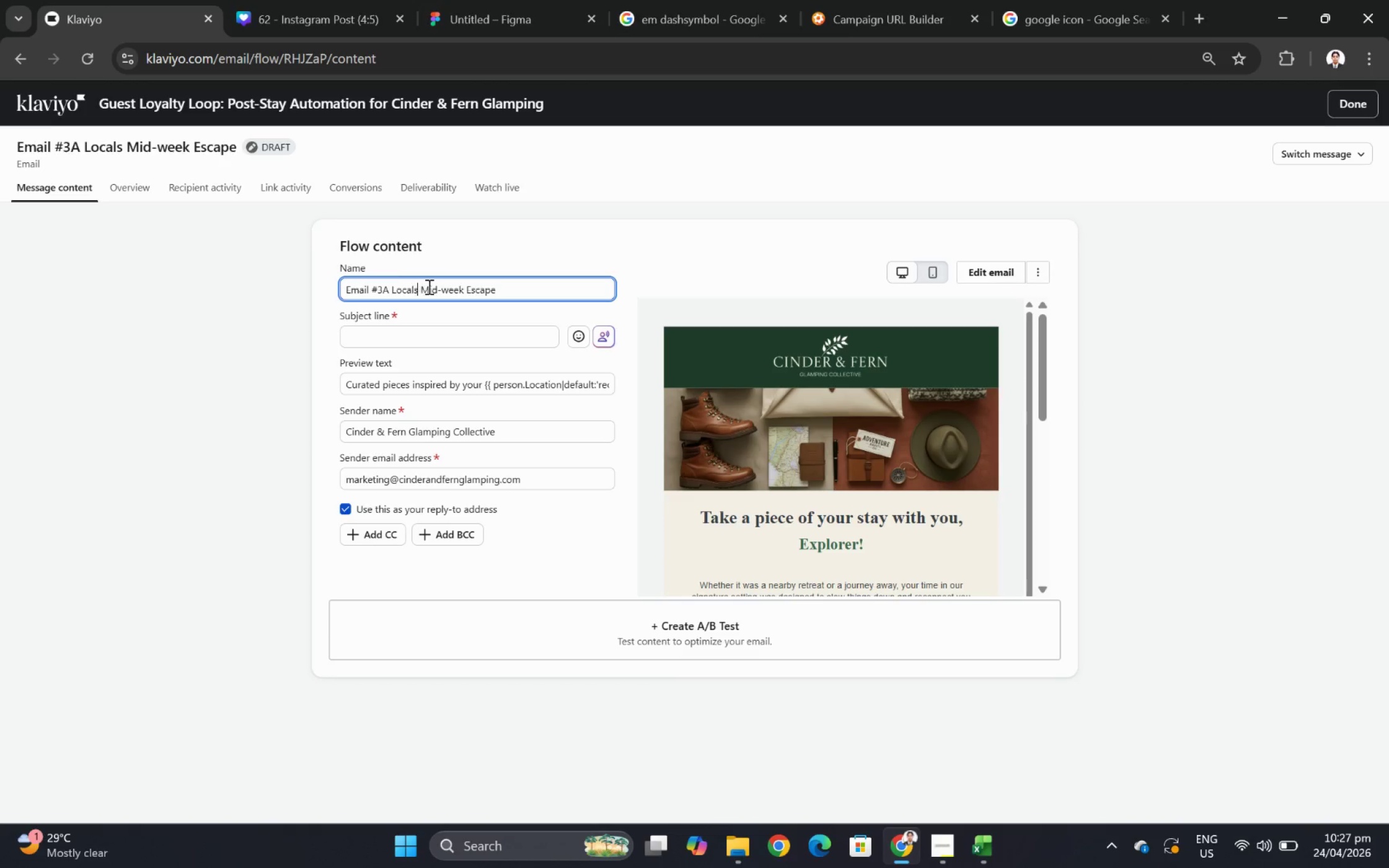 
key(Backspace)
 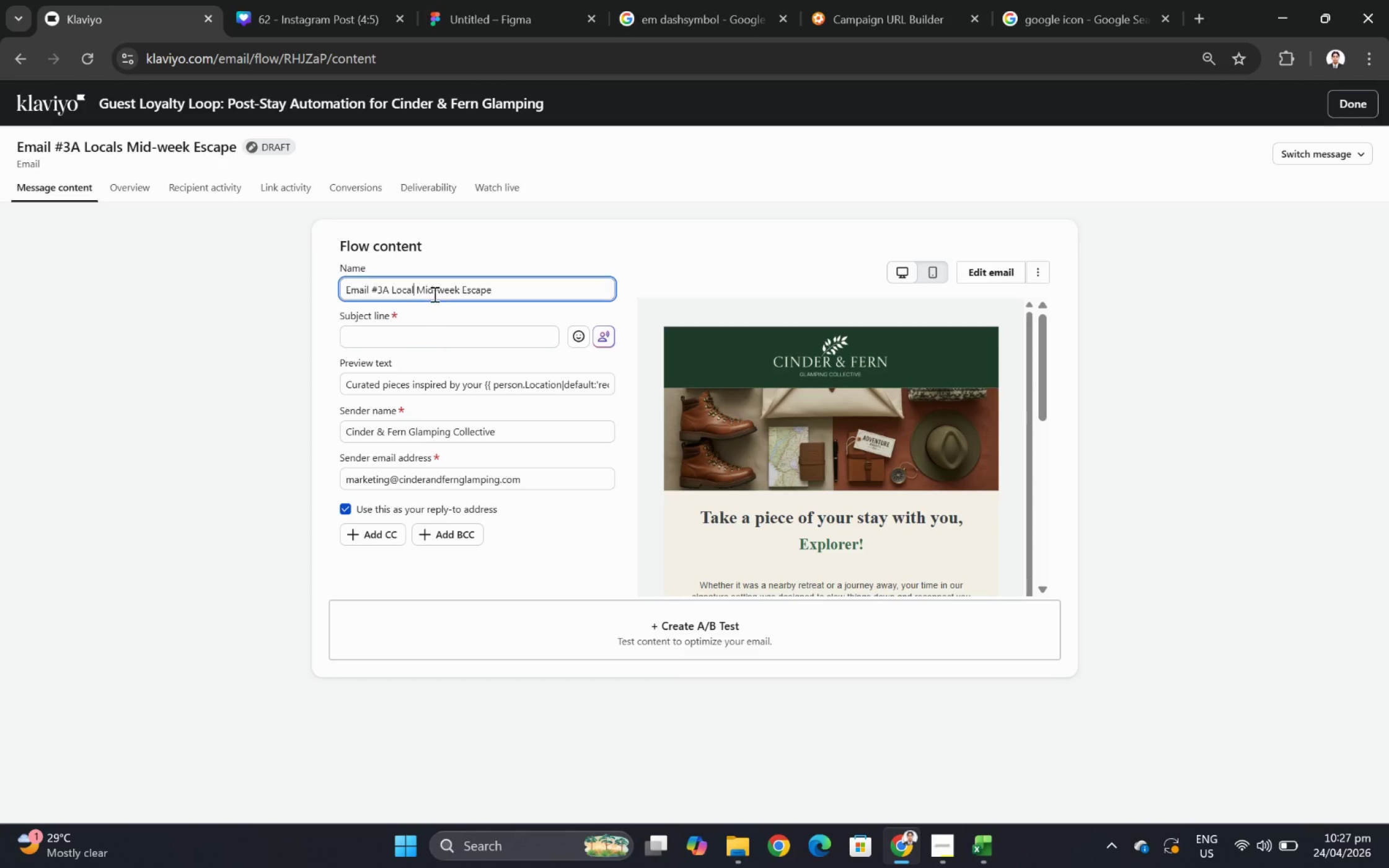 
left_click_drag(start_coordinate=[420, 287], to_coordinate=[568, 287])
 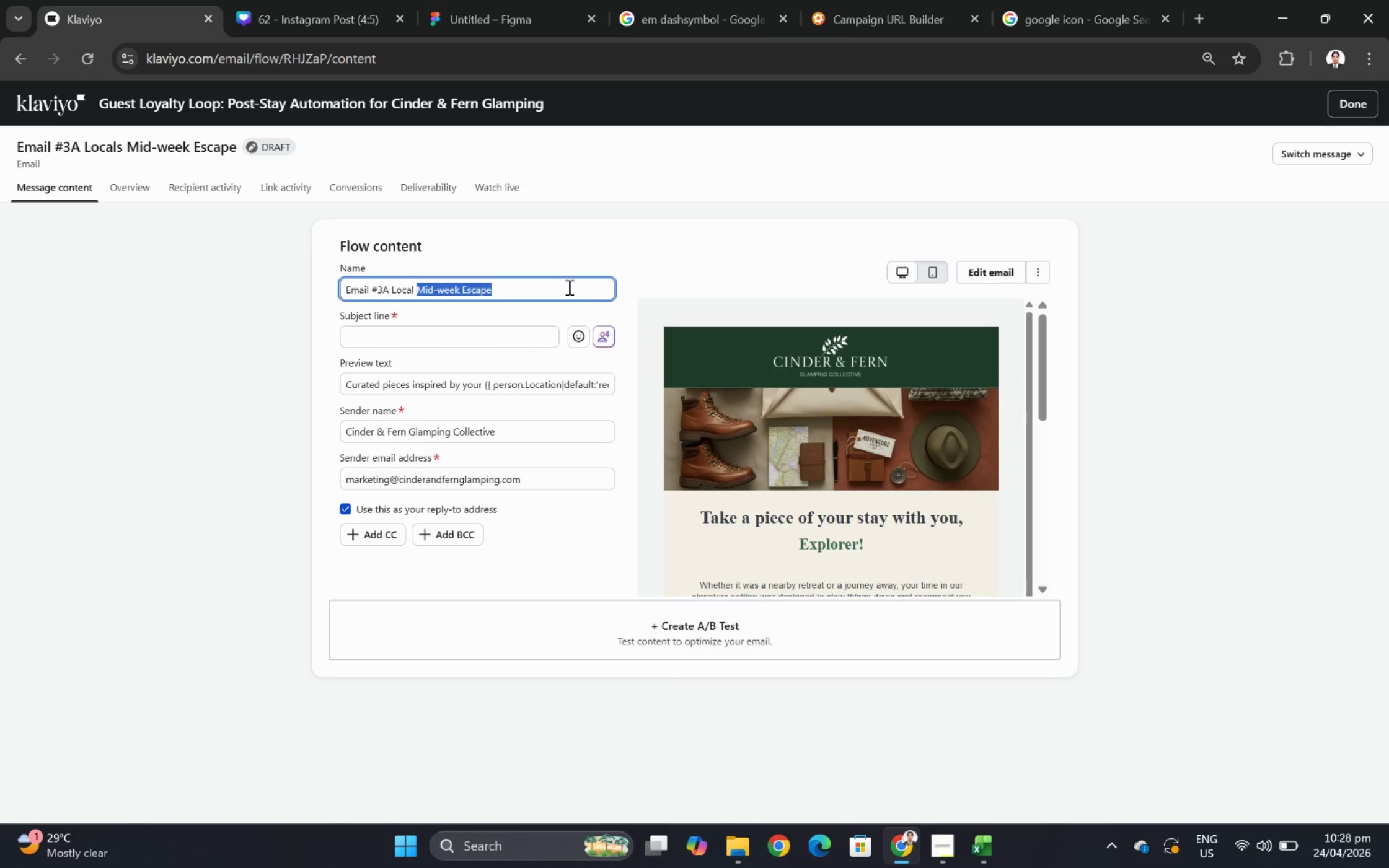 
type(Offer)
 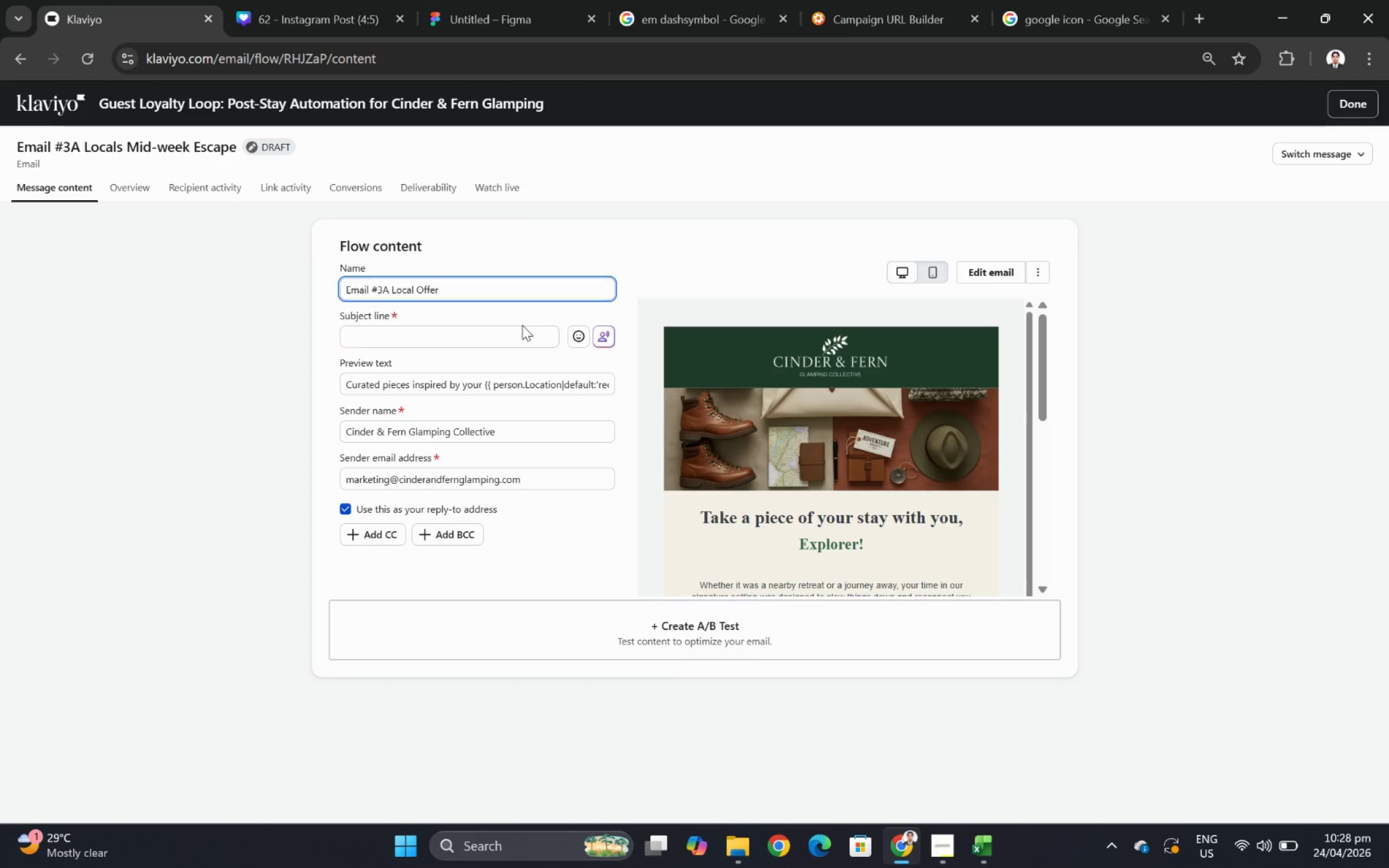 
left_click([522, 326])
 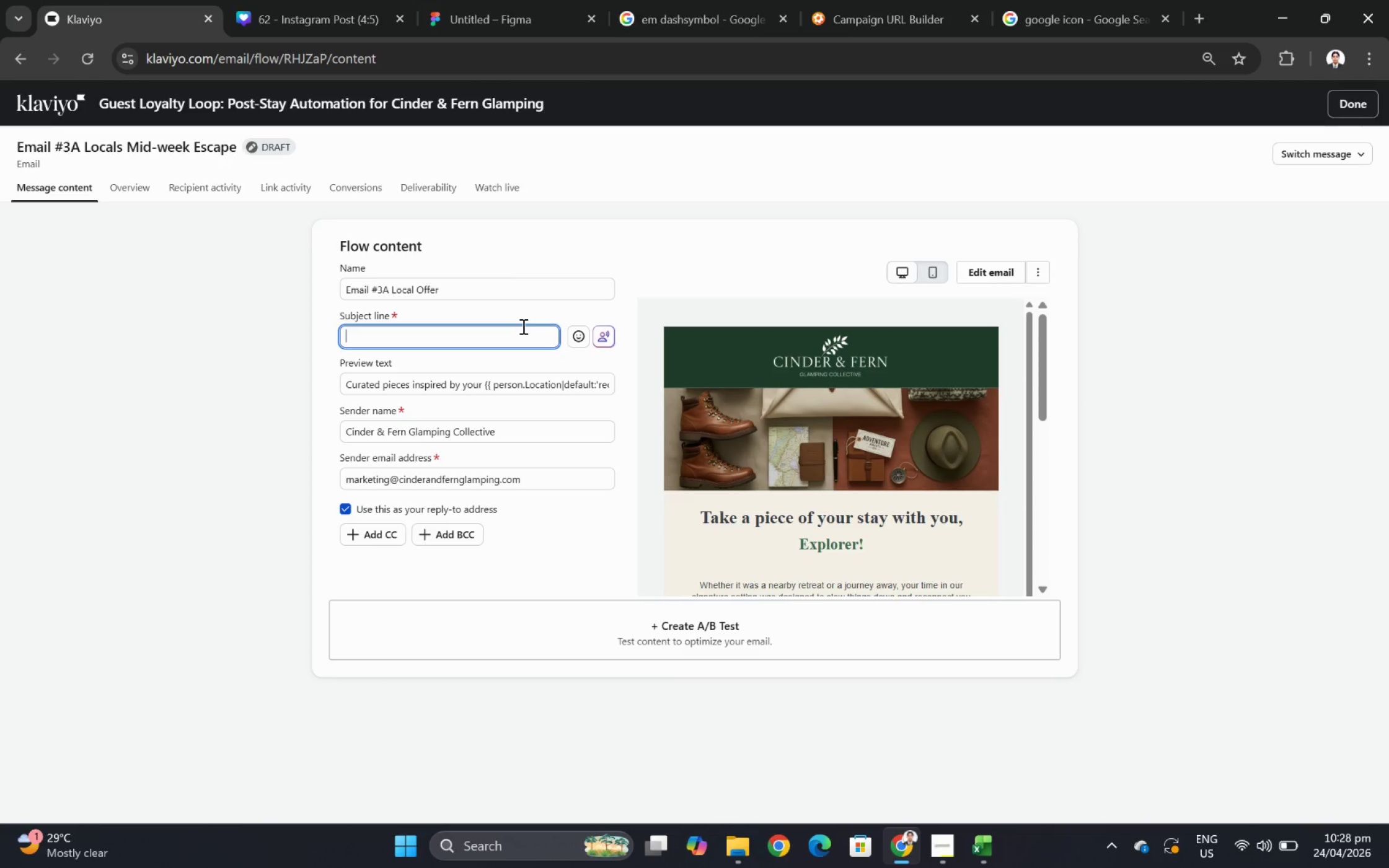 
wait(9.5)
 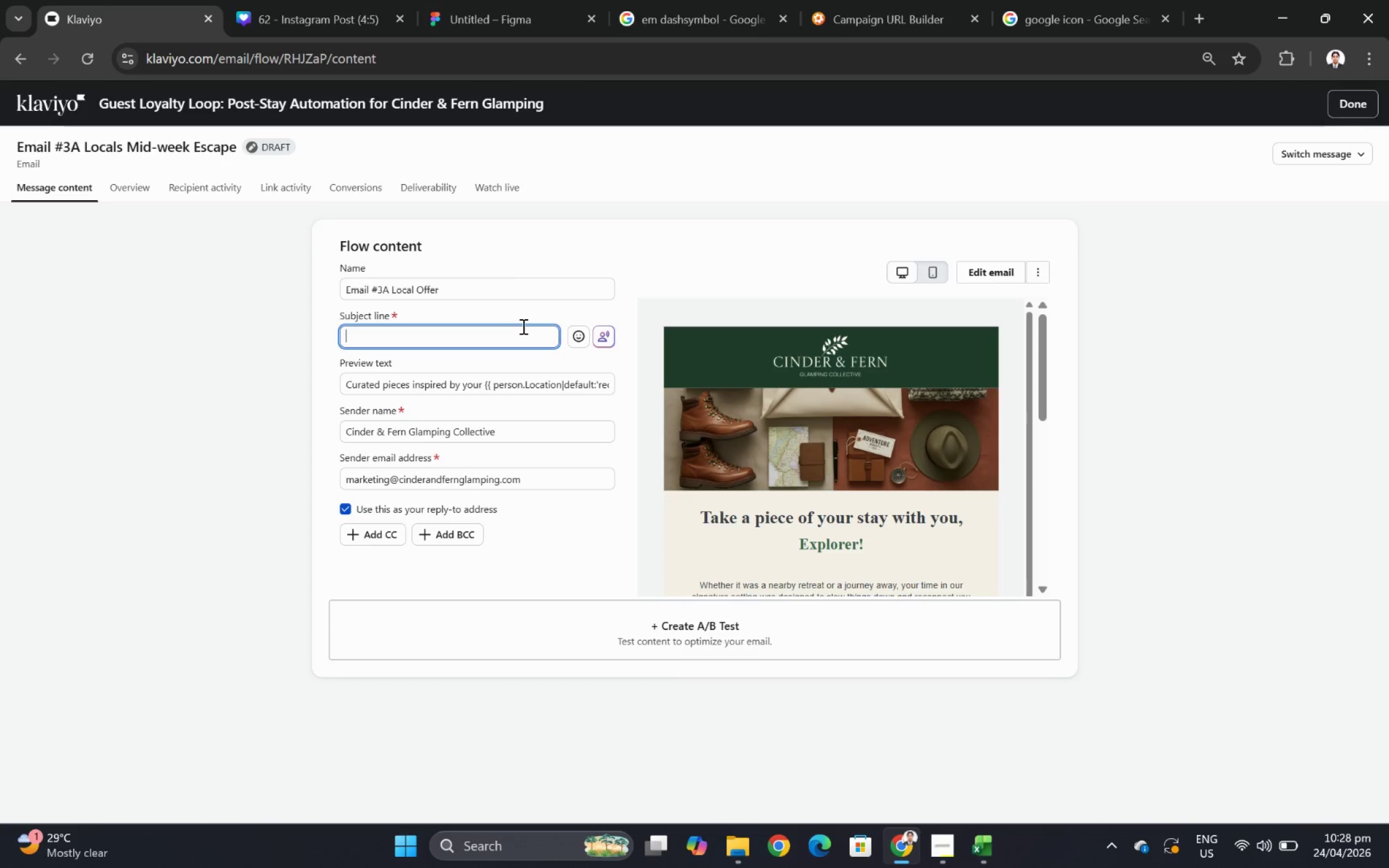 
type(A midweek ex)
key(Backspace)
type(scape, just for oyu)
key(Backspace)
key(Backspace)
key(Backspace)
type(you)
 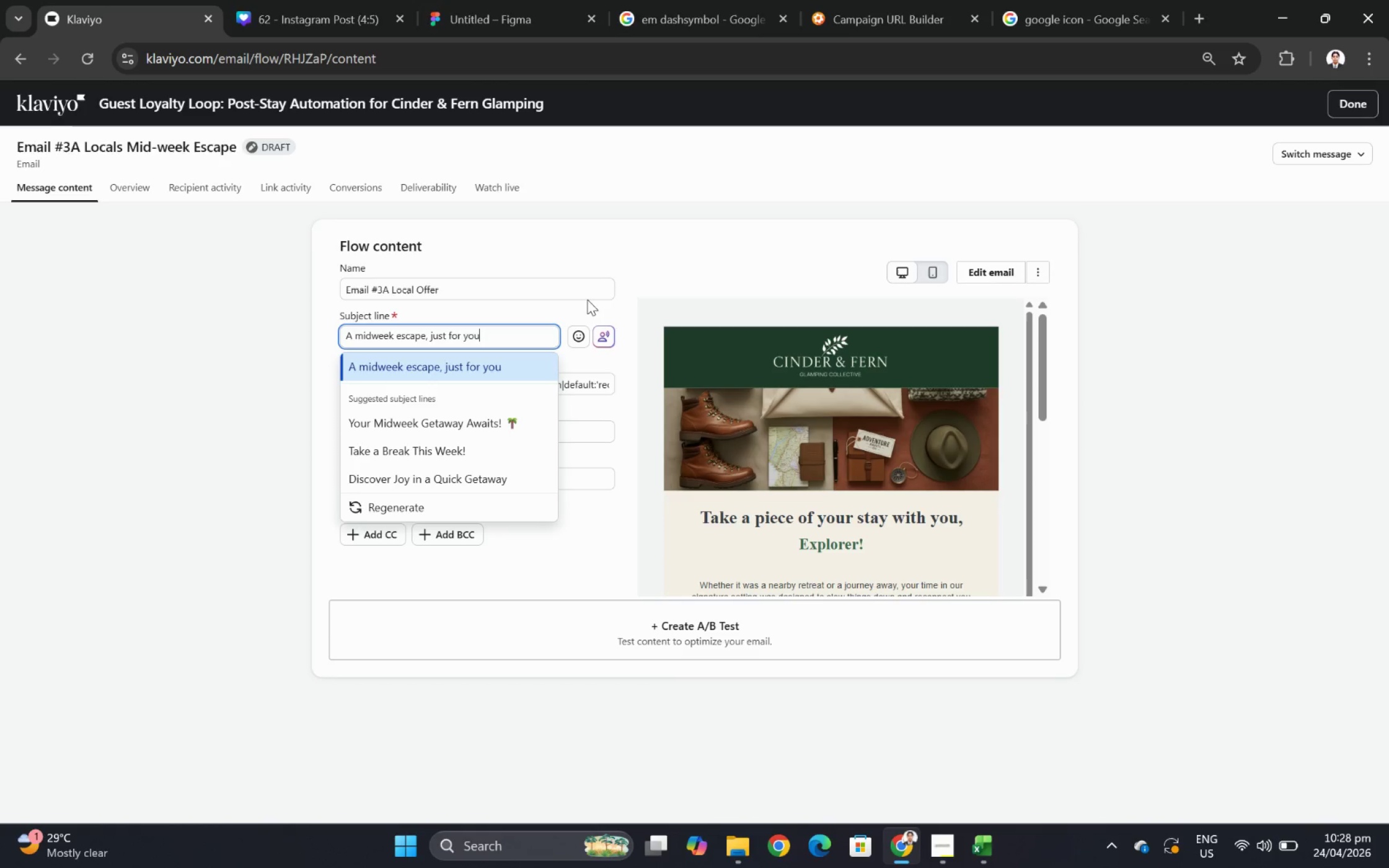 
left_click([655, 292])
 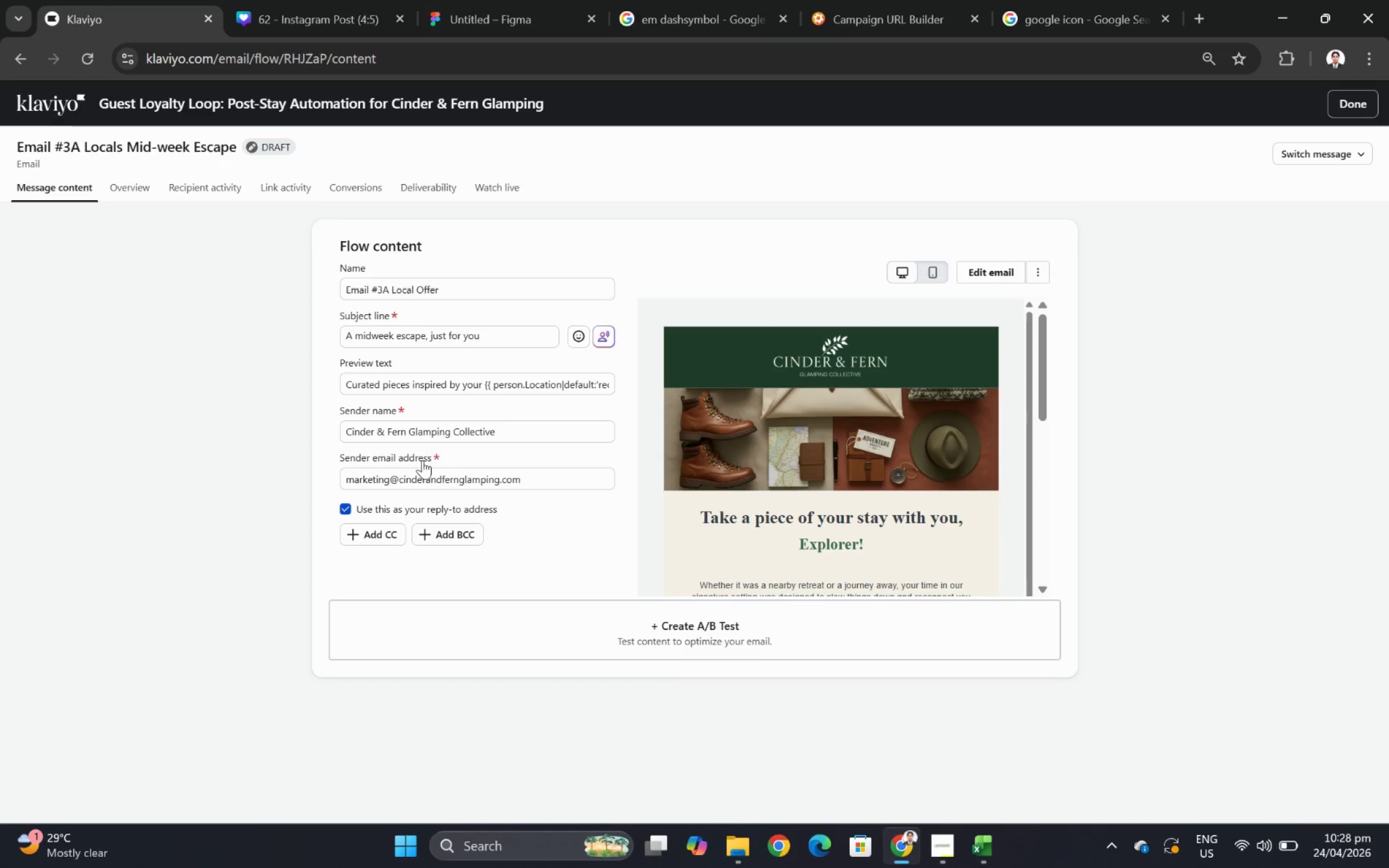 
wait(5.67)
 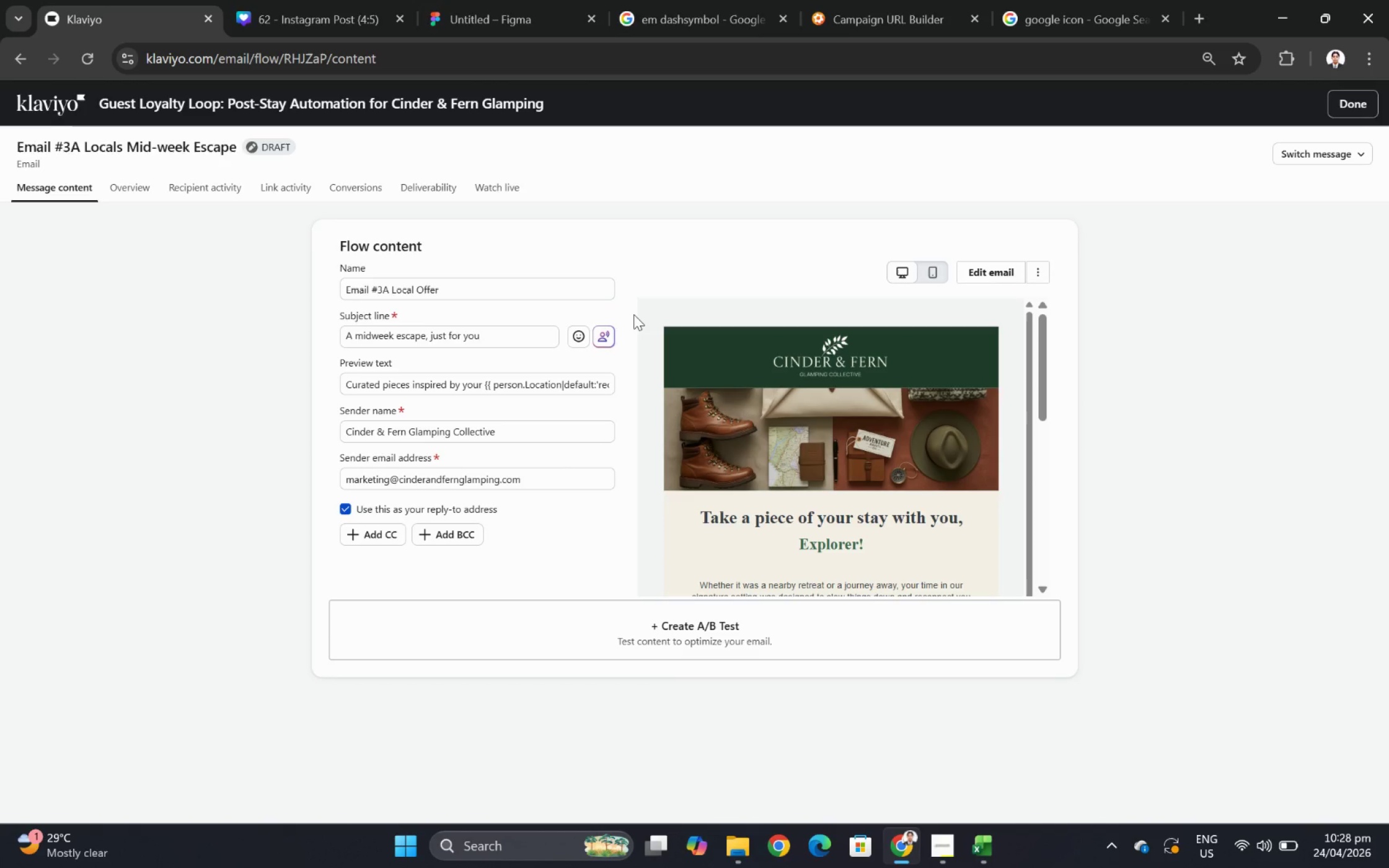 
double_click([462, 383])
 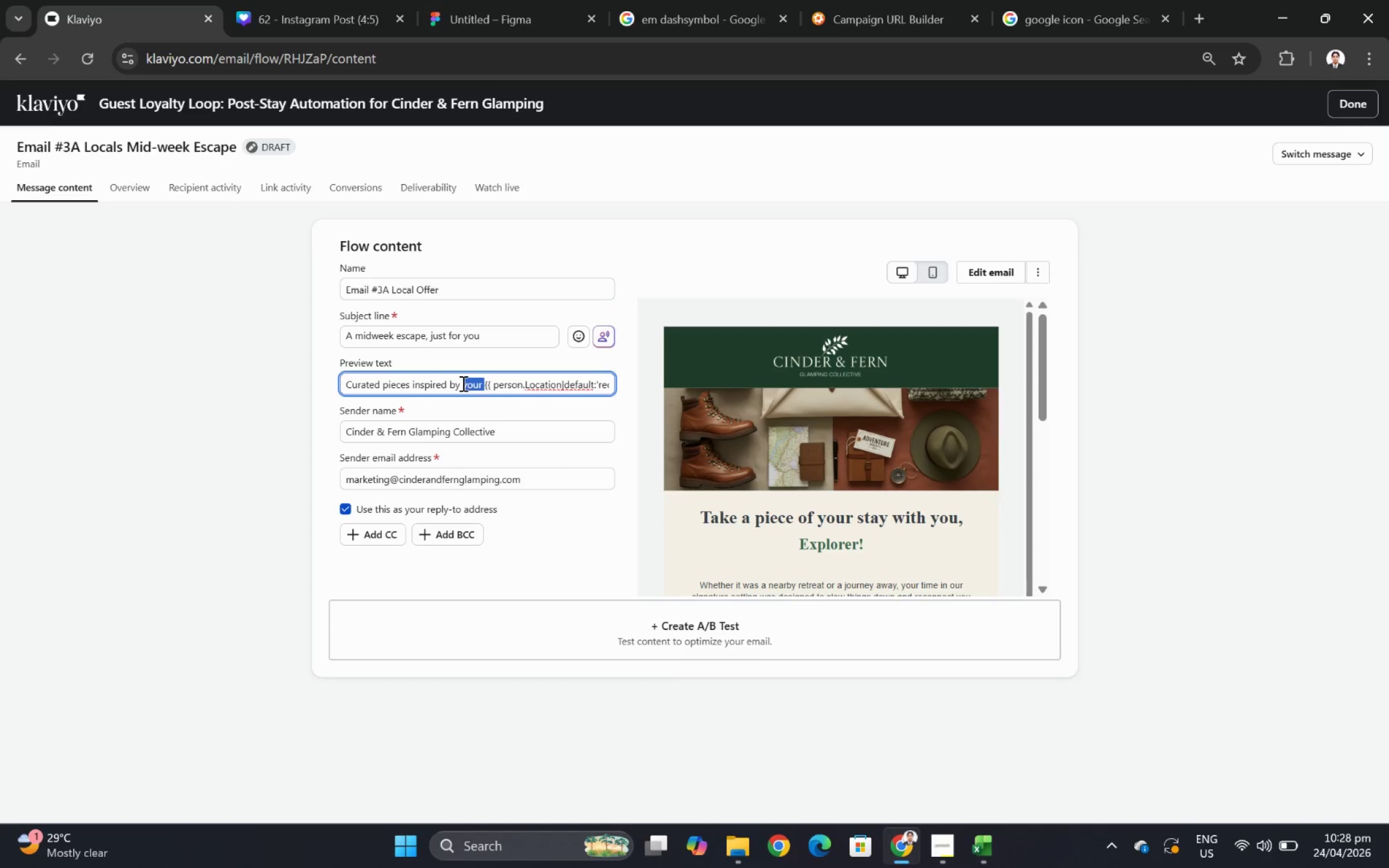 
triple_click([462, 383])
 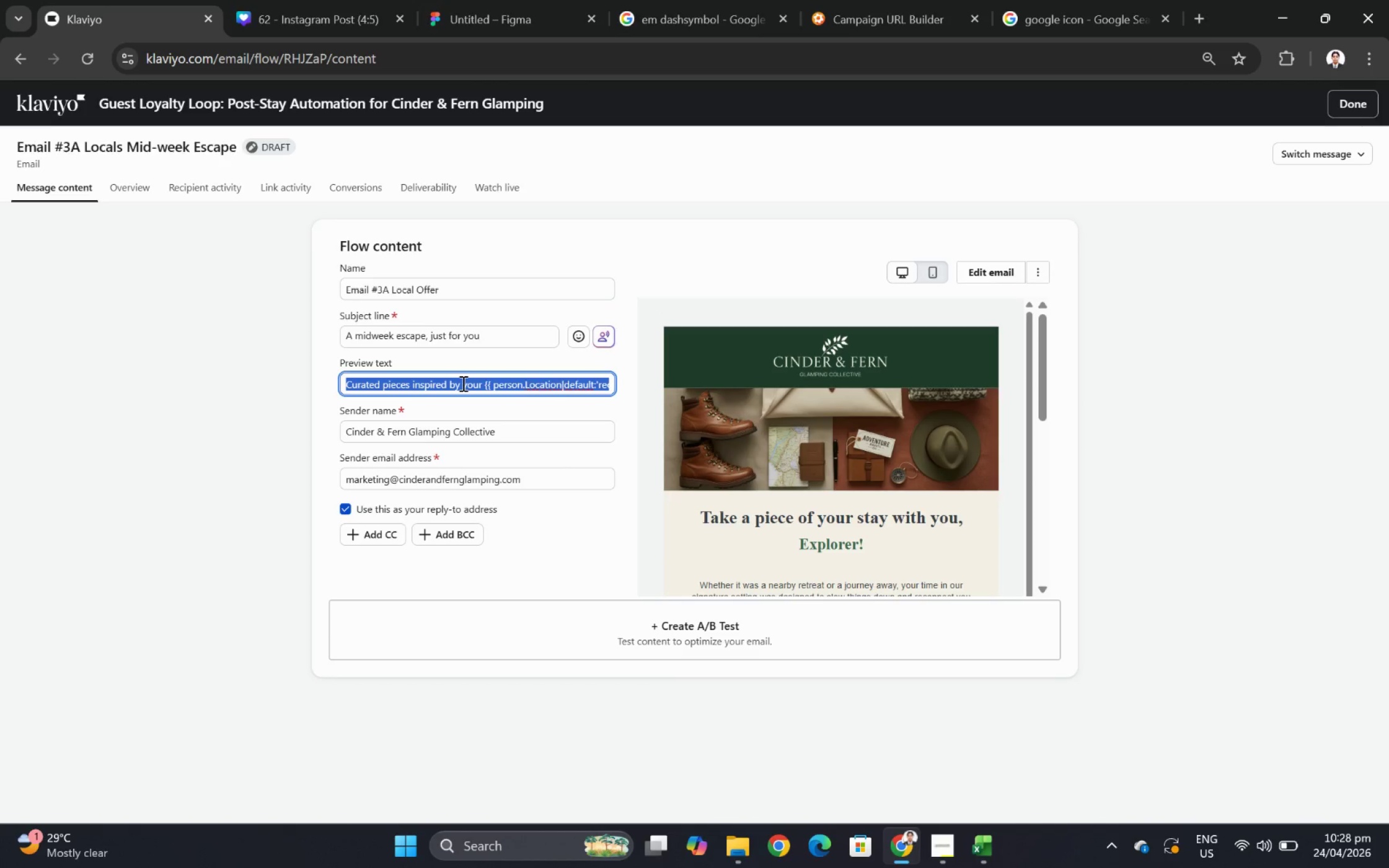 
wait(5.83)
 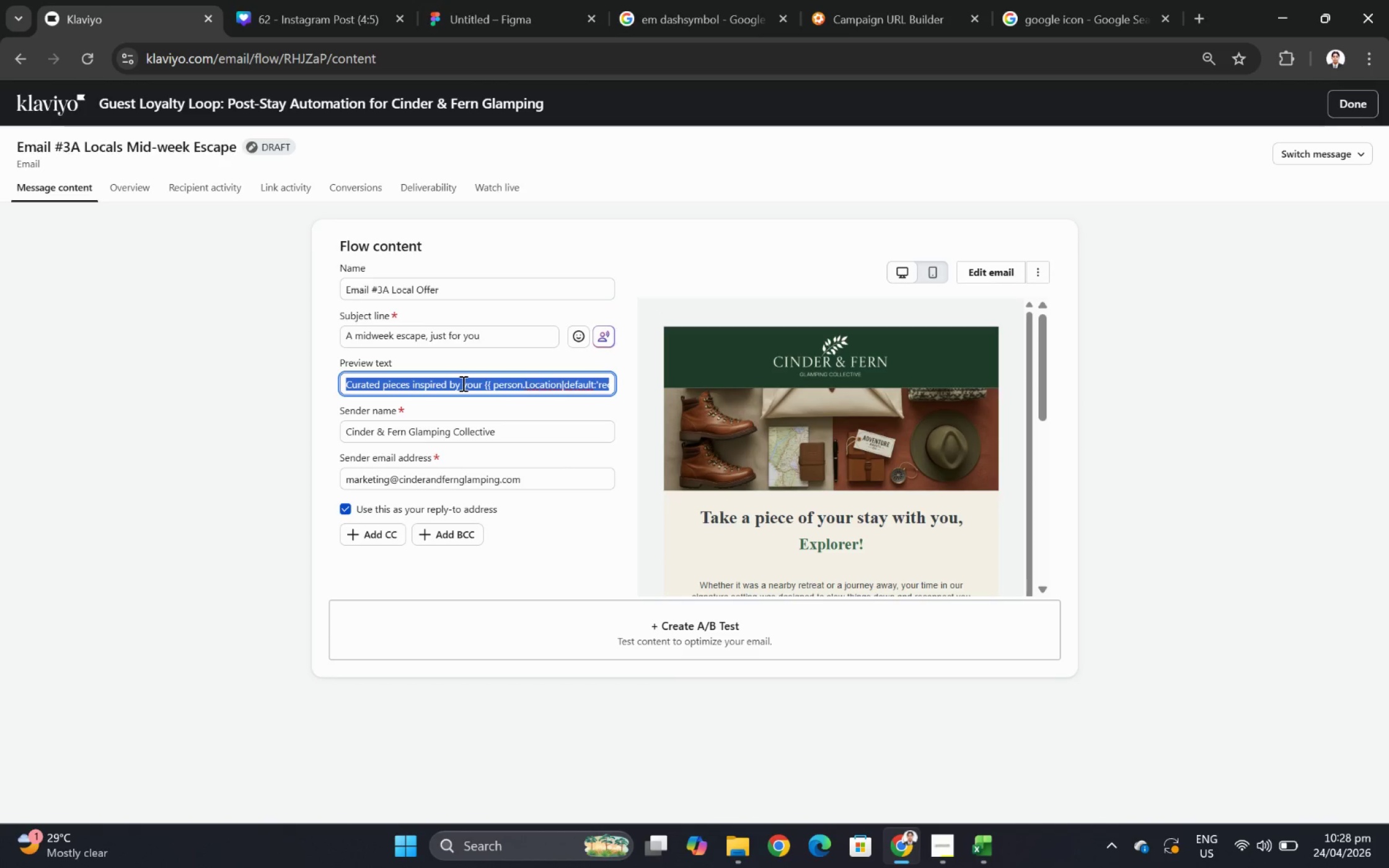 
type(A quiet )
 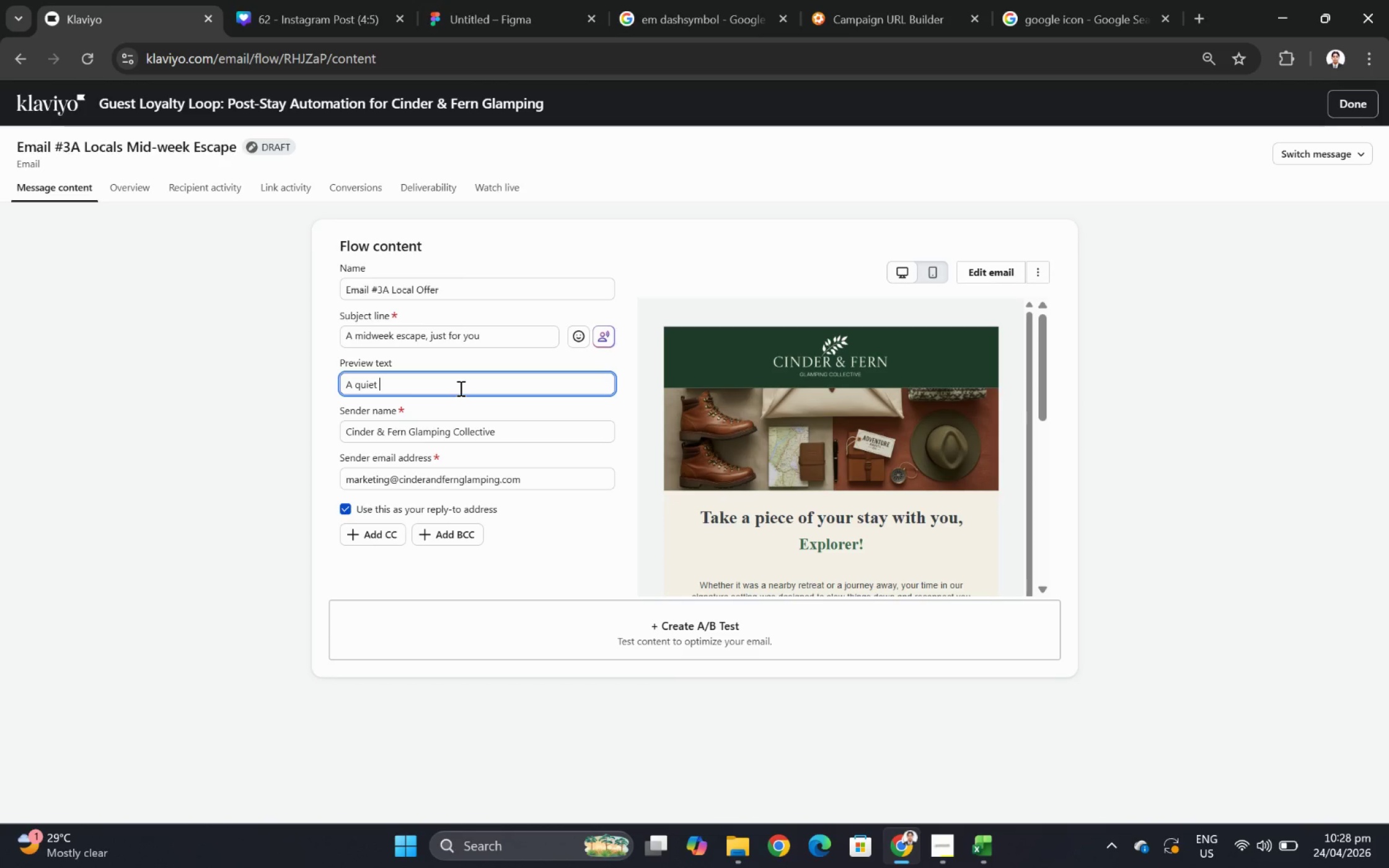 
wait(15.55)
 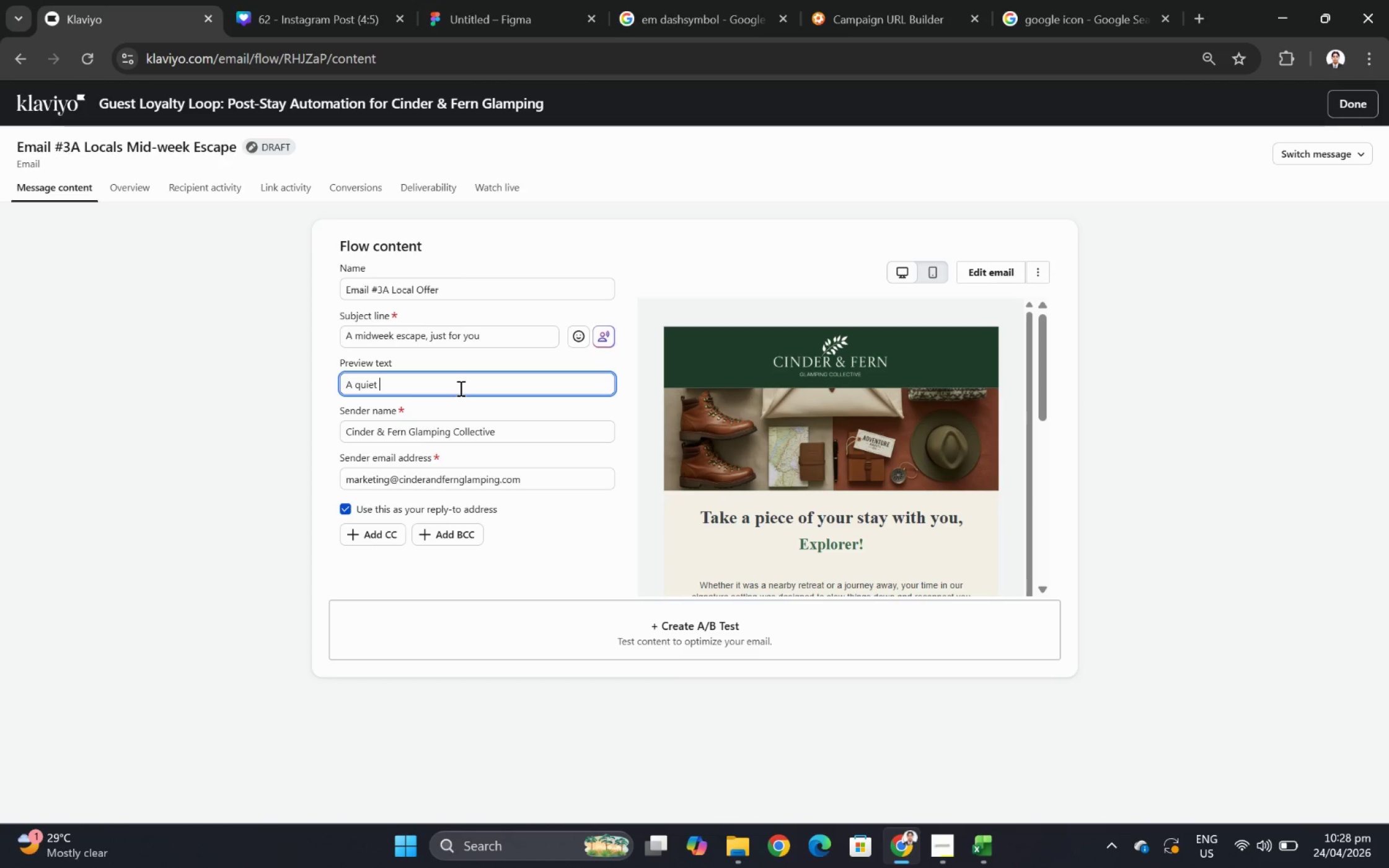 
type(midweek retrae)
key(Backspace)
key(Backspace)
key(Backspace)
type(e)
key(Backspace)
type(eat is waitingg)
key(Backspace)
 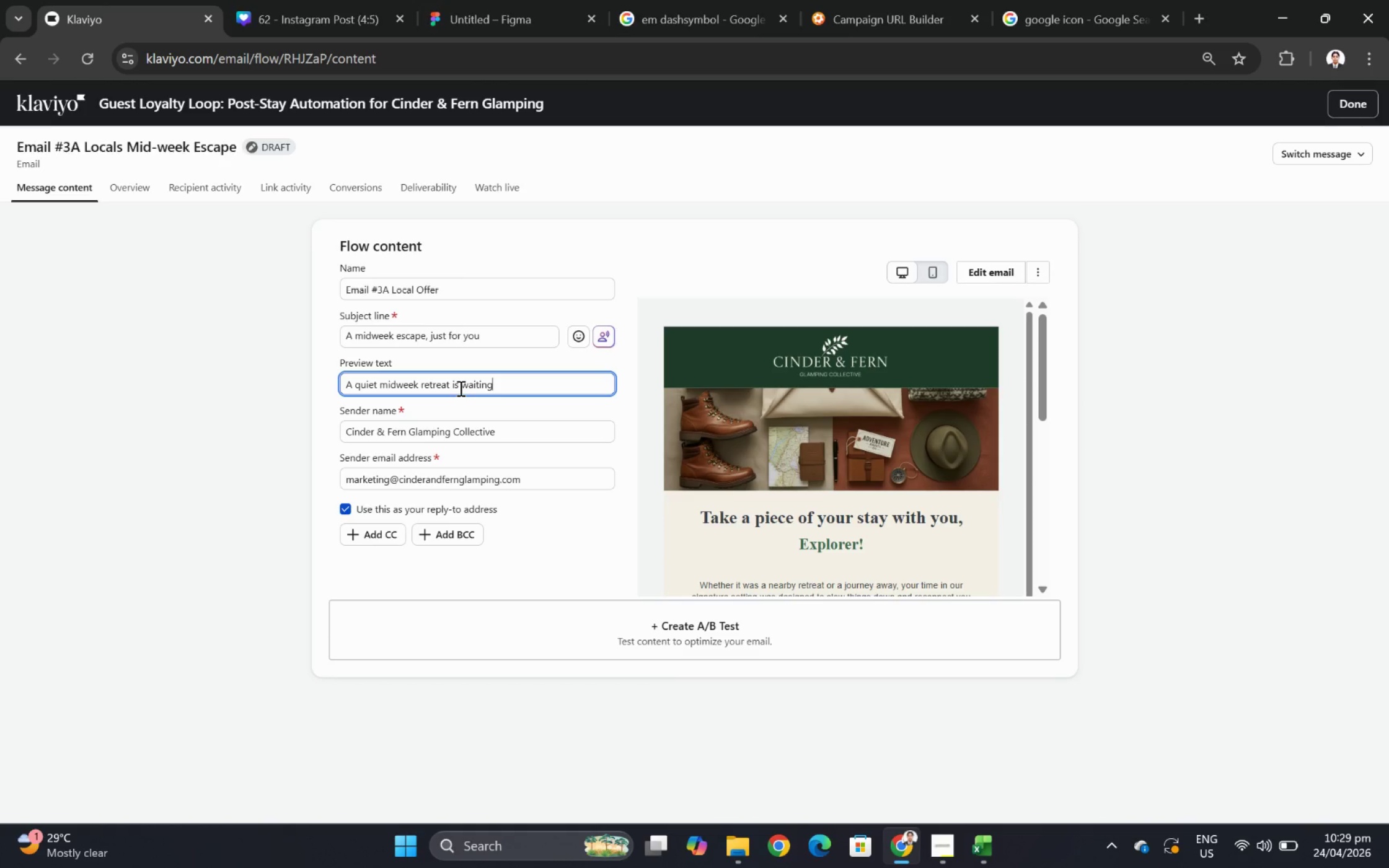 
left_click([687, 4])
 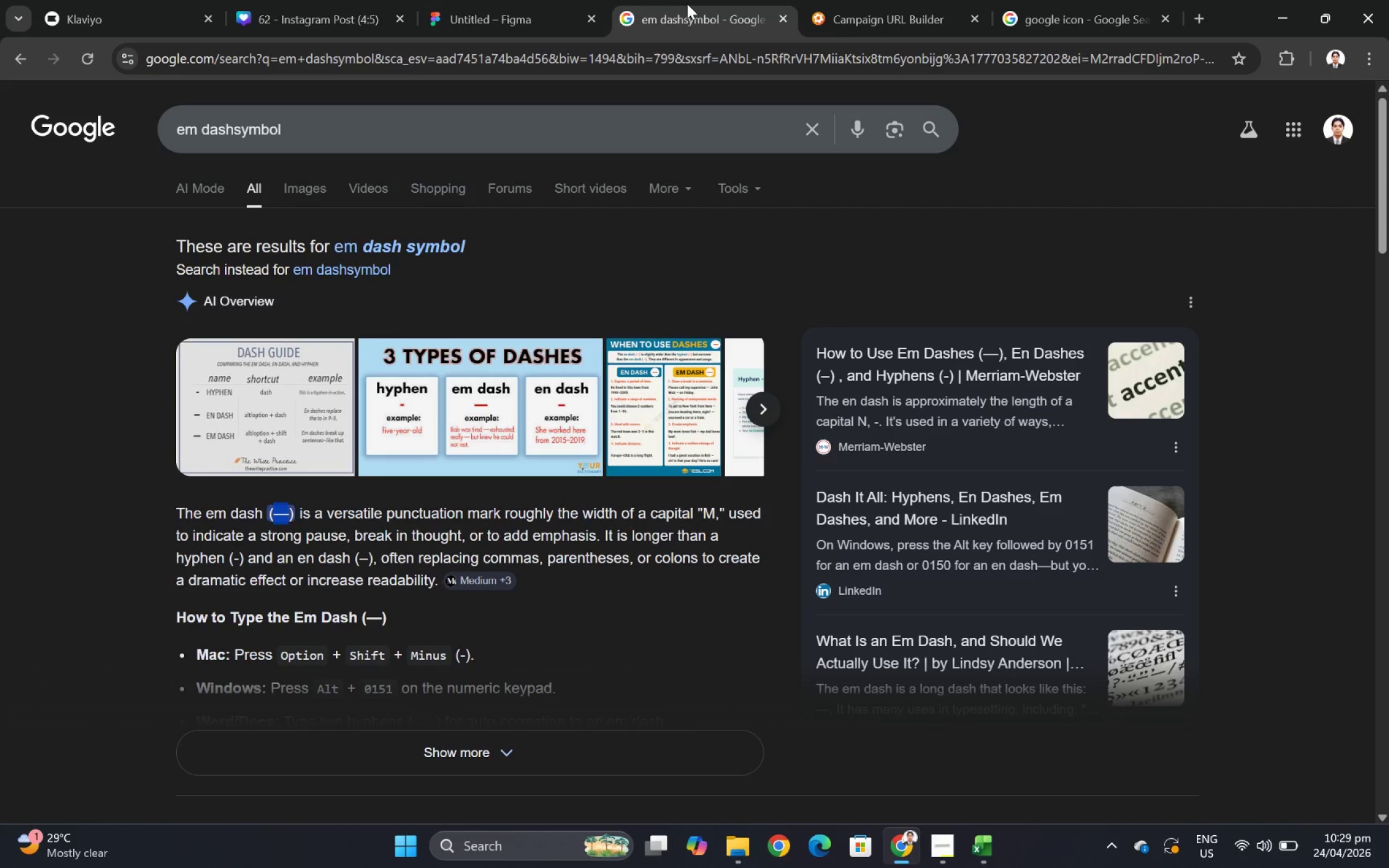 
key(Control+C)
 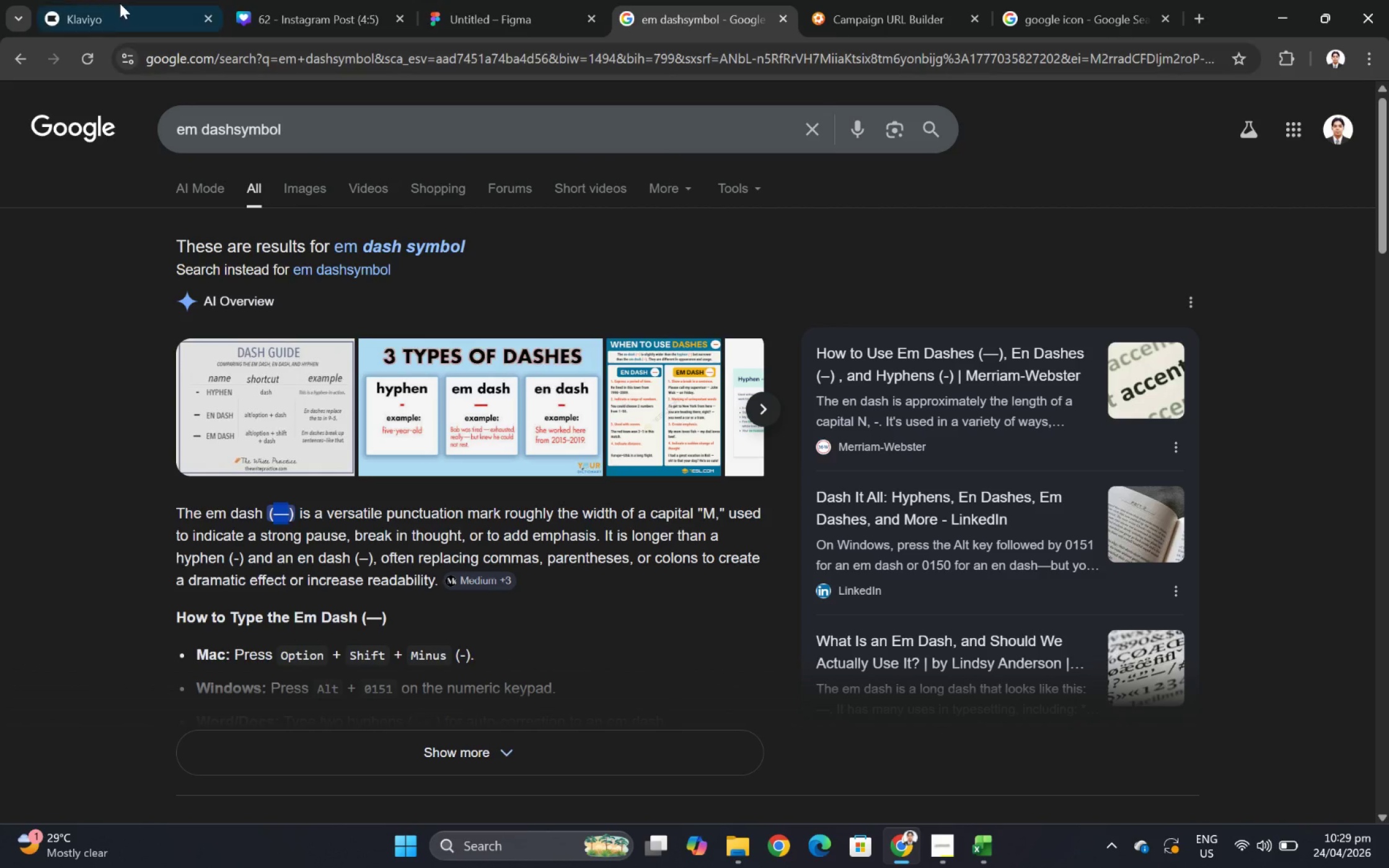 
left_click([118, 0])
 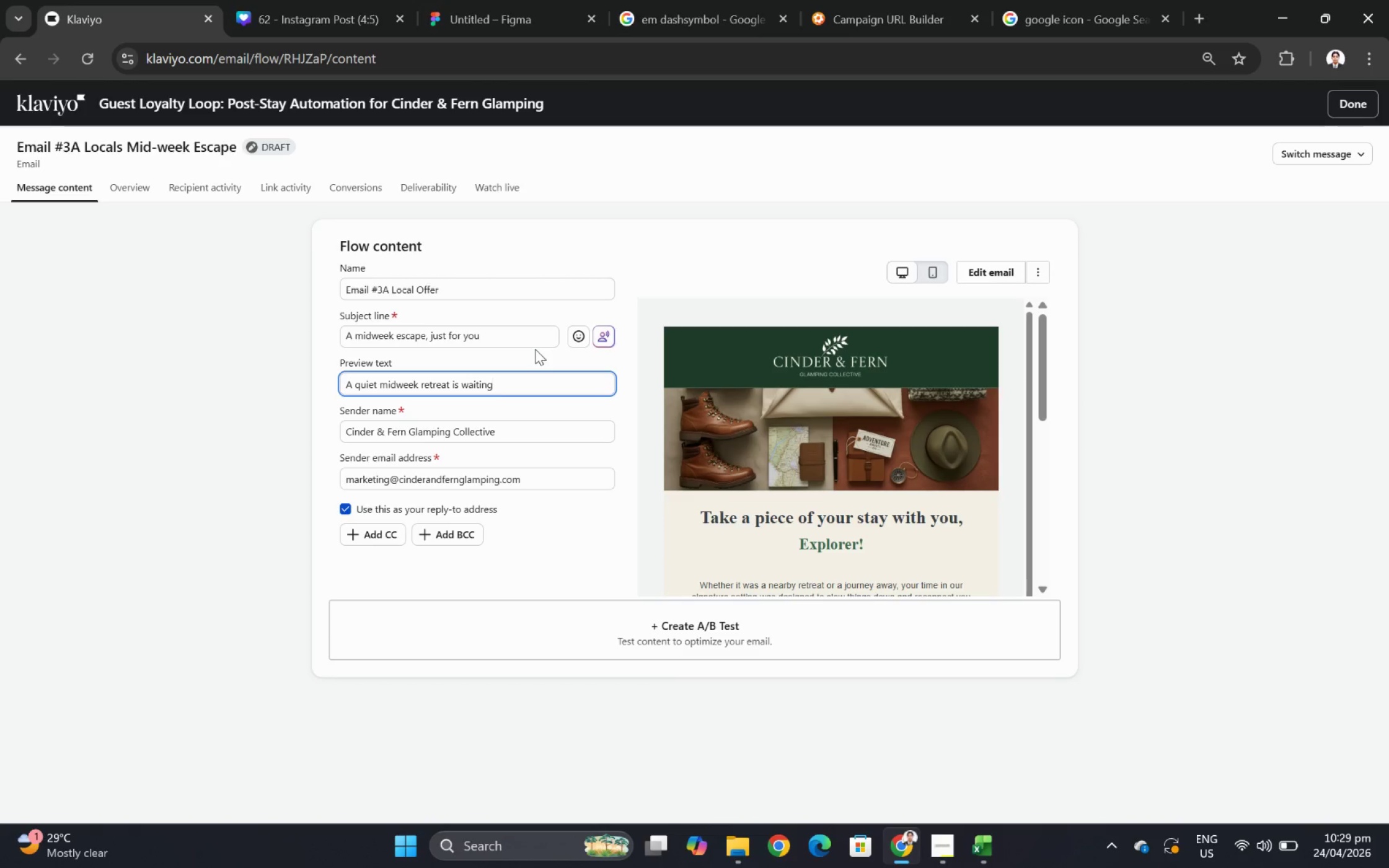 
key(Space)
 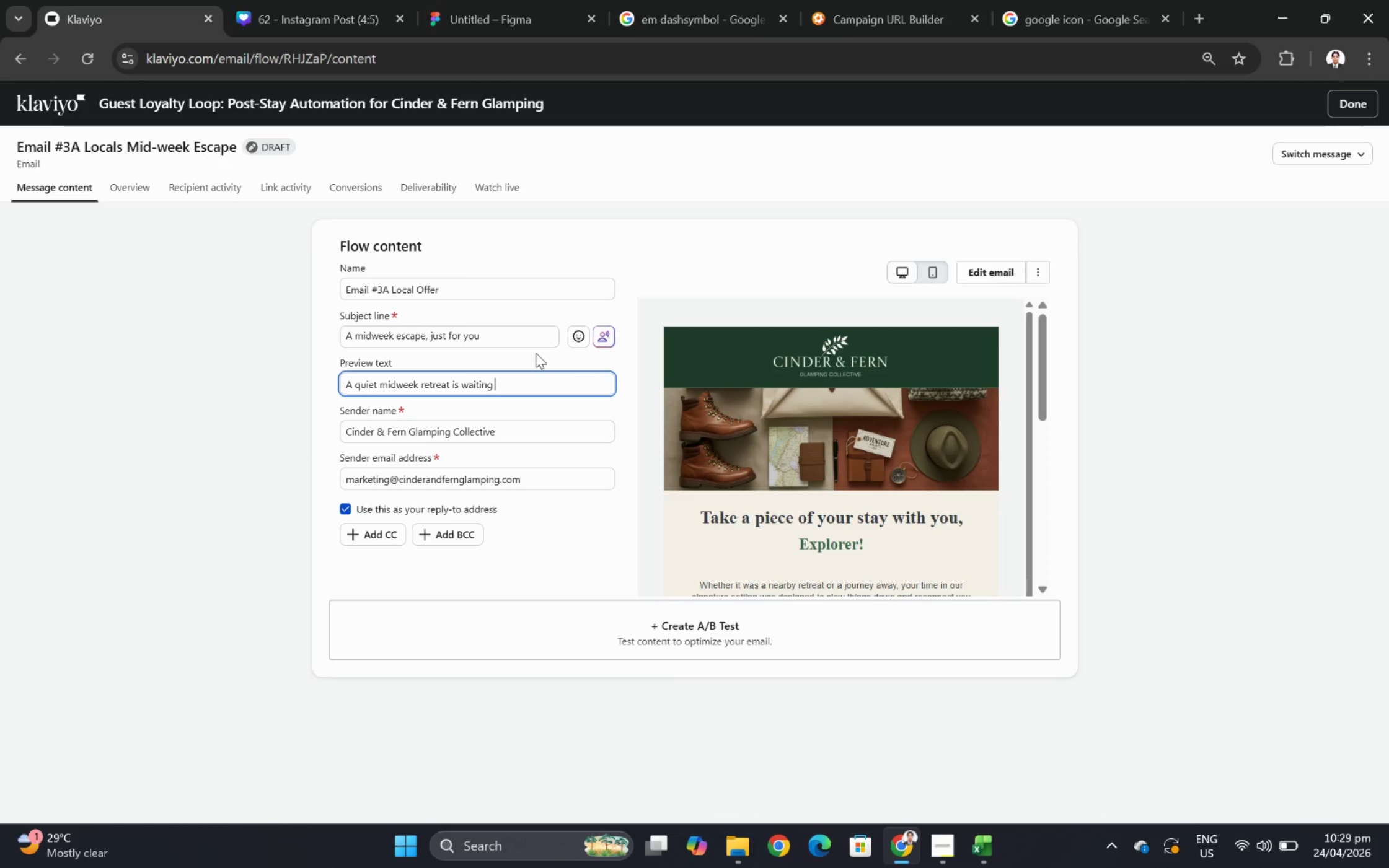 
key(Control+V)
 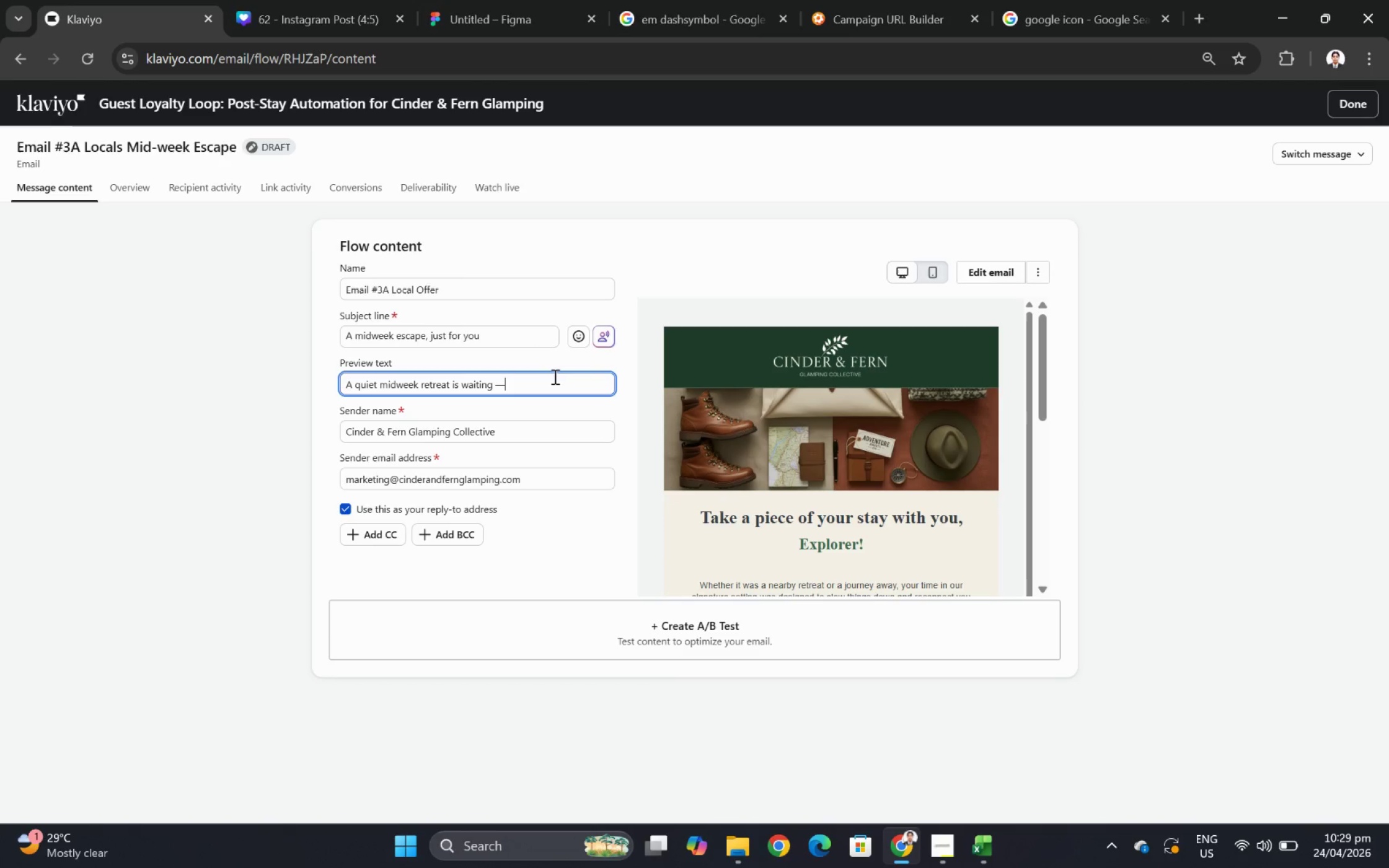 
type( just around the corner.)
 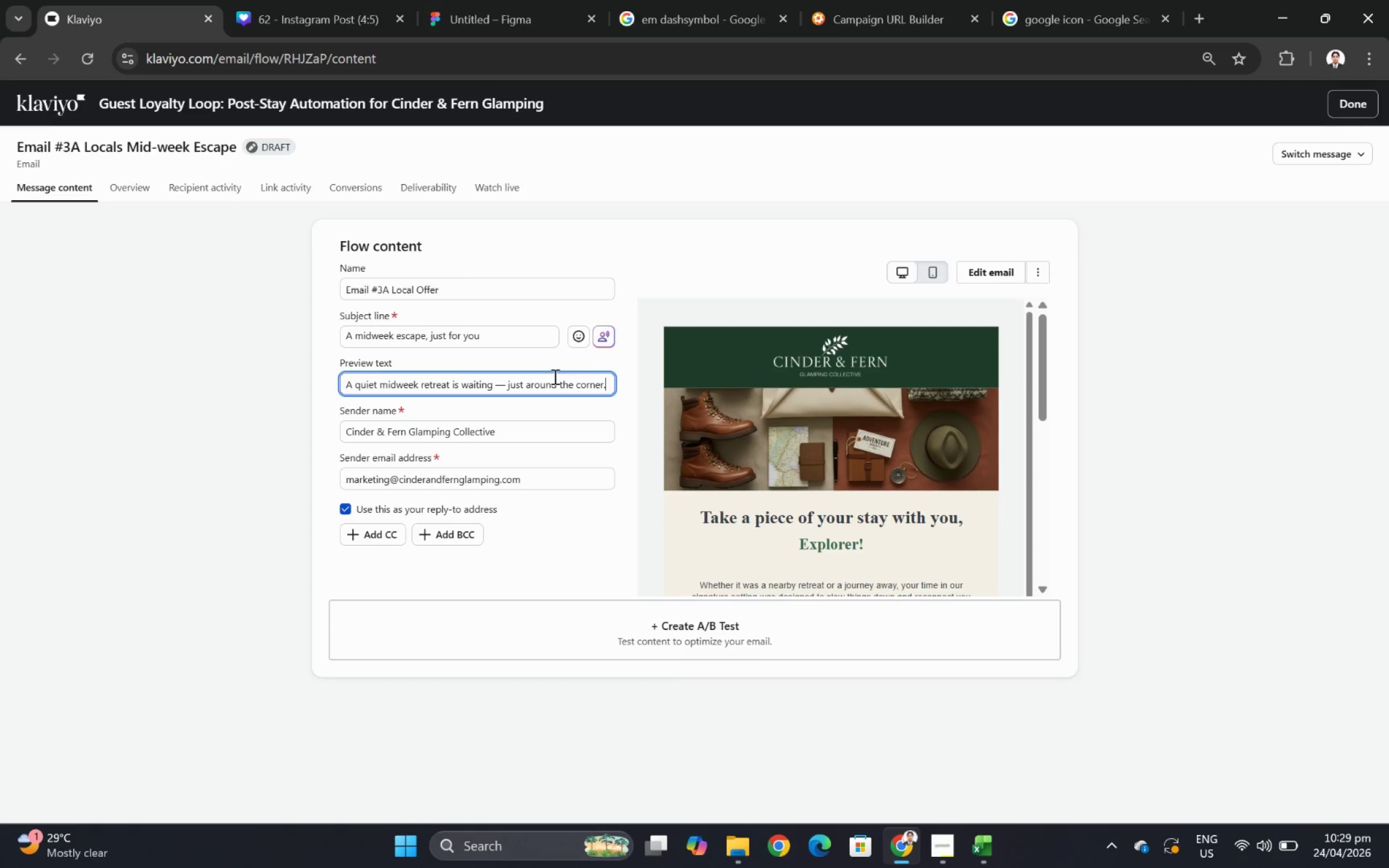 
wait(29.53)
 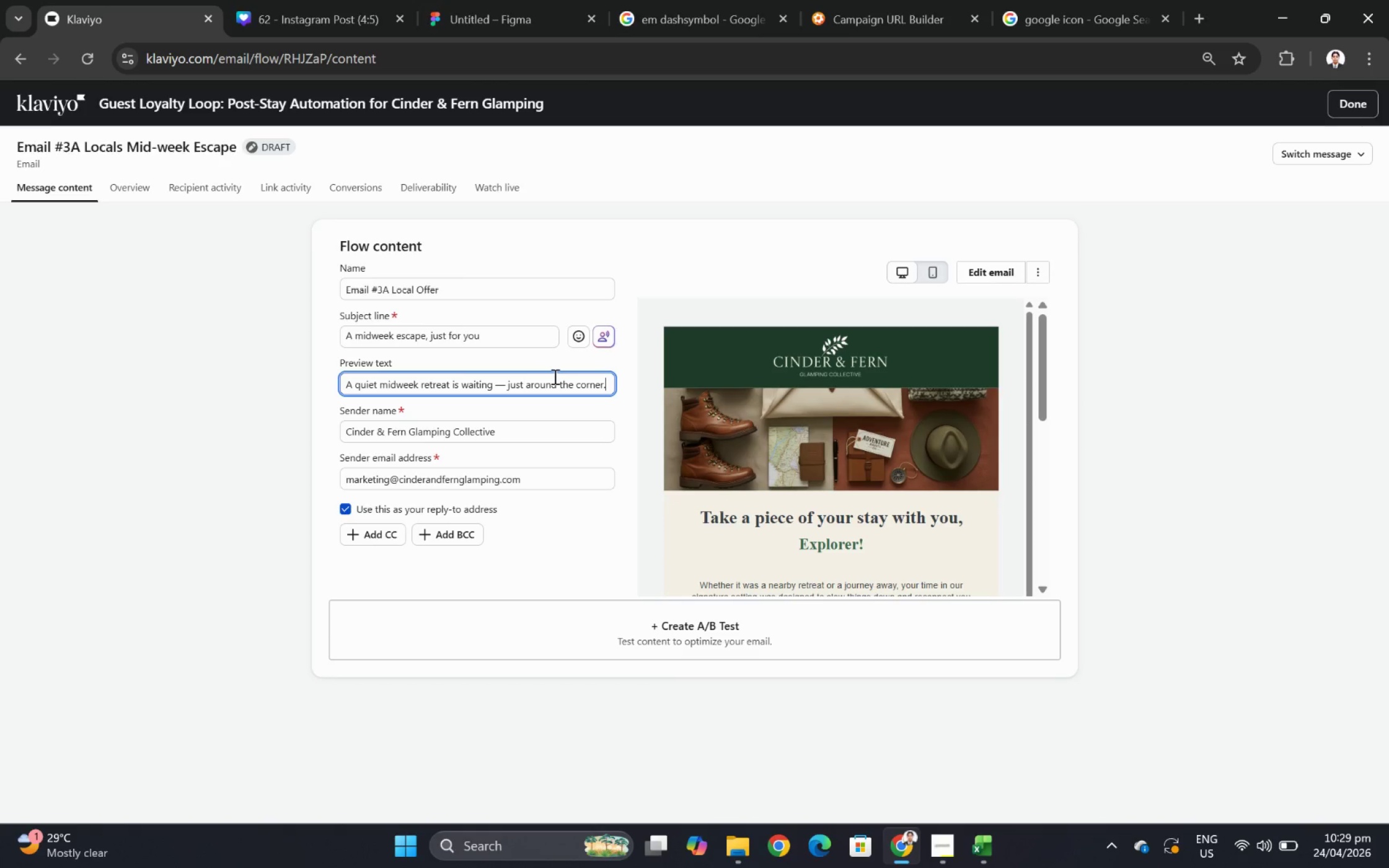 
left_click([990, 266])
 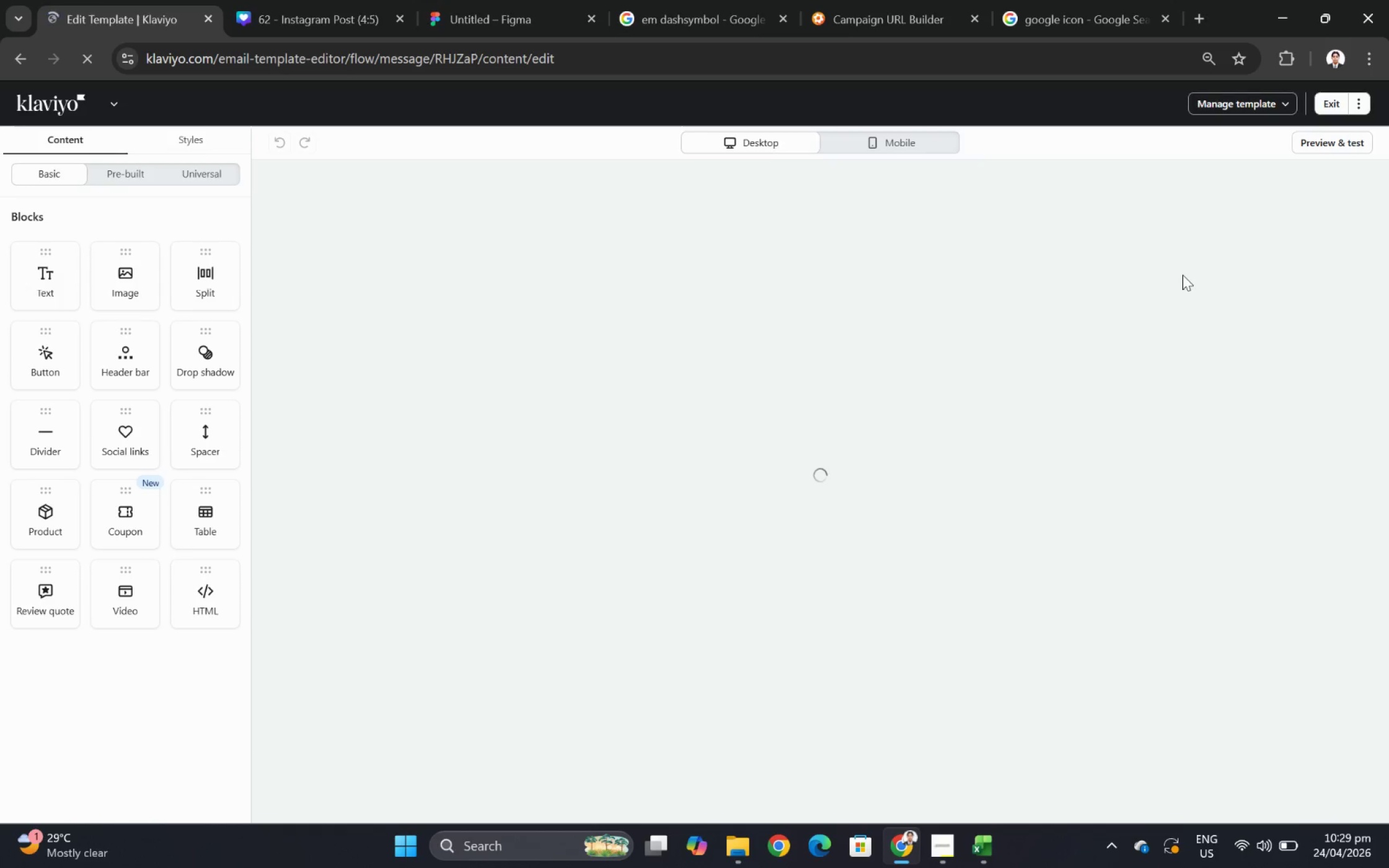 
wait(10.7)
 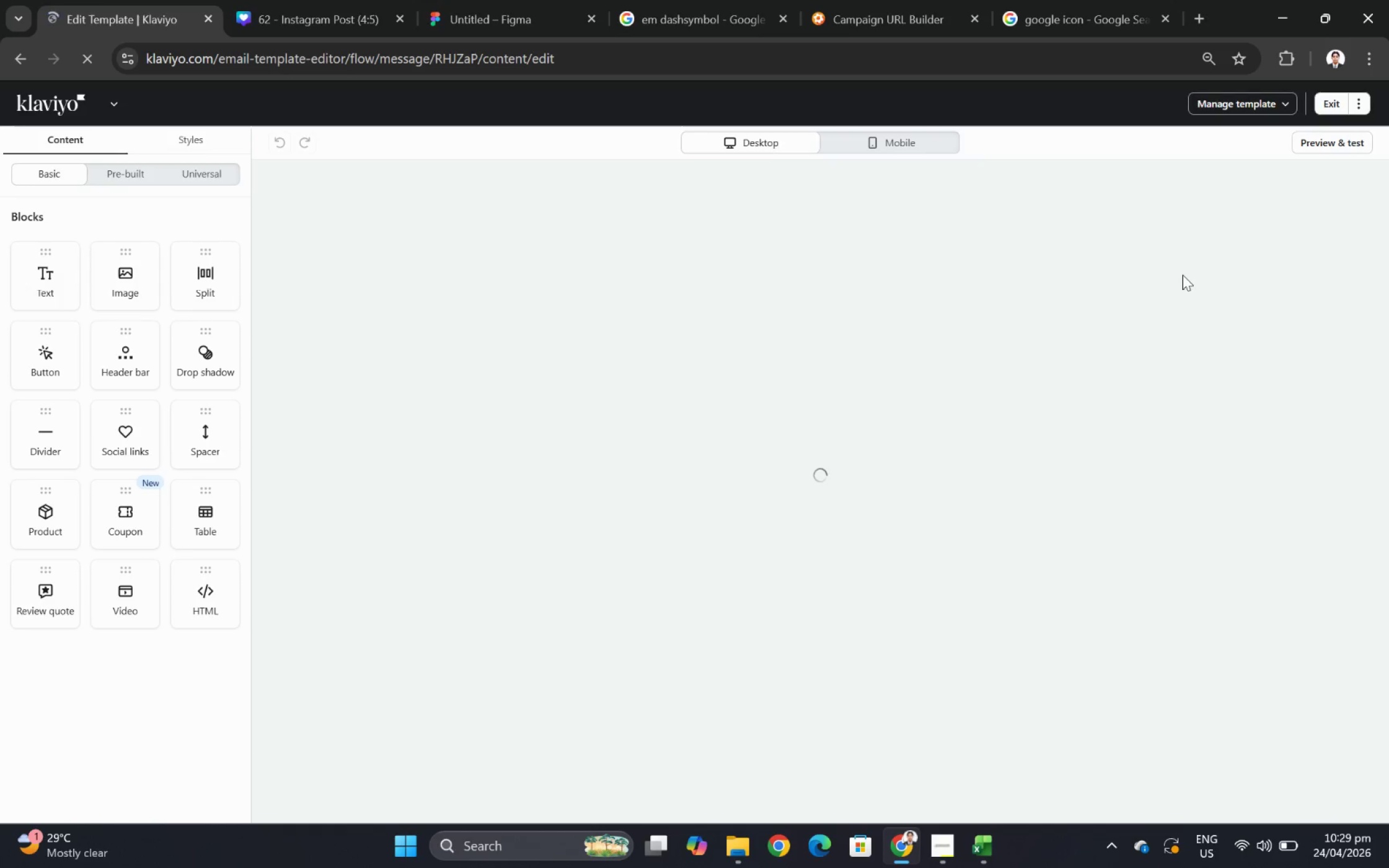 
scroll: coordinate [1150, 395], scroll_direction: down, amount: 7.0
 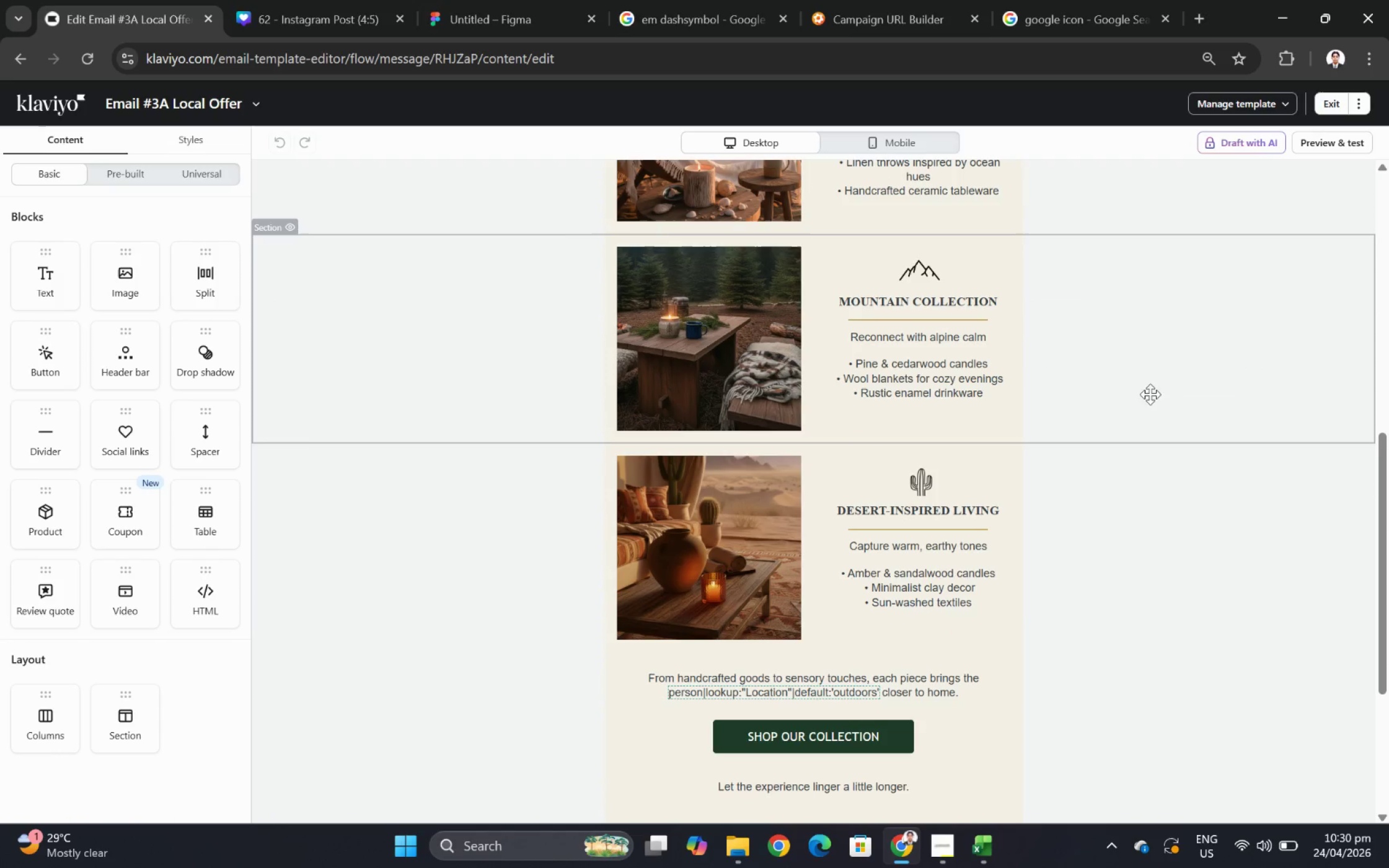 
scroll: coordinate [1142, 342], scroll_direction: up, amount: 7.0
 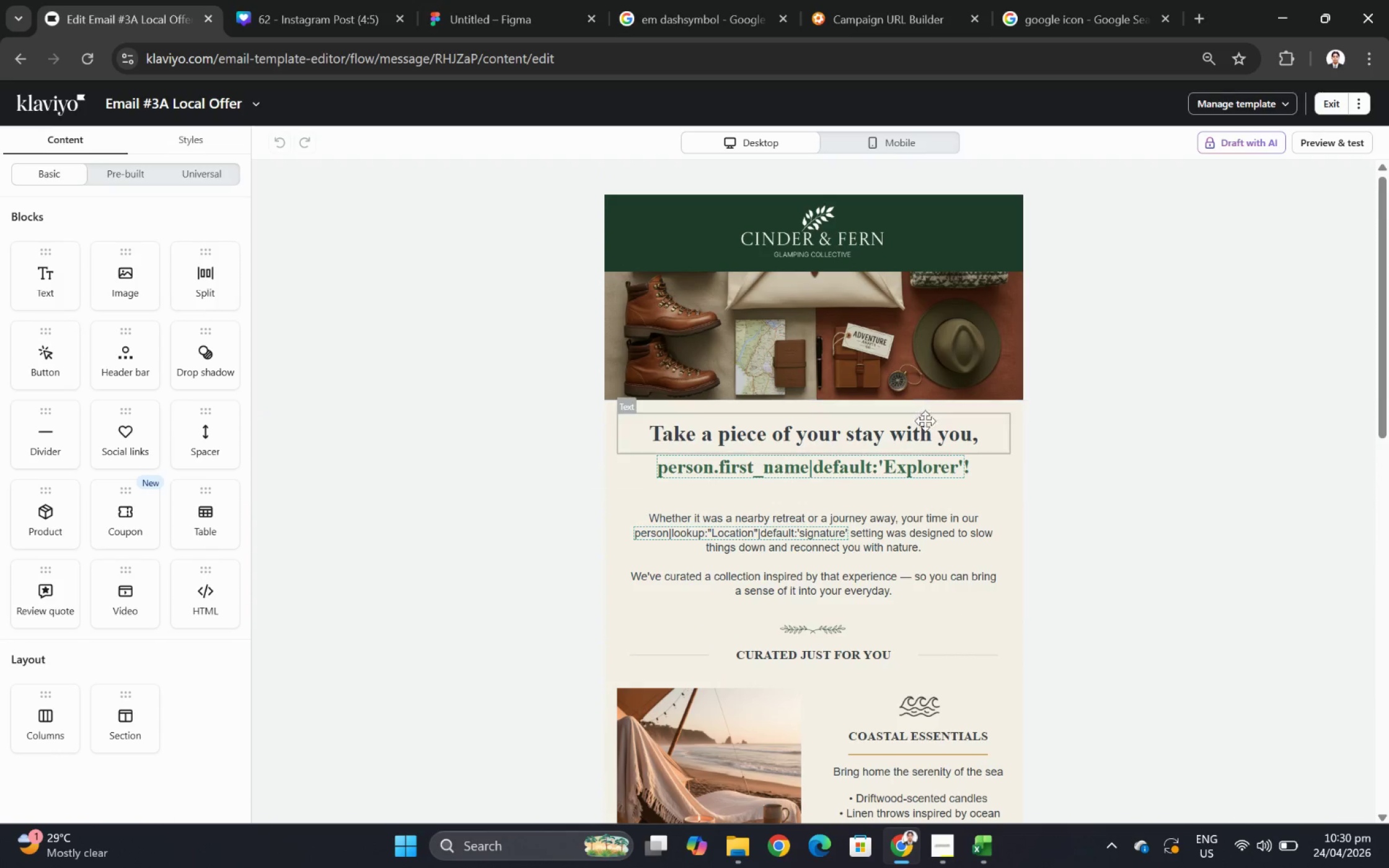 
double_click([915, 439])
 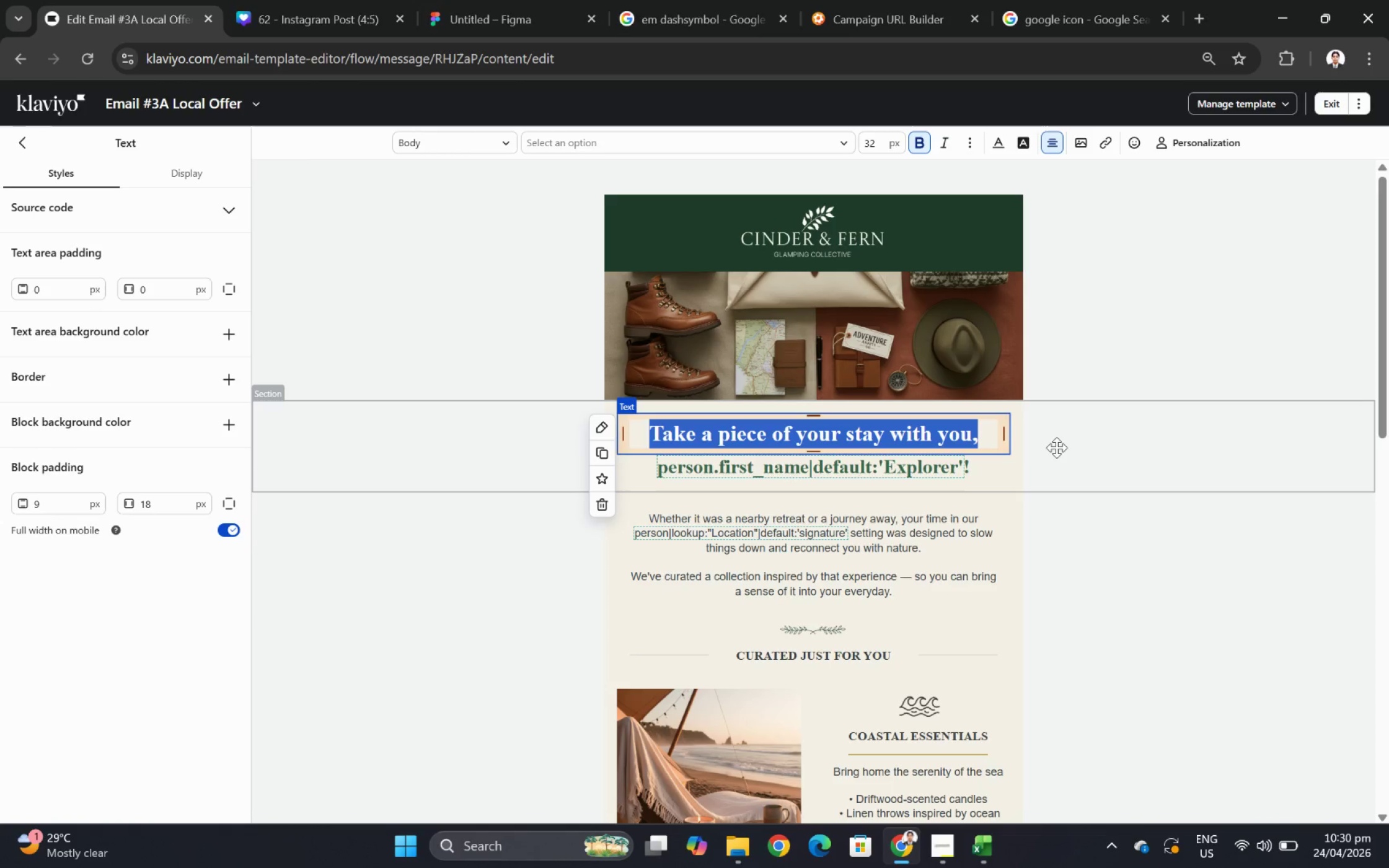 
wait(17.91)
 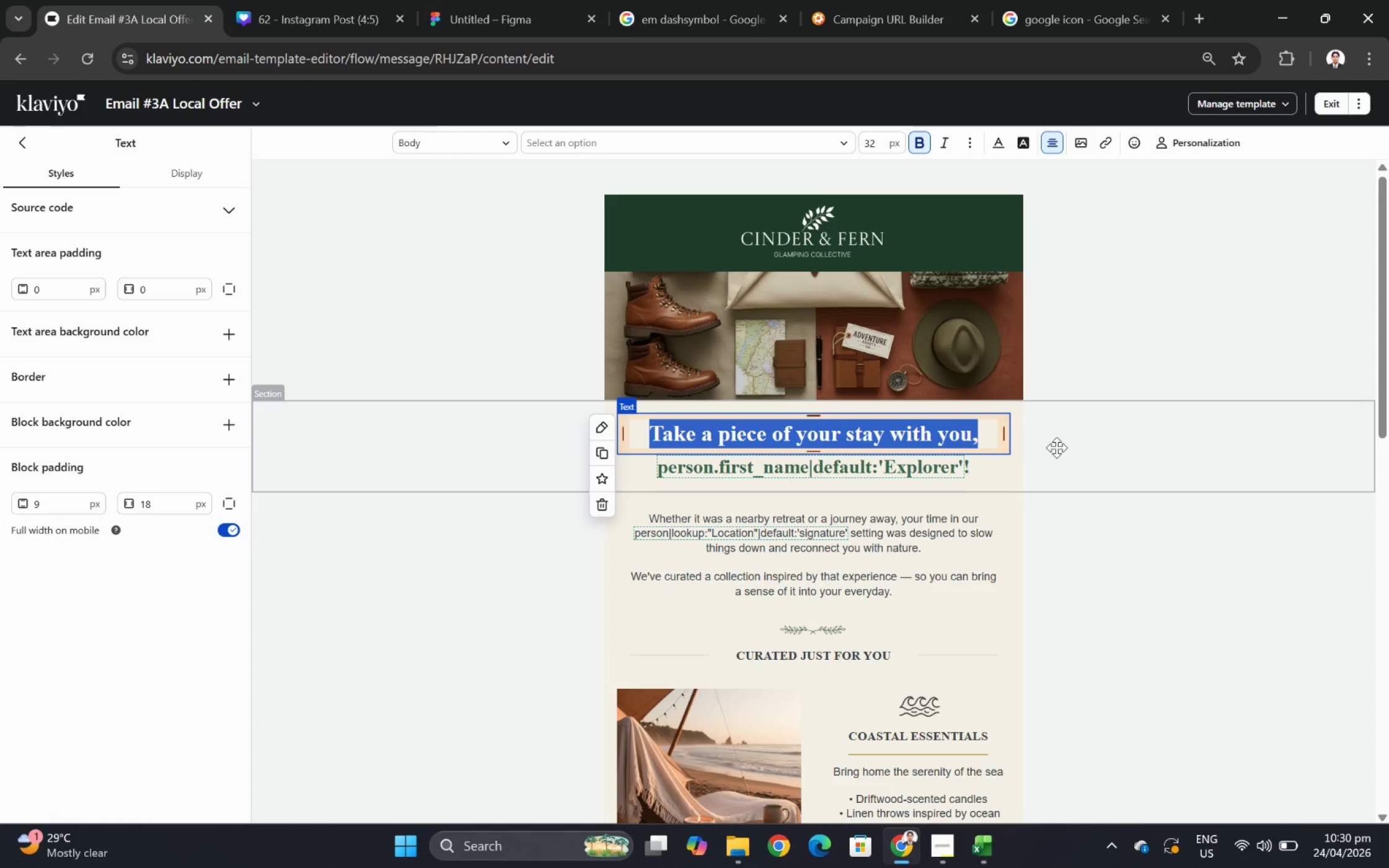 
type(Your nexy escape )
key(Backspace)
key(Backspace)
key(Backspace)
key(Backspace)
key(Backspace)
key(Backspace)
key(Backspace)
key(Backspace)
key(Backspace)
type(t escape is closer than you think)
 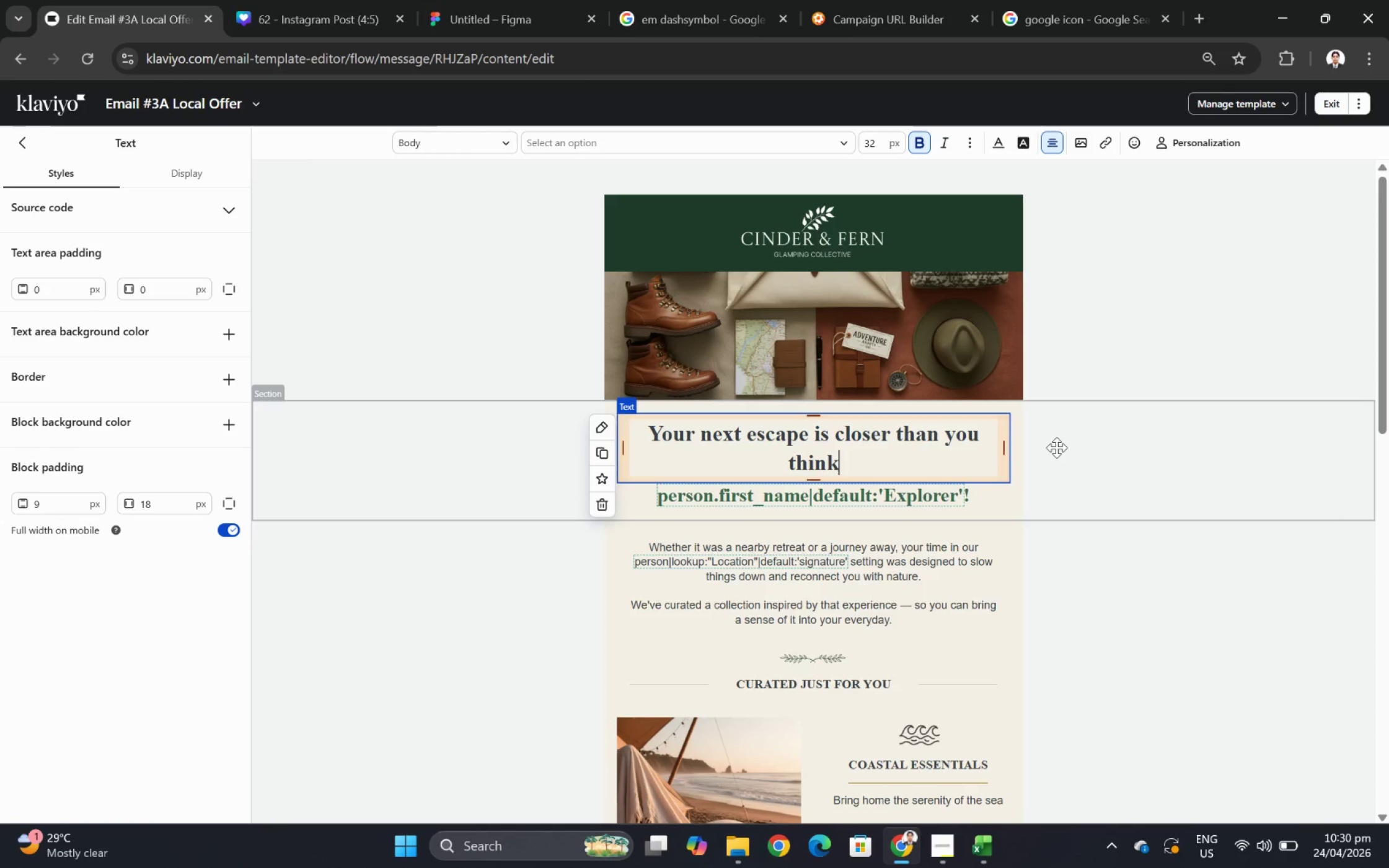 
wait(10.19)
 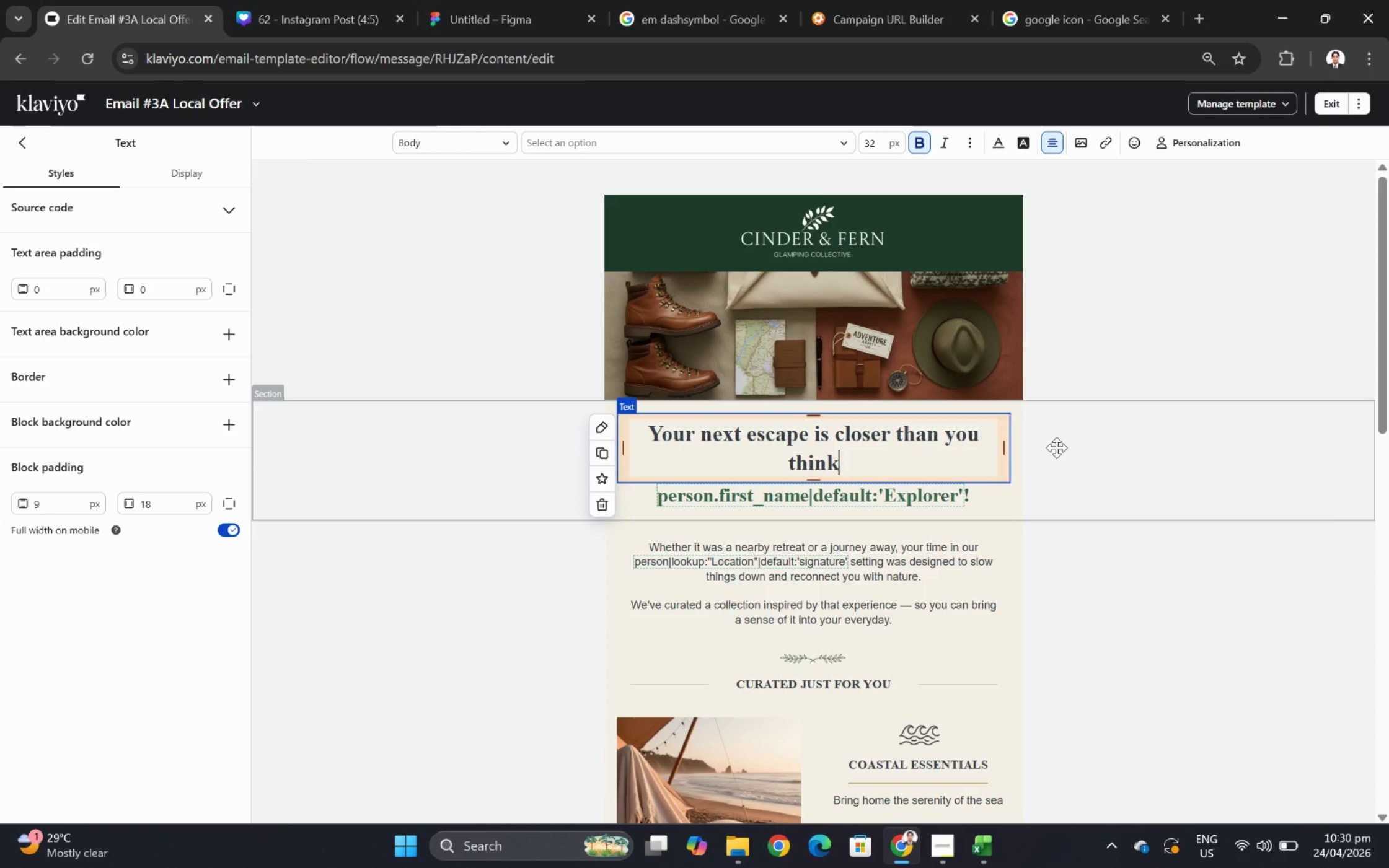 
left_click([988, 496])
 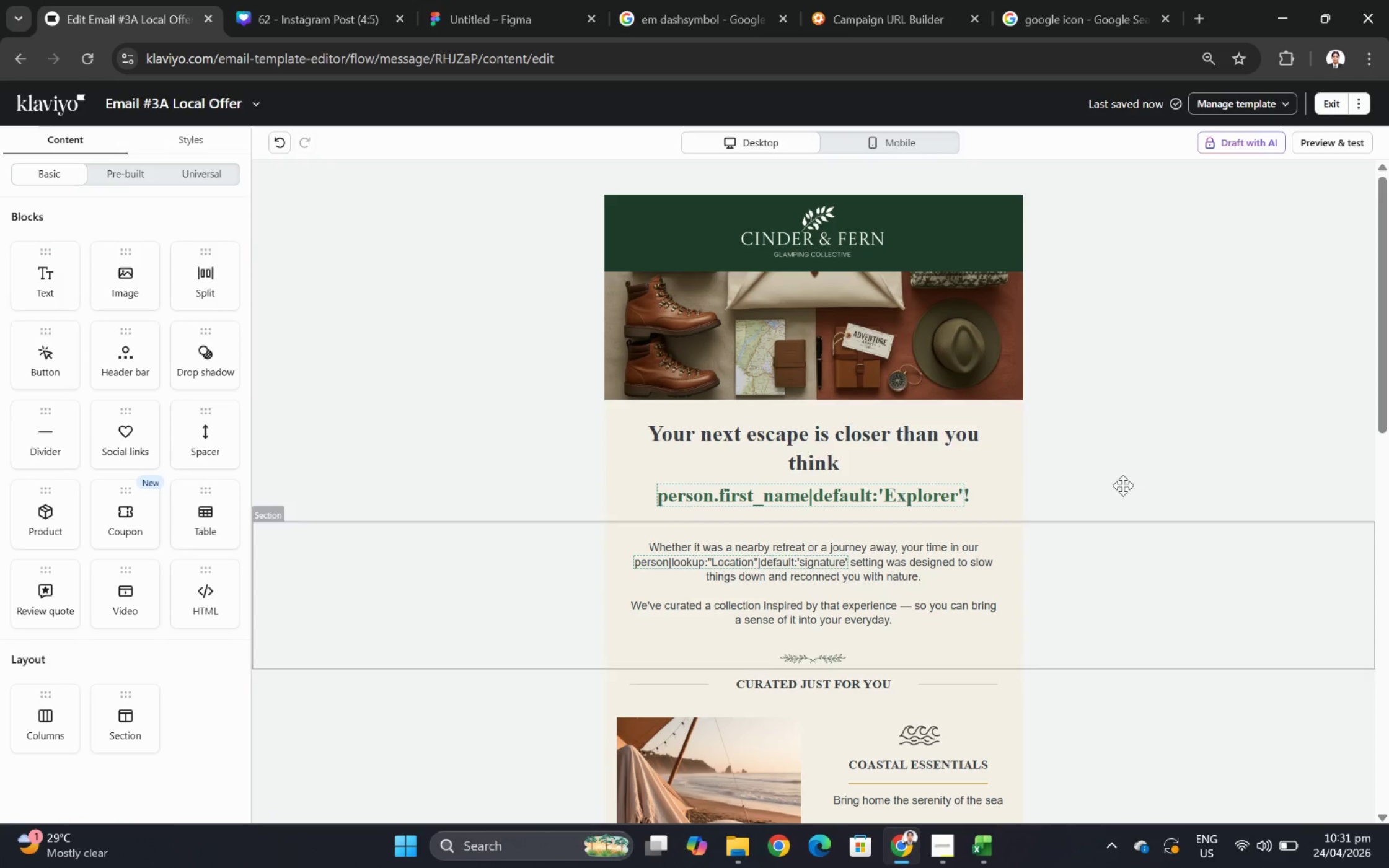 
left_click([1327, 151])
 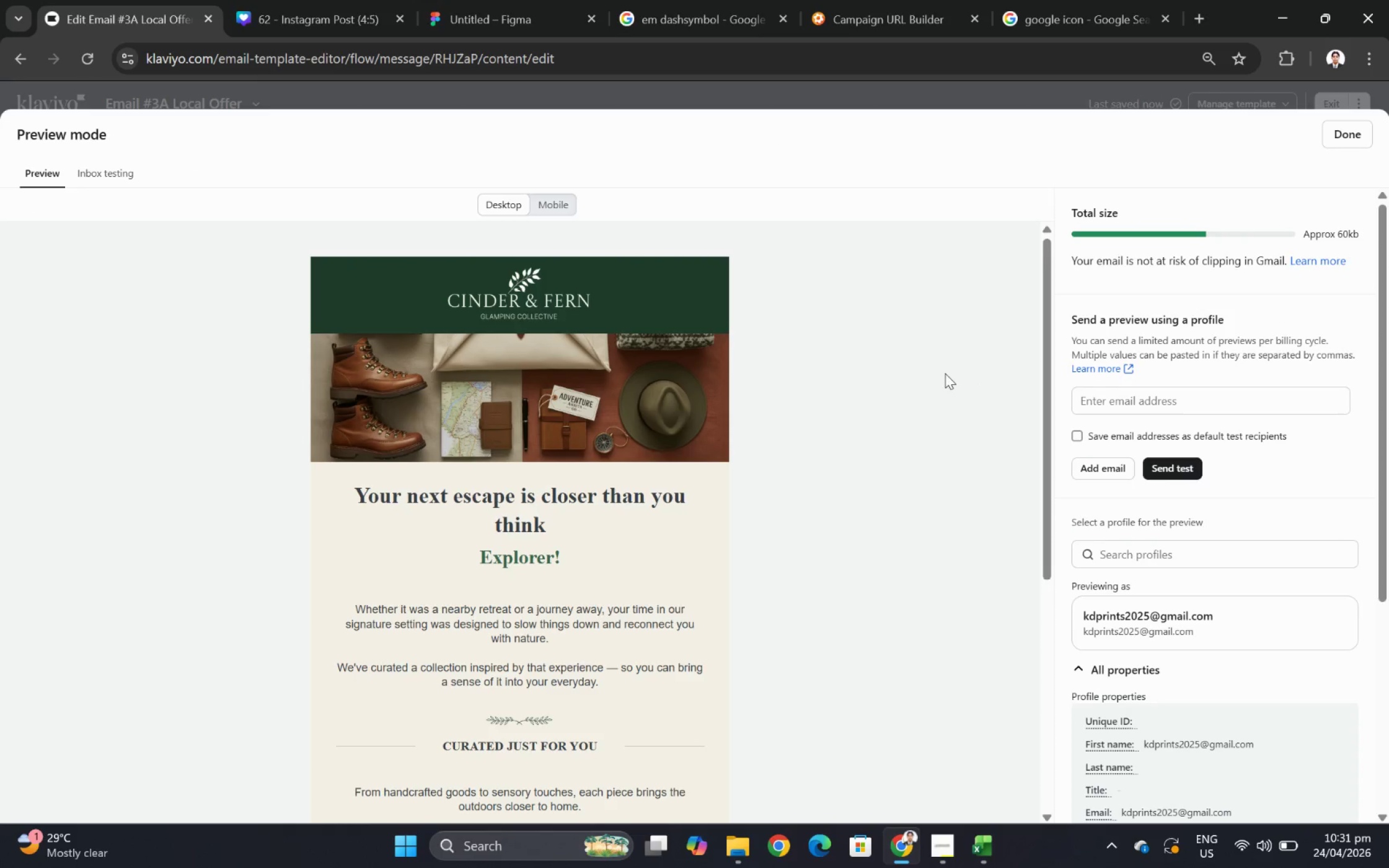 
wait(7.86)
 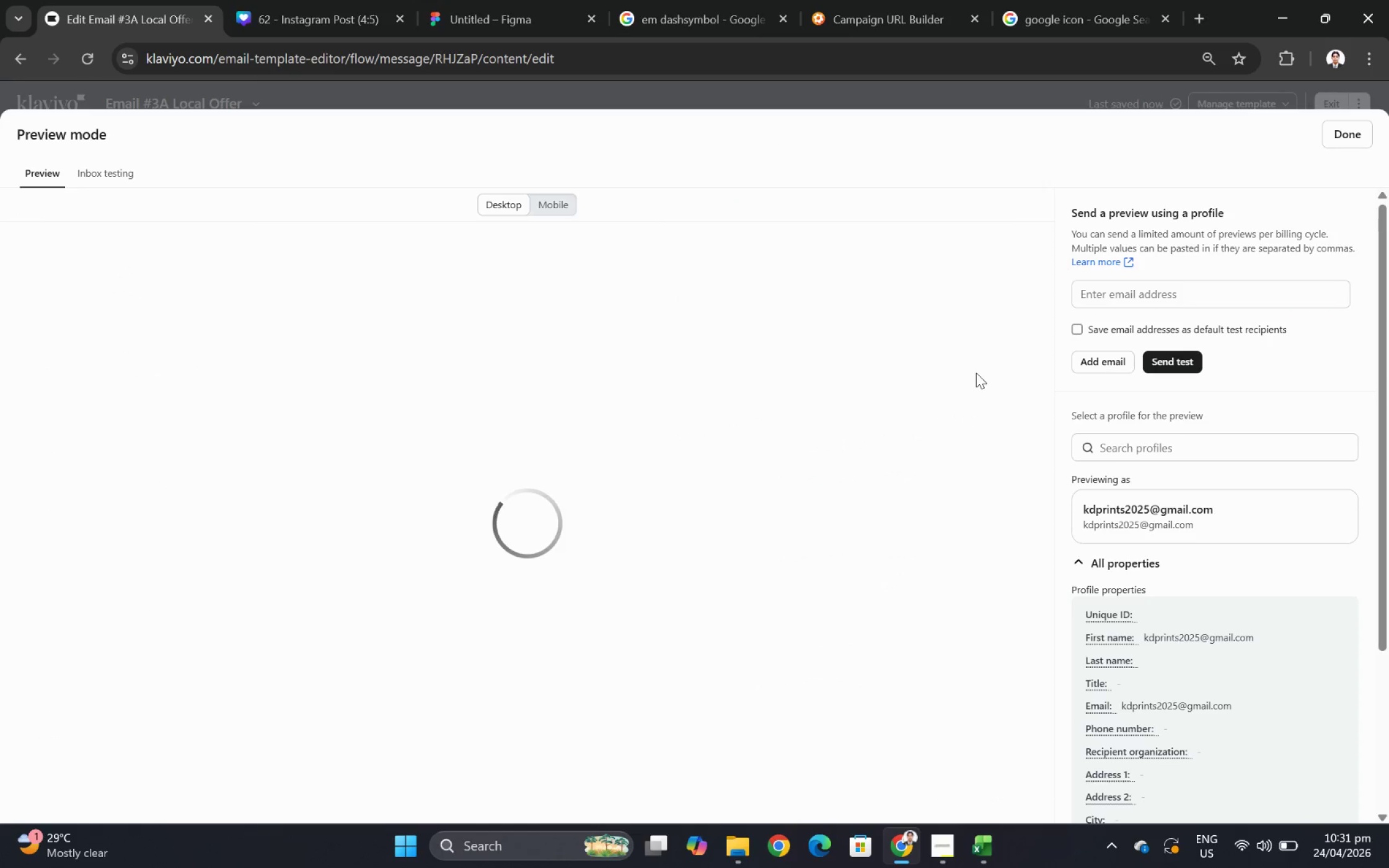 
left_click([549, 200])
 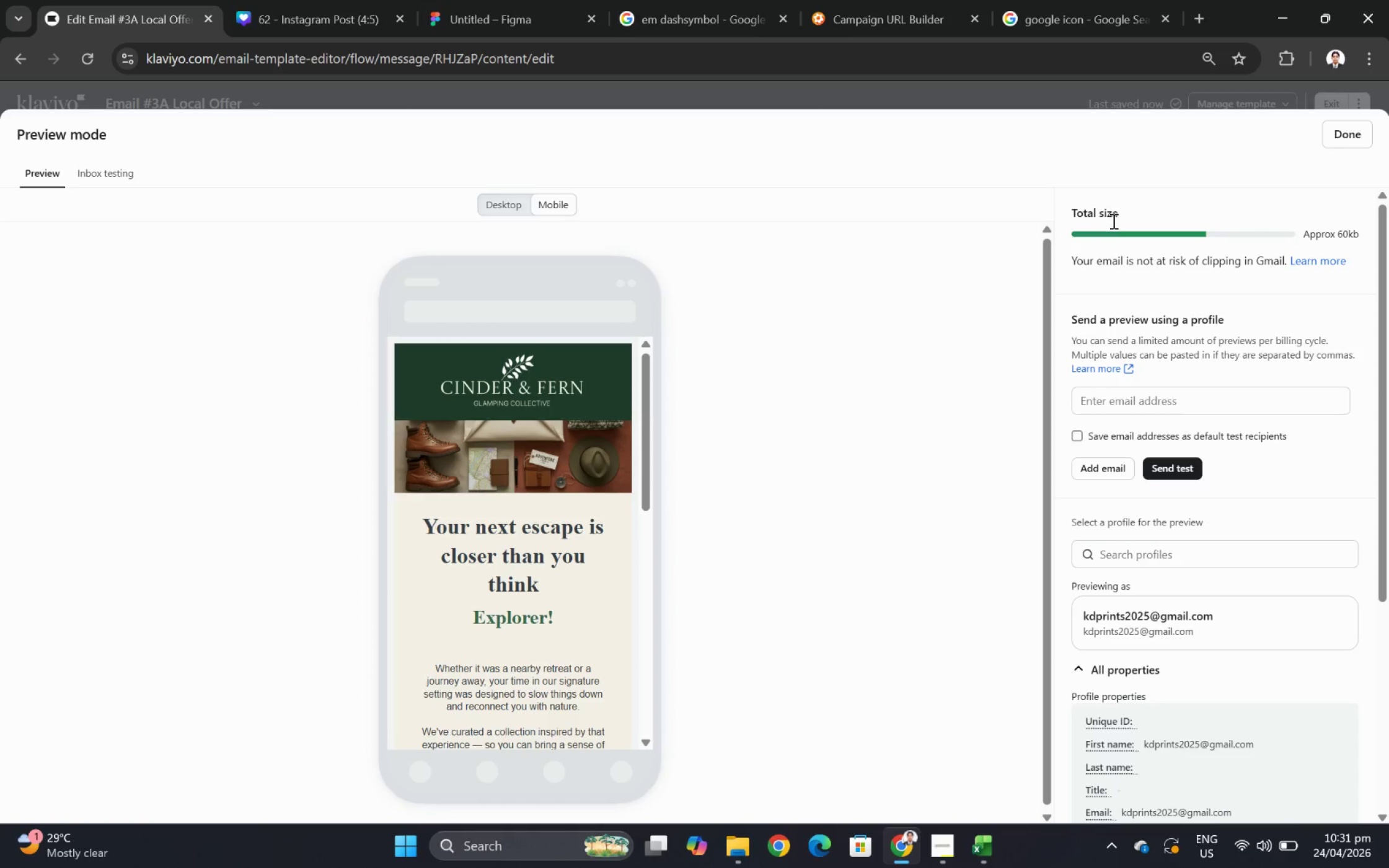 
wait(5.88)
 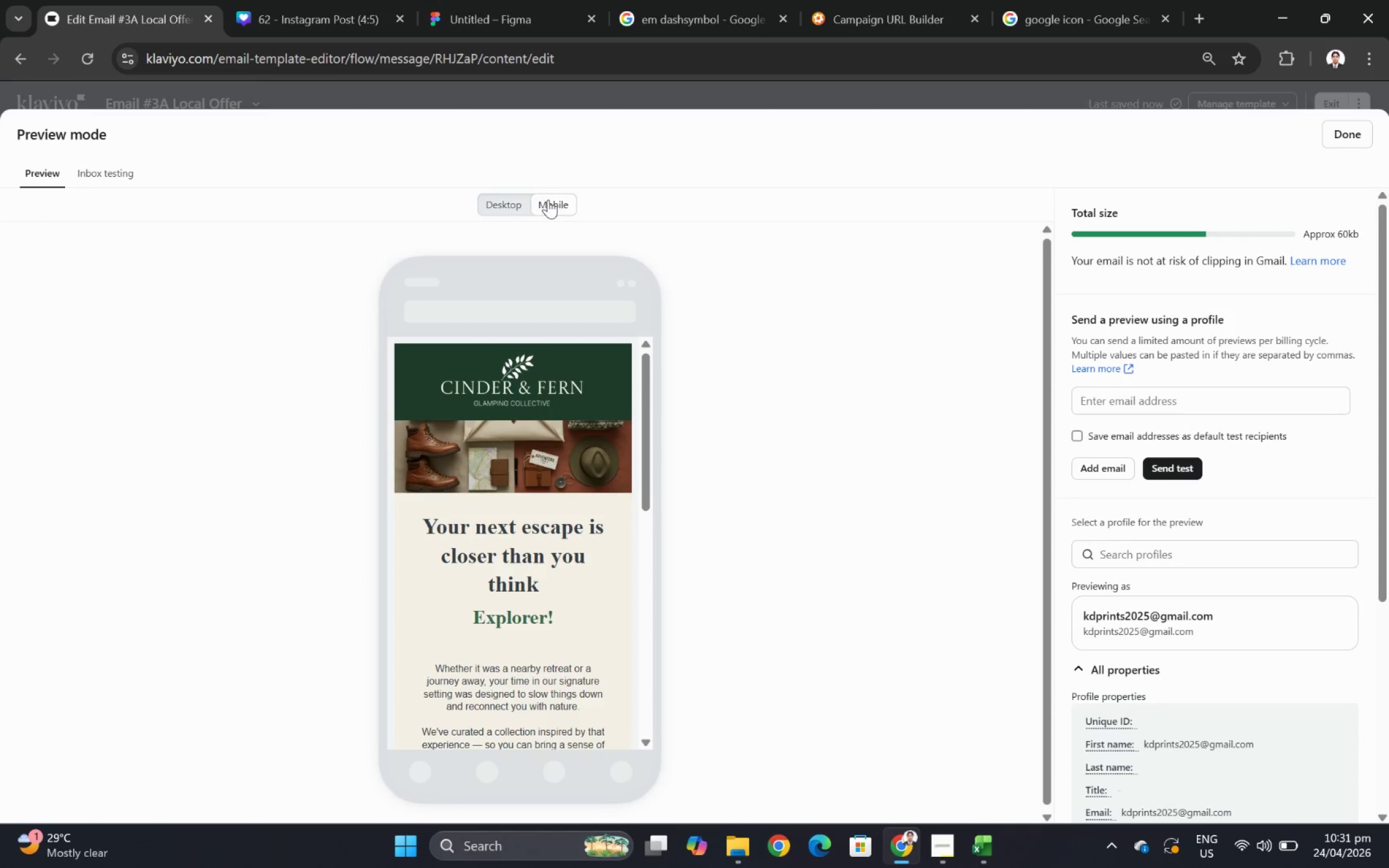 
scroll: coordinate [586, 573], scroll_direction: down, amount: 2.0
 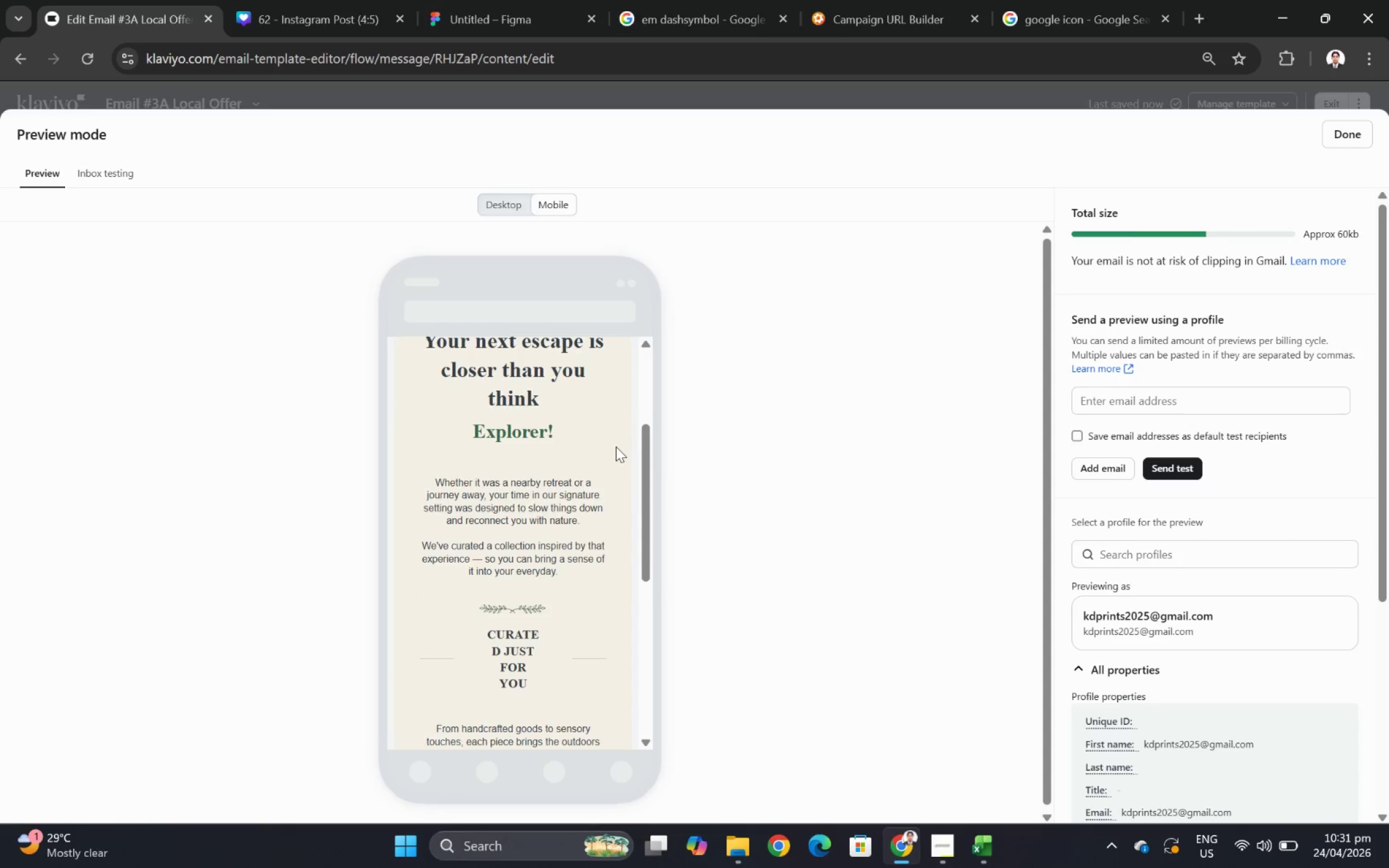 
scroll: coordinate [615, 445], scroll_direction: up, amount: 1.0
 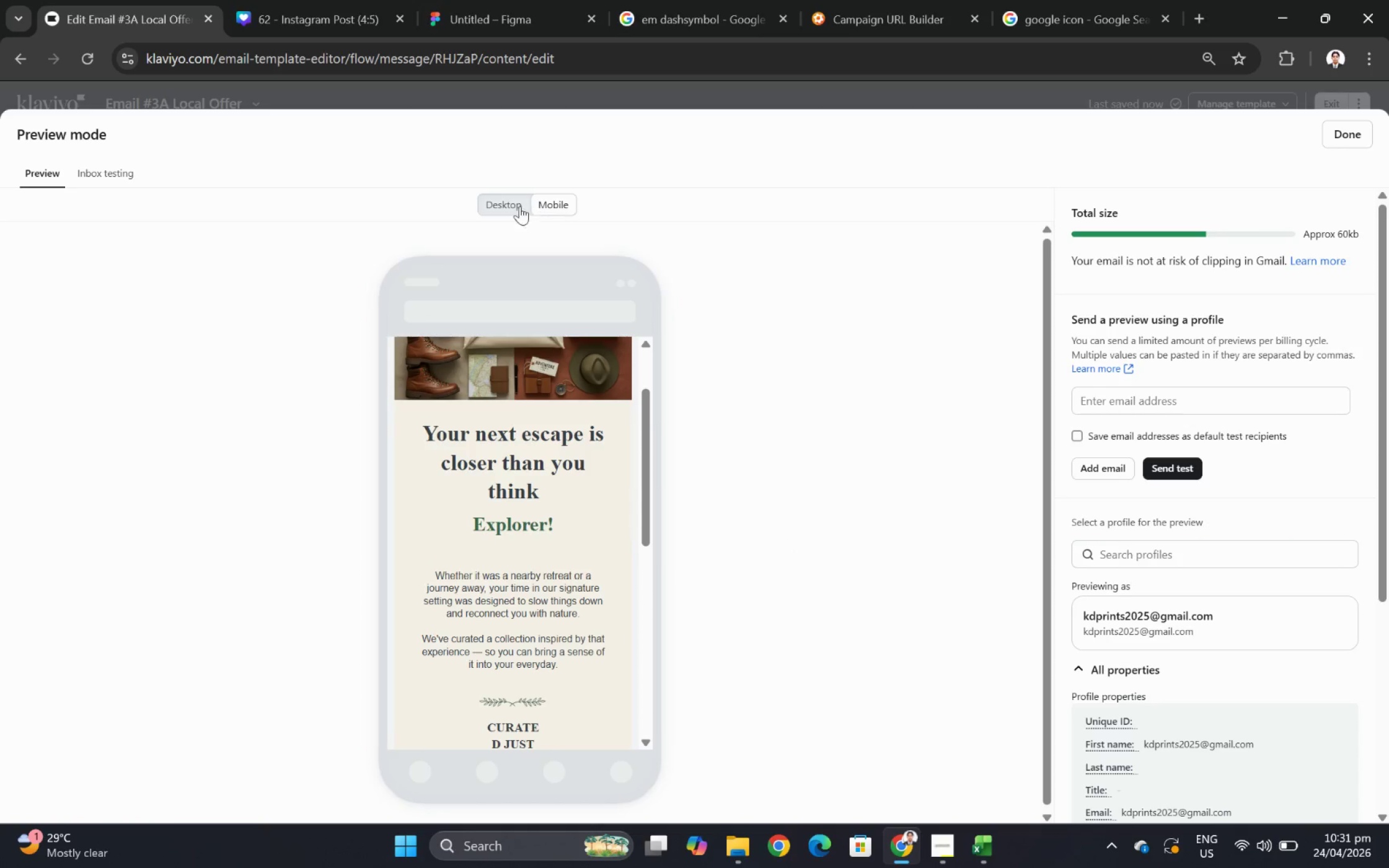 
left_click([512, 206])
 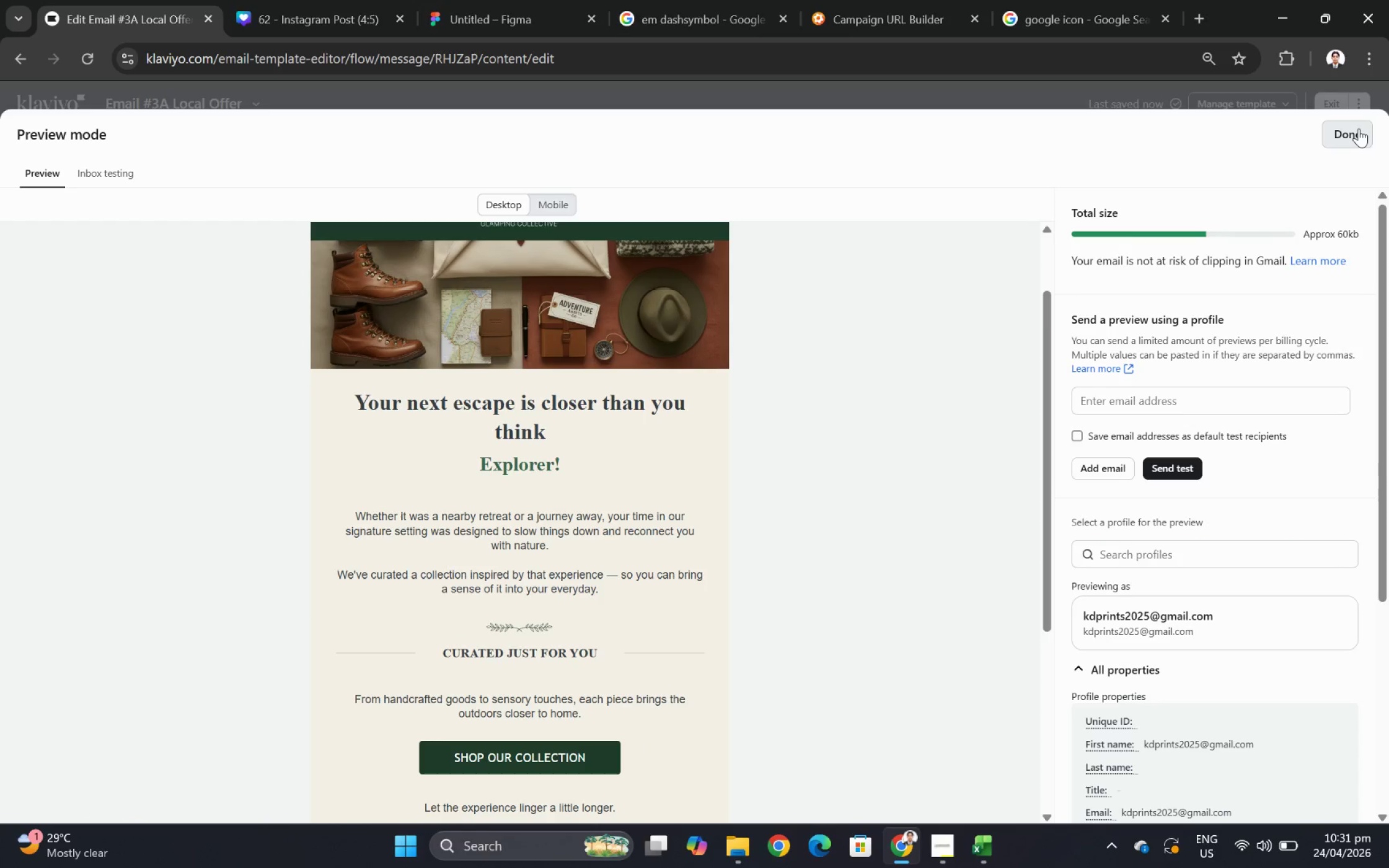 
wait(5.48)
 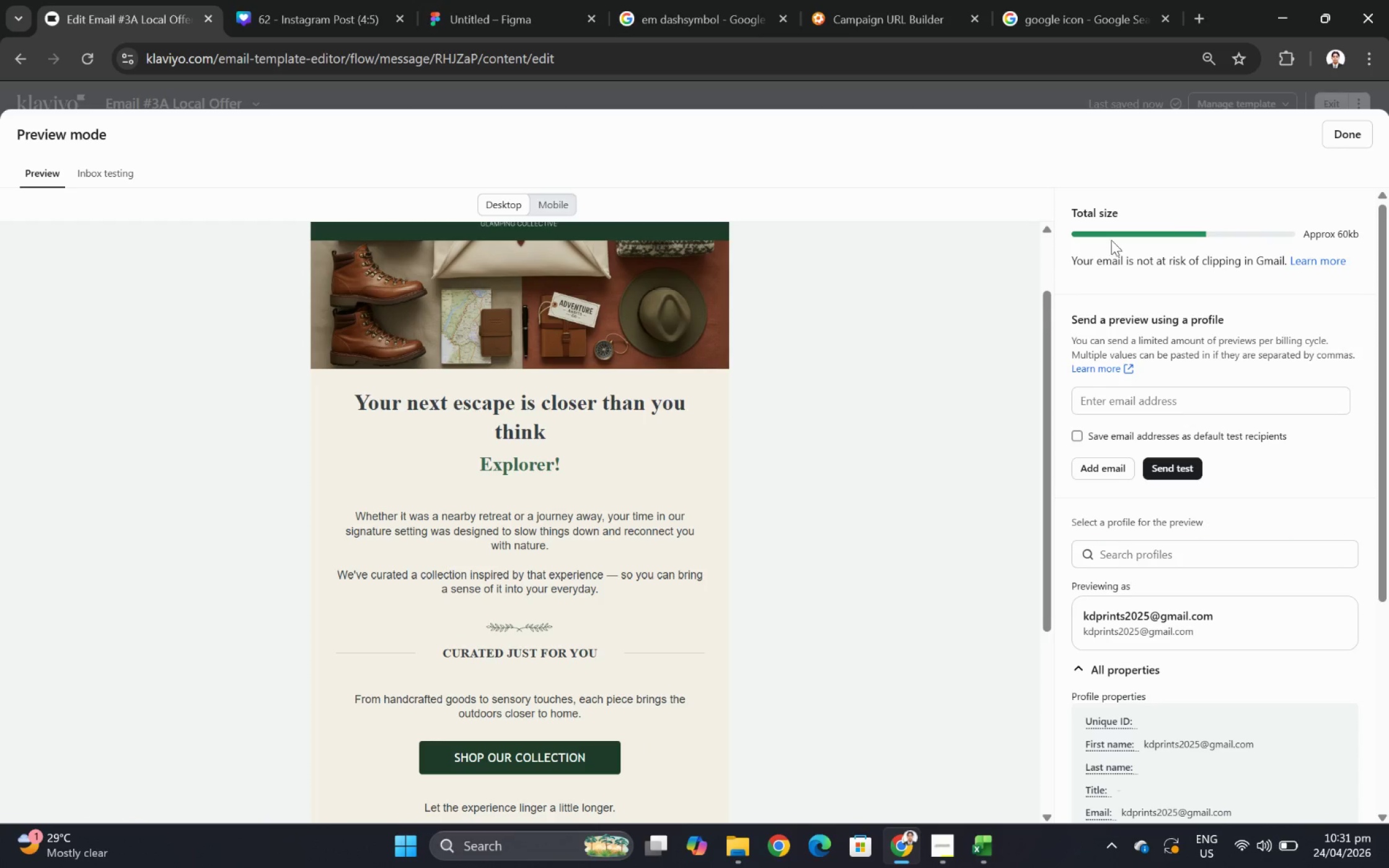 
left_click([1358, 128])
 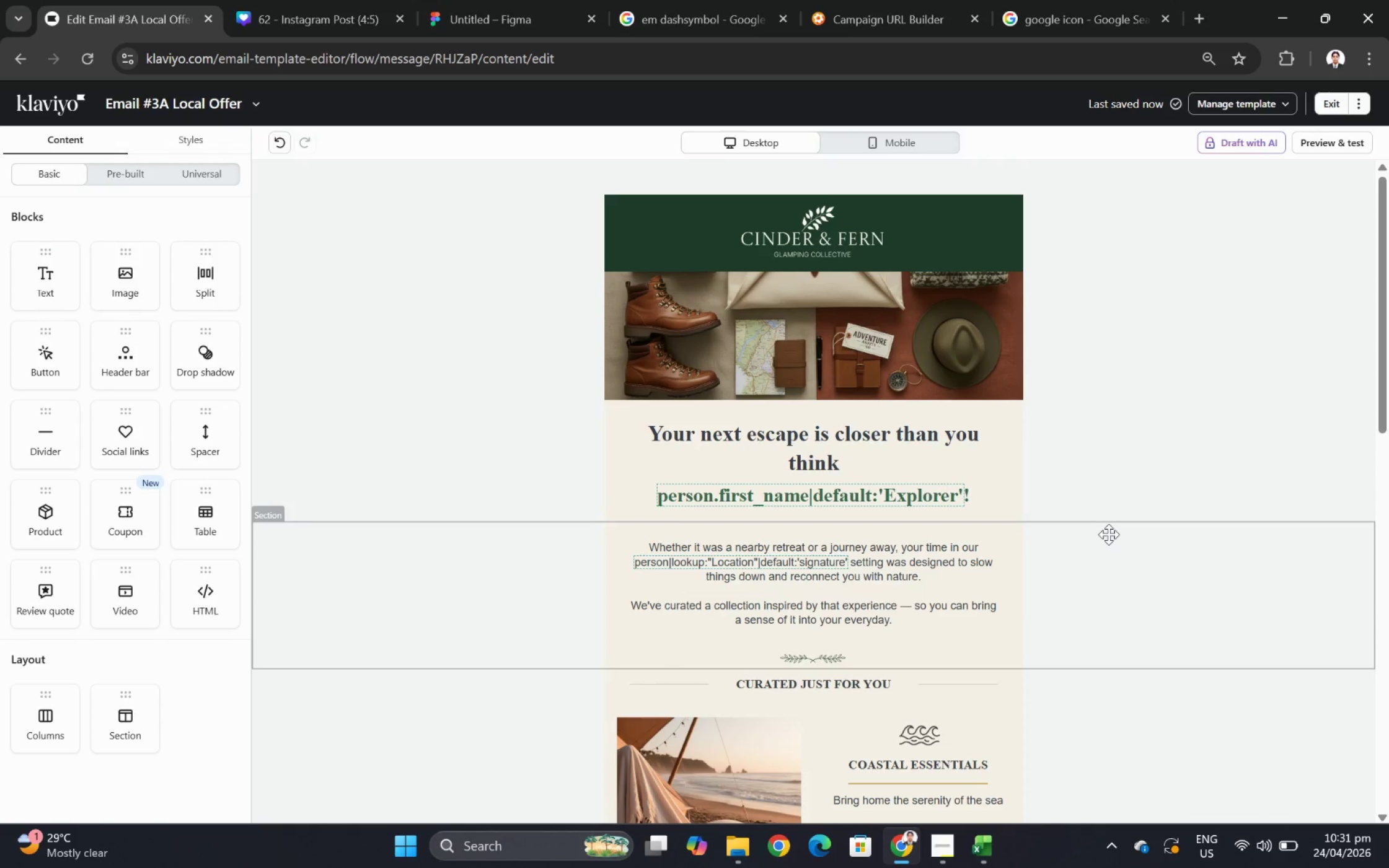 
wait(5.69)
 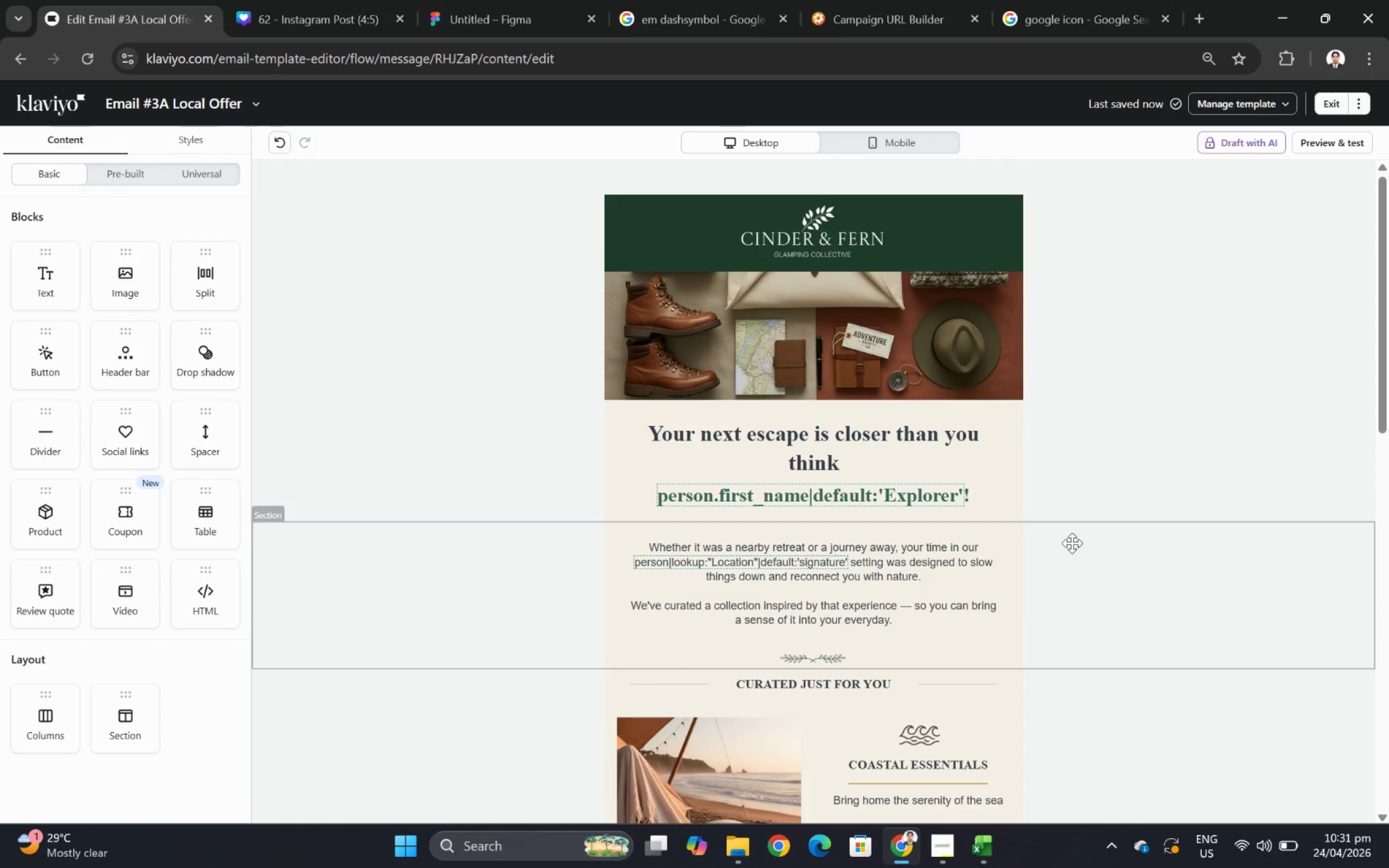 
double_click([855, 469])
 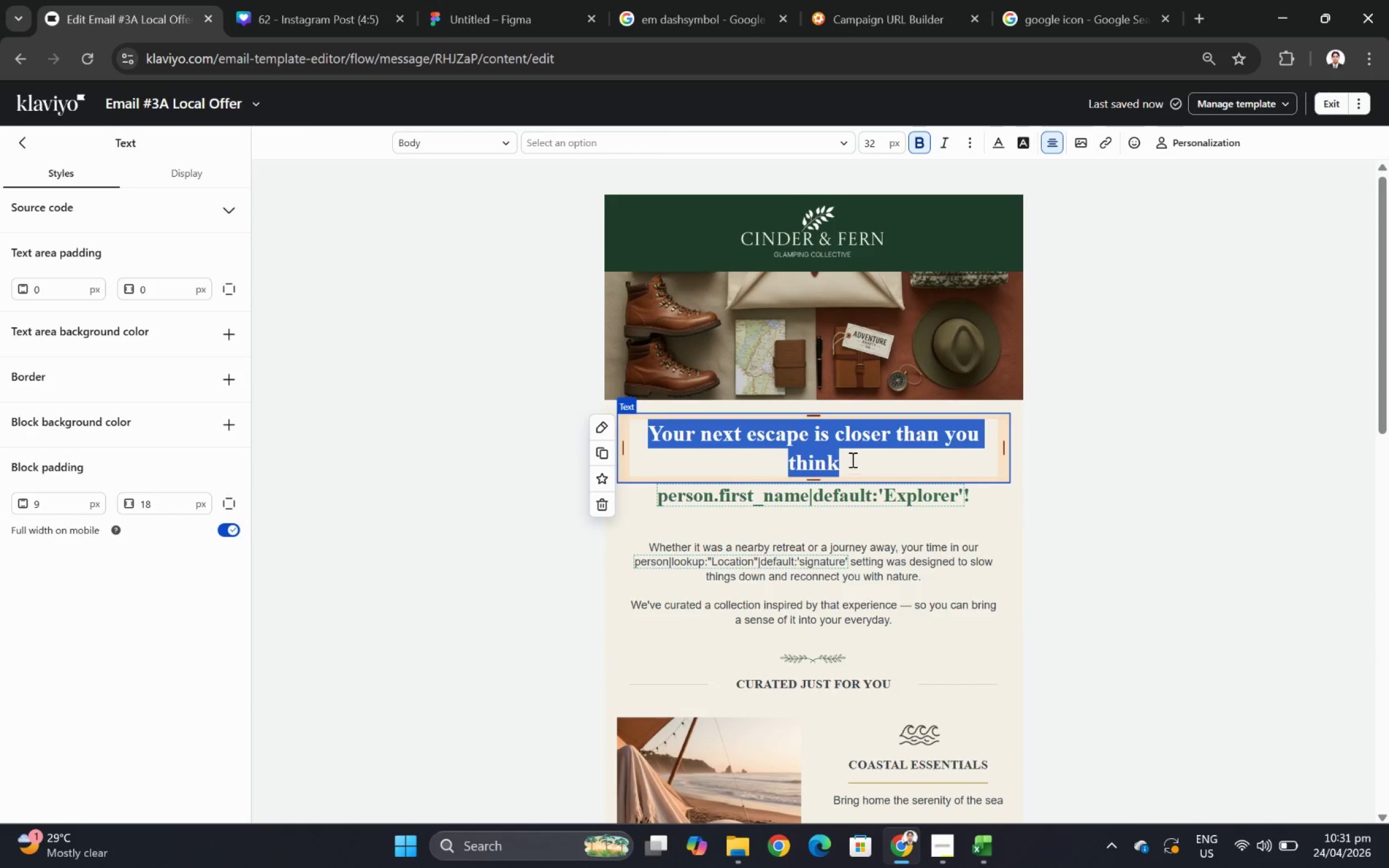 
left_click([851, 458])
 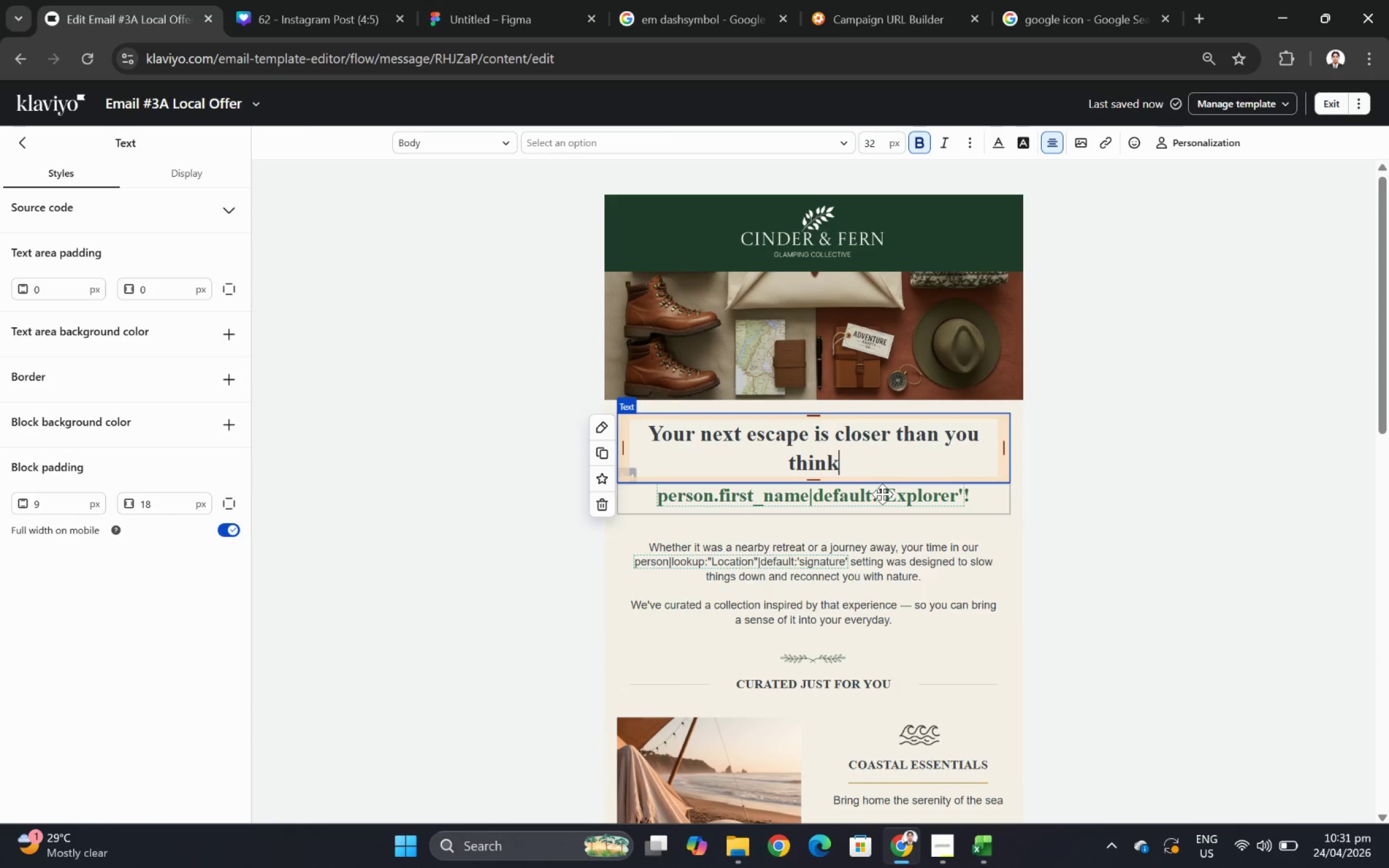 
key(Comma)
 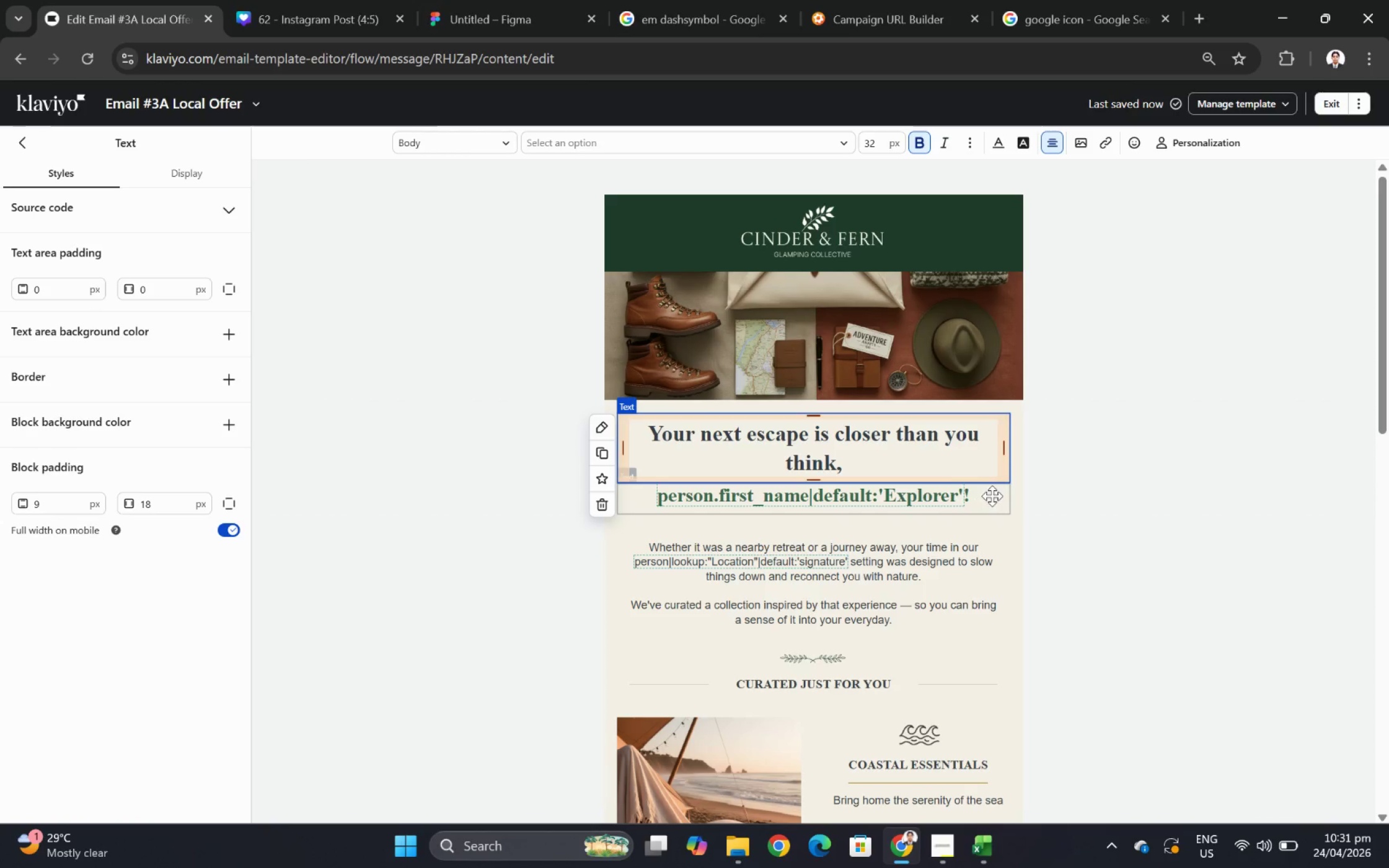 
wait(6.62)
 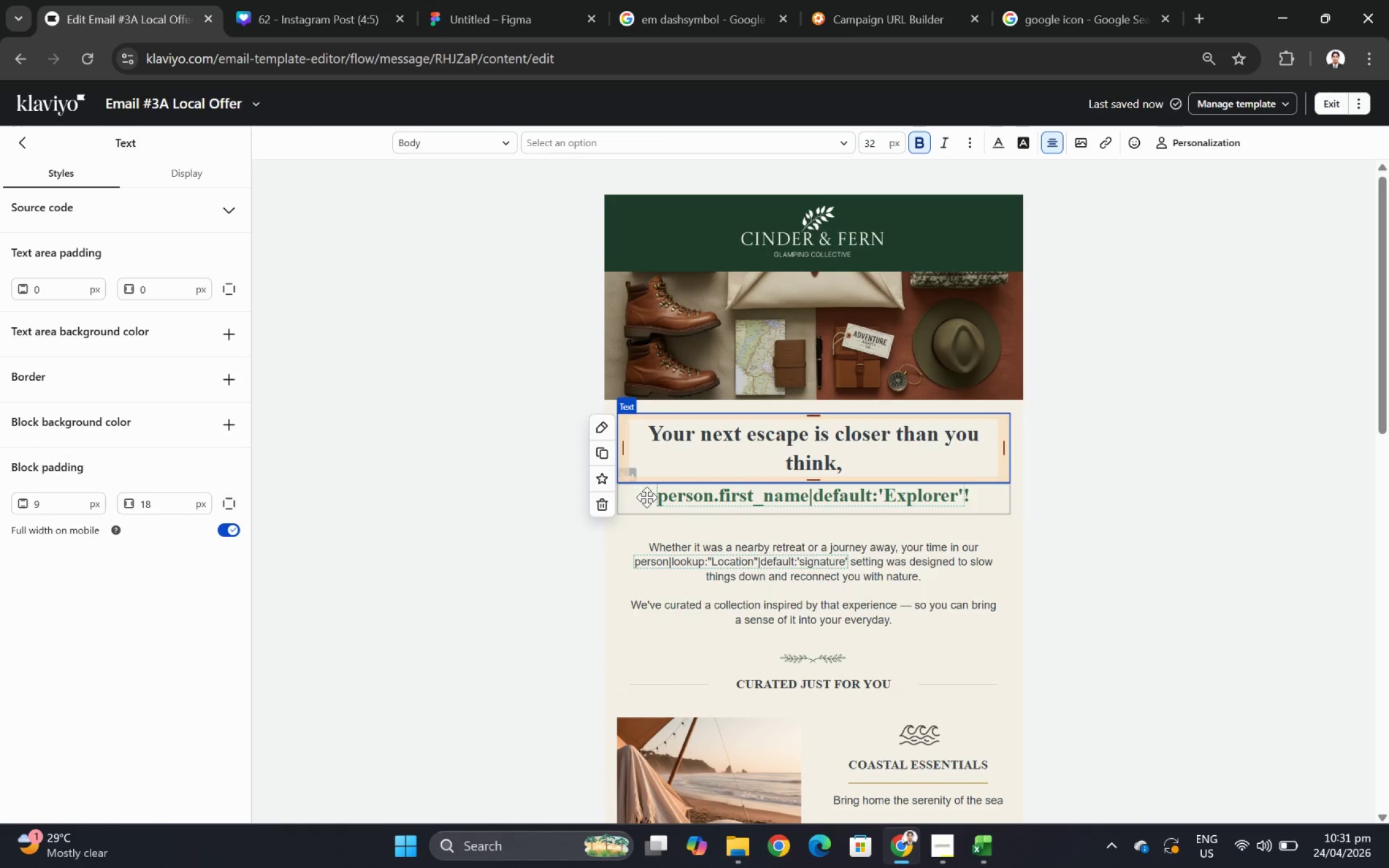 
double_click([992, 494])
 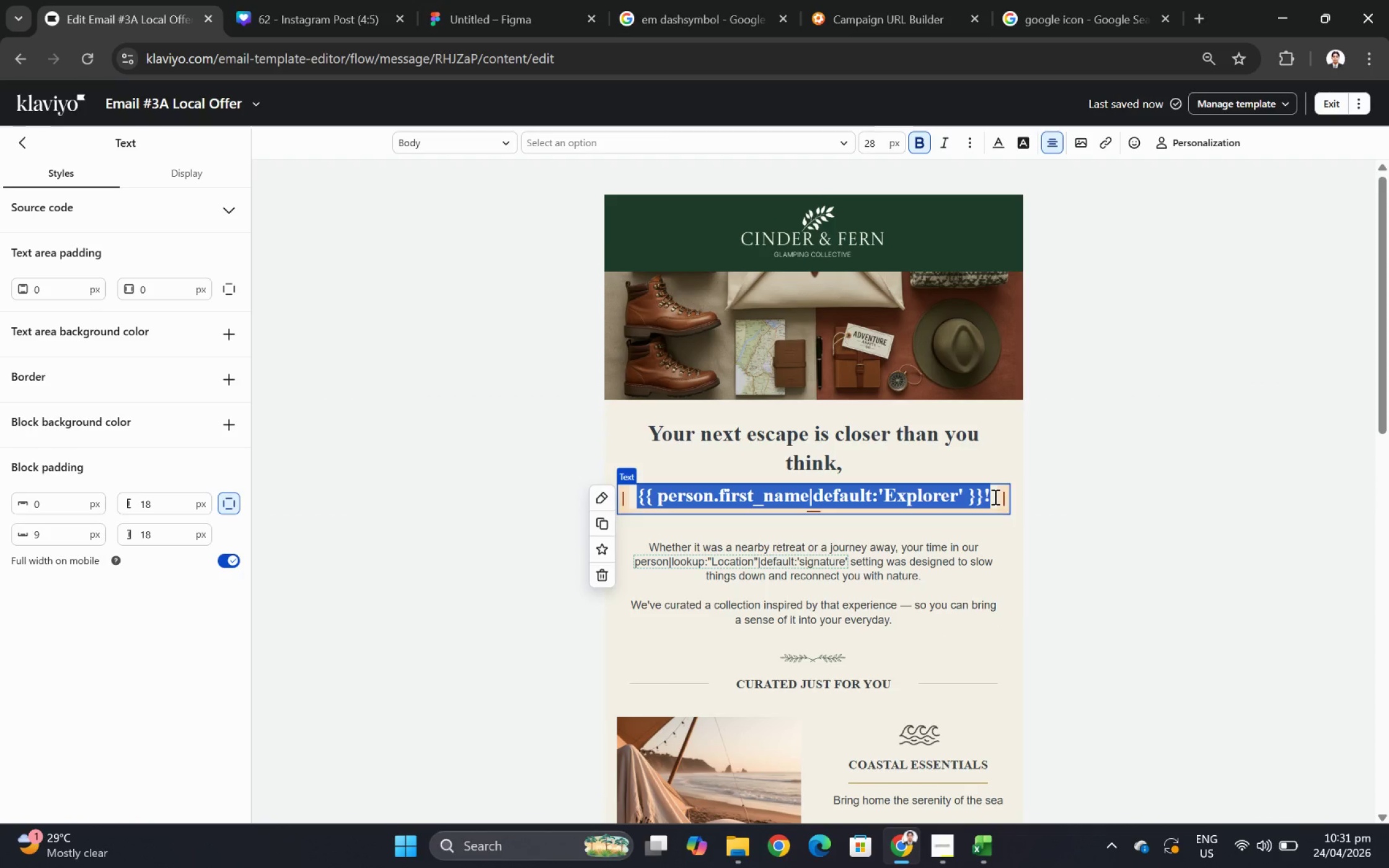 
key(Control+X)
 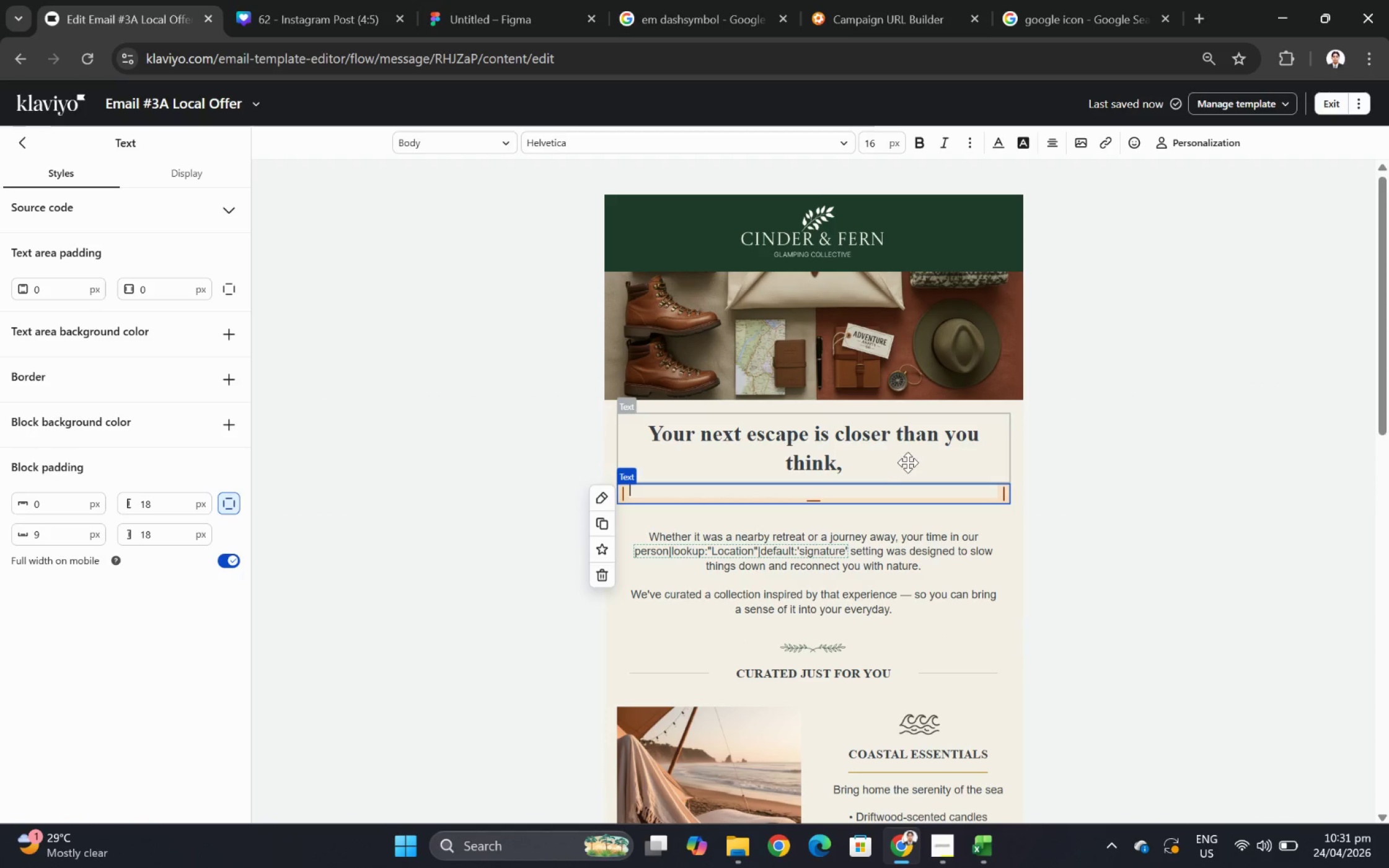 
left_click([907, 462])
 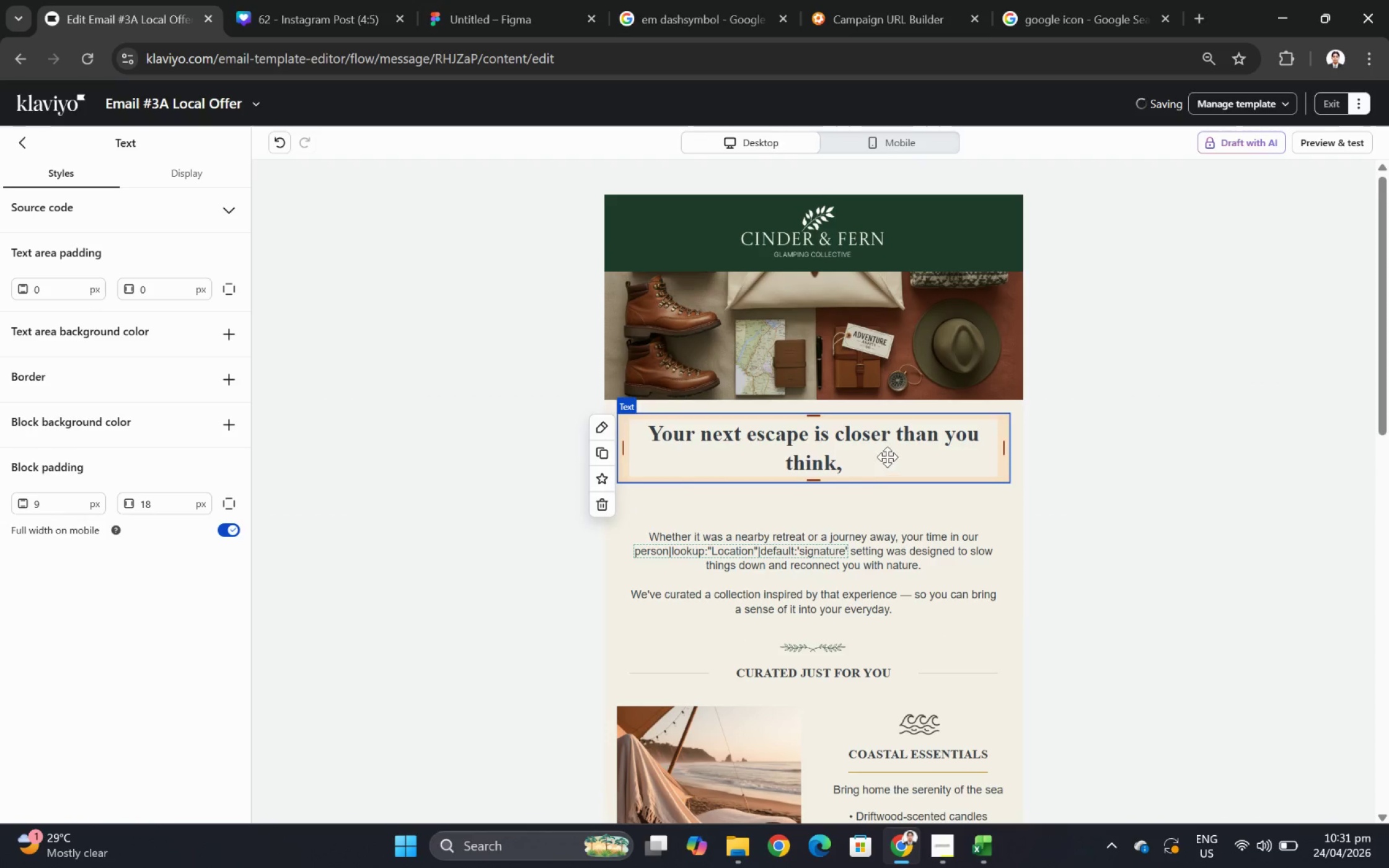 
double_click([887, 457])
 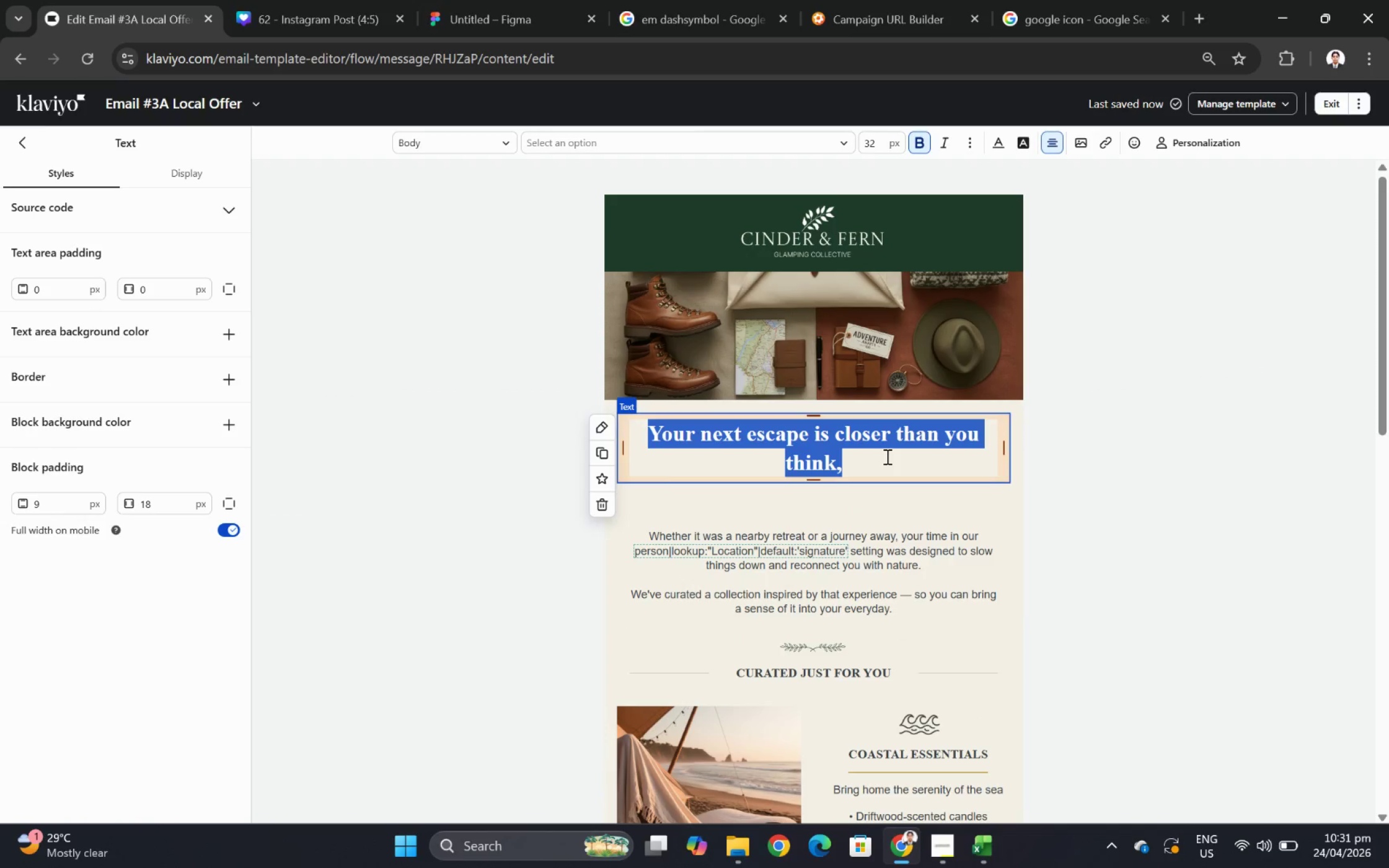 
left_click([885, 463])
 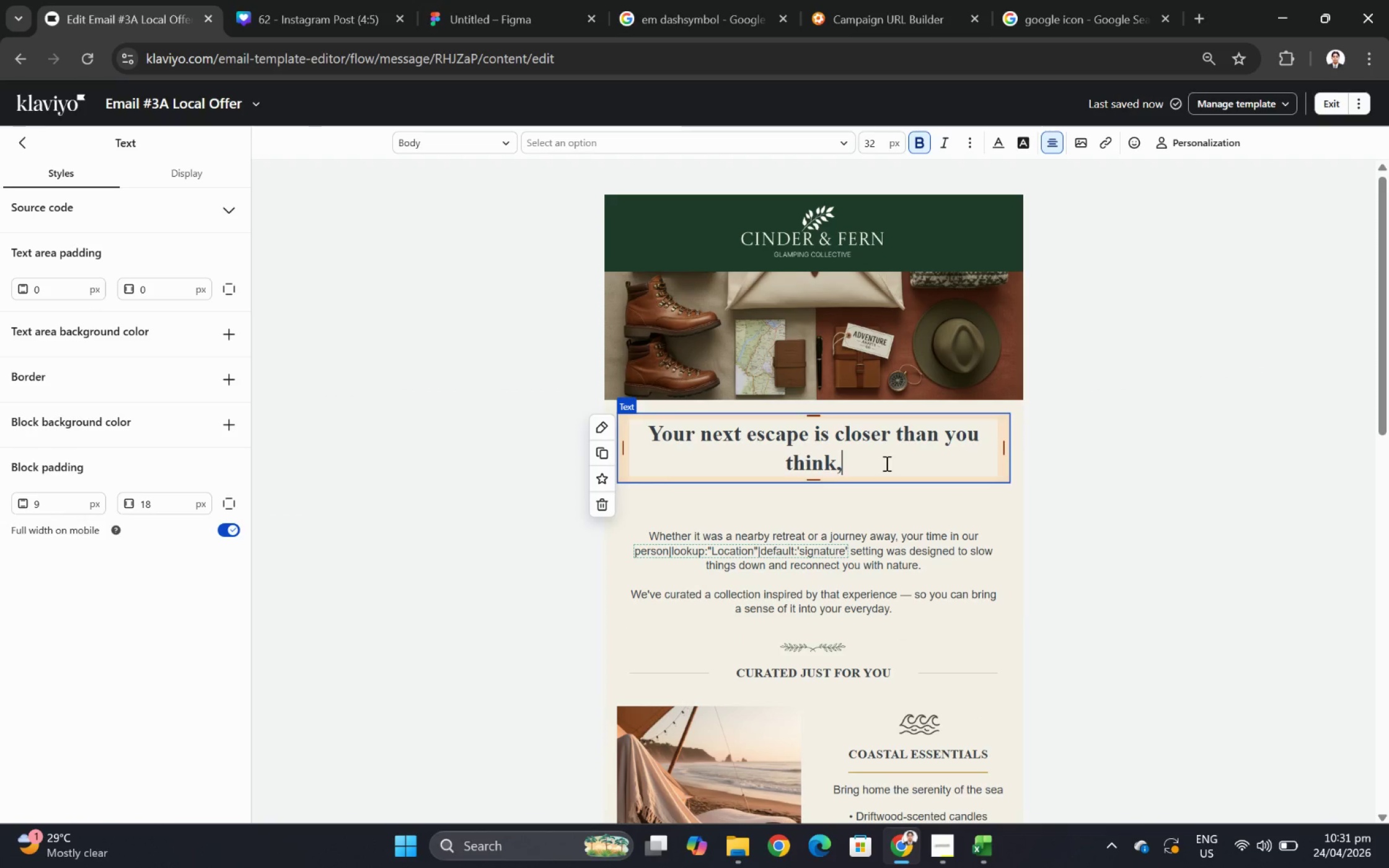 
key(Space)
 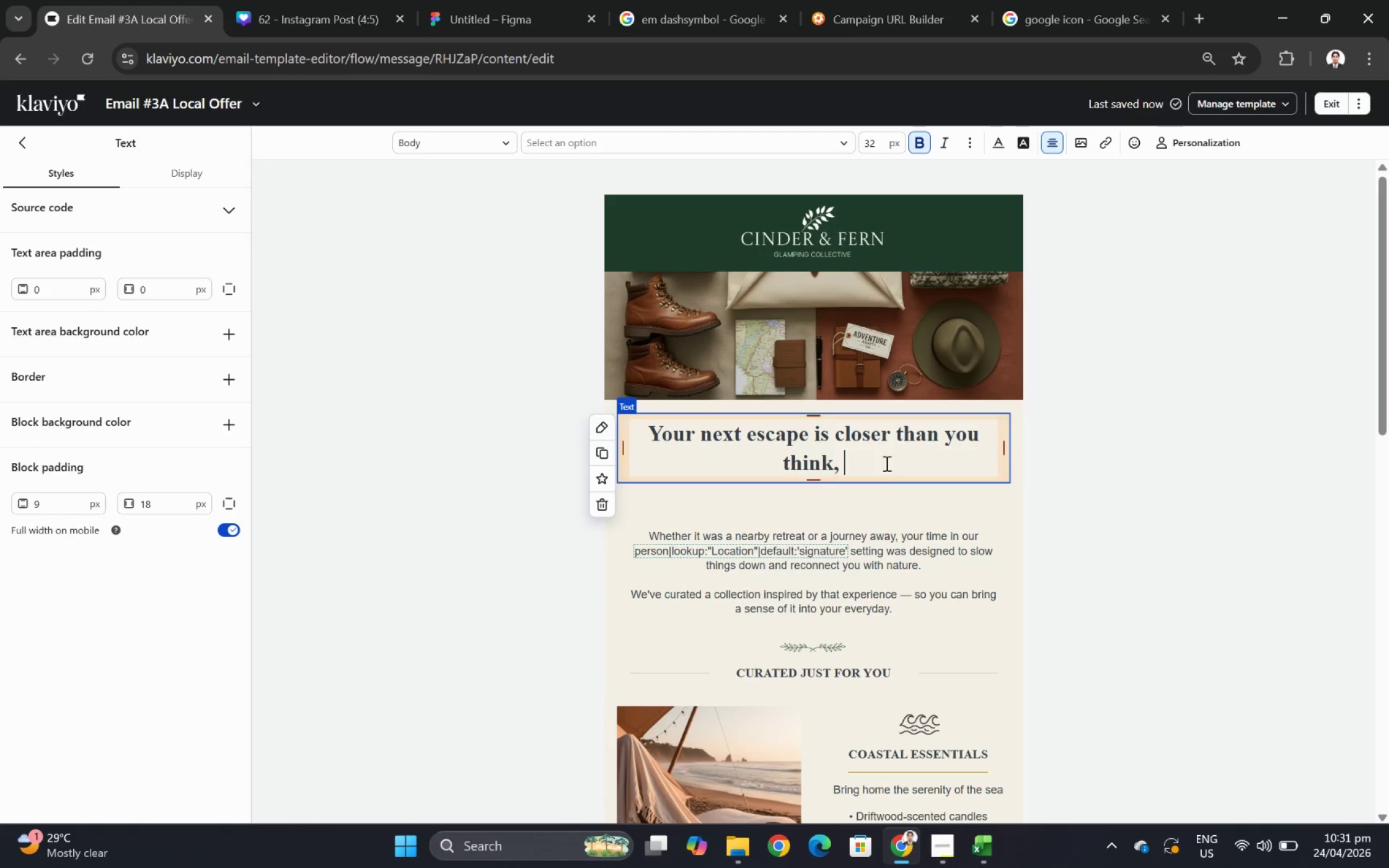 
key(Control+V)
 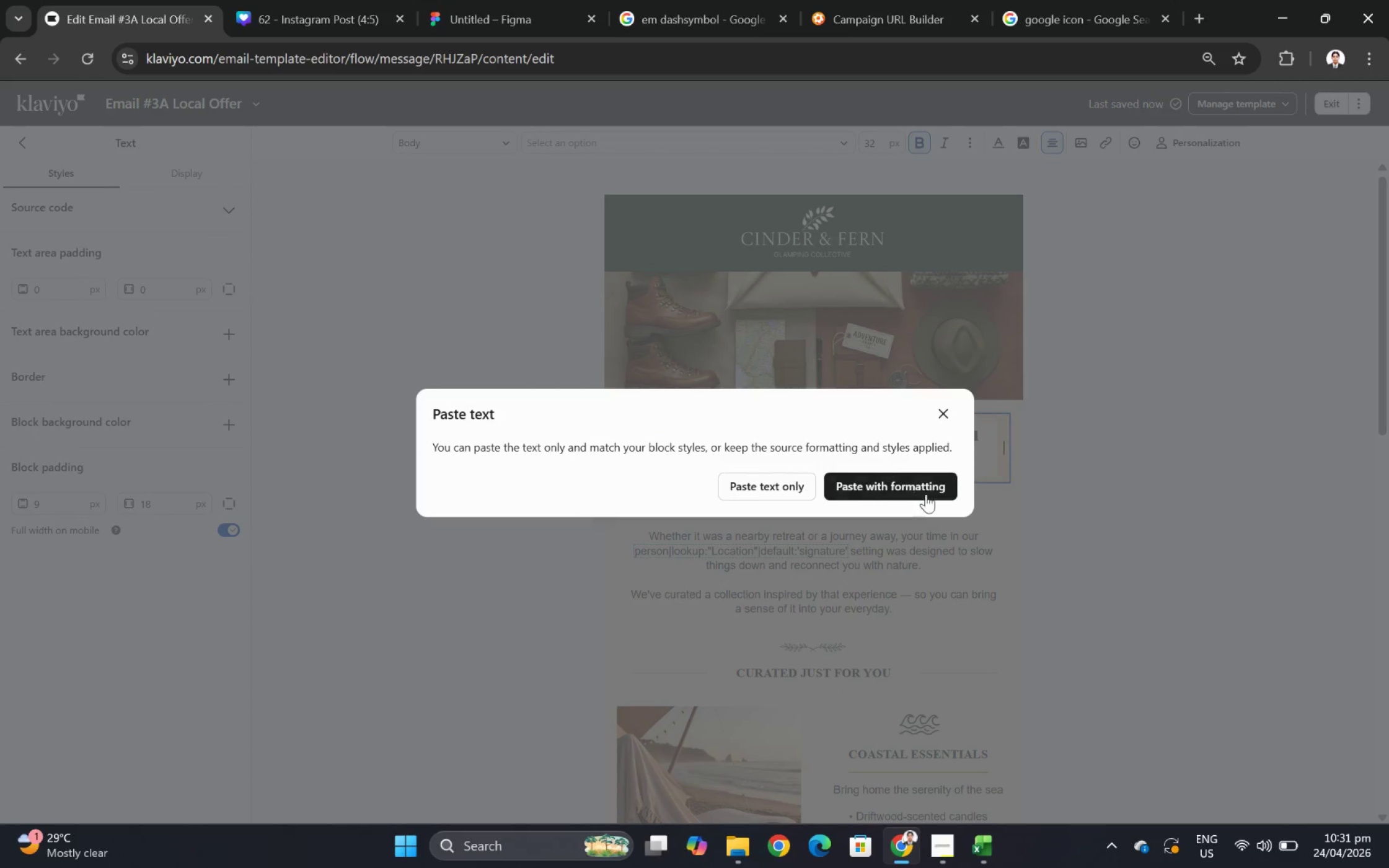 
left_click([926, 497])
 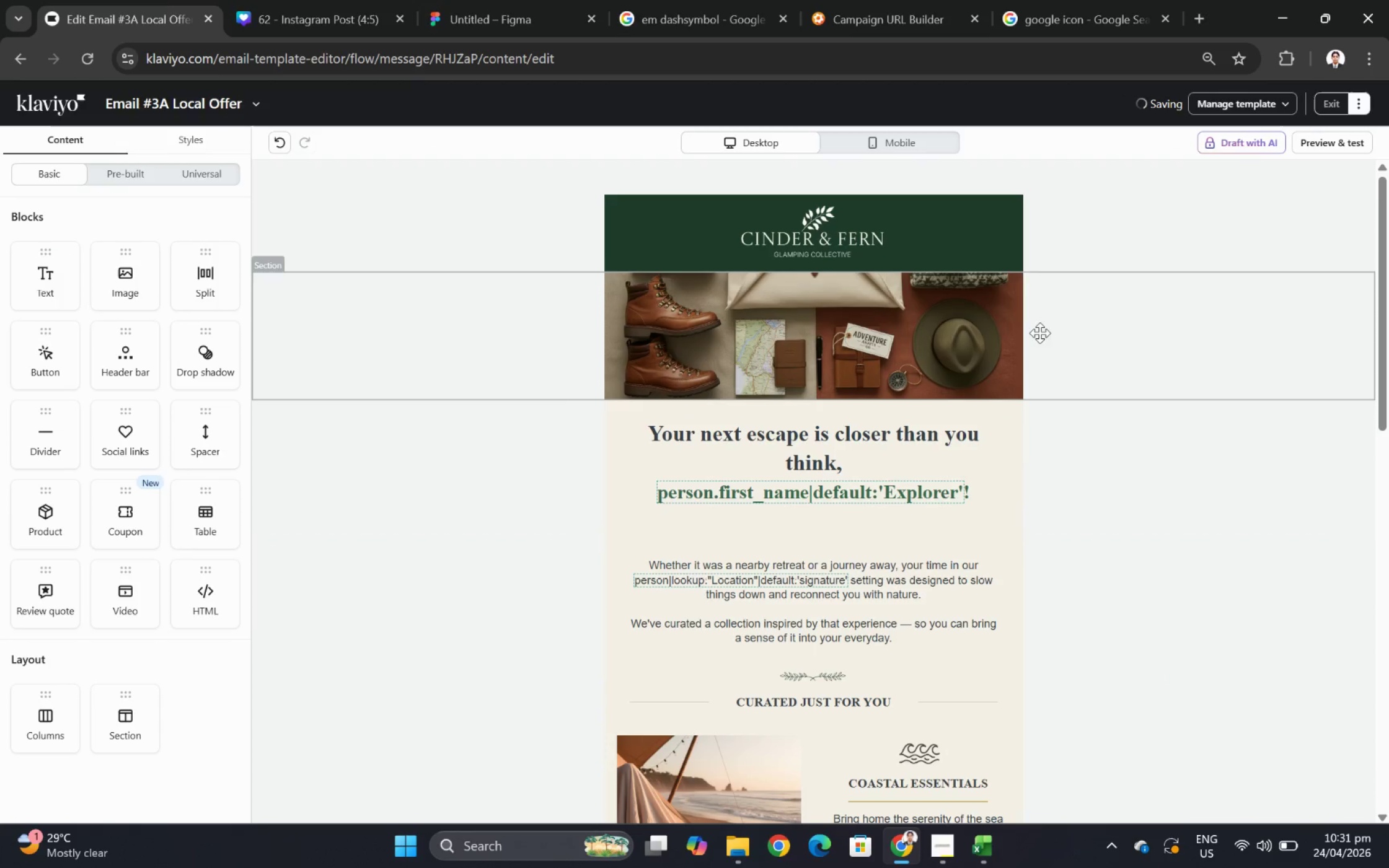 
left_click([1338, 144])
 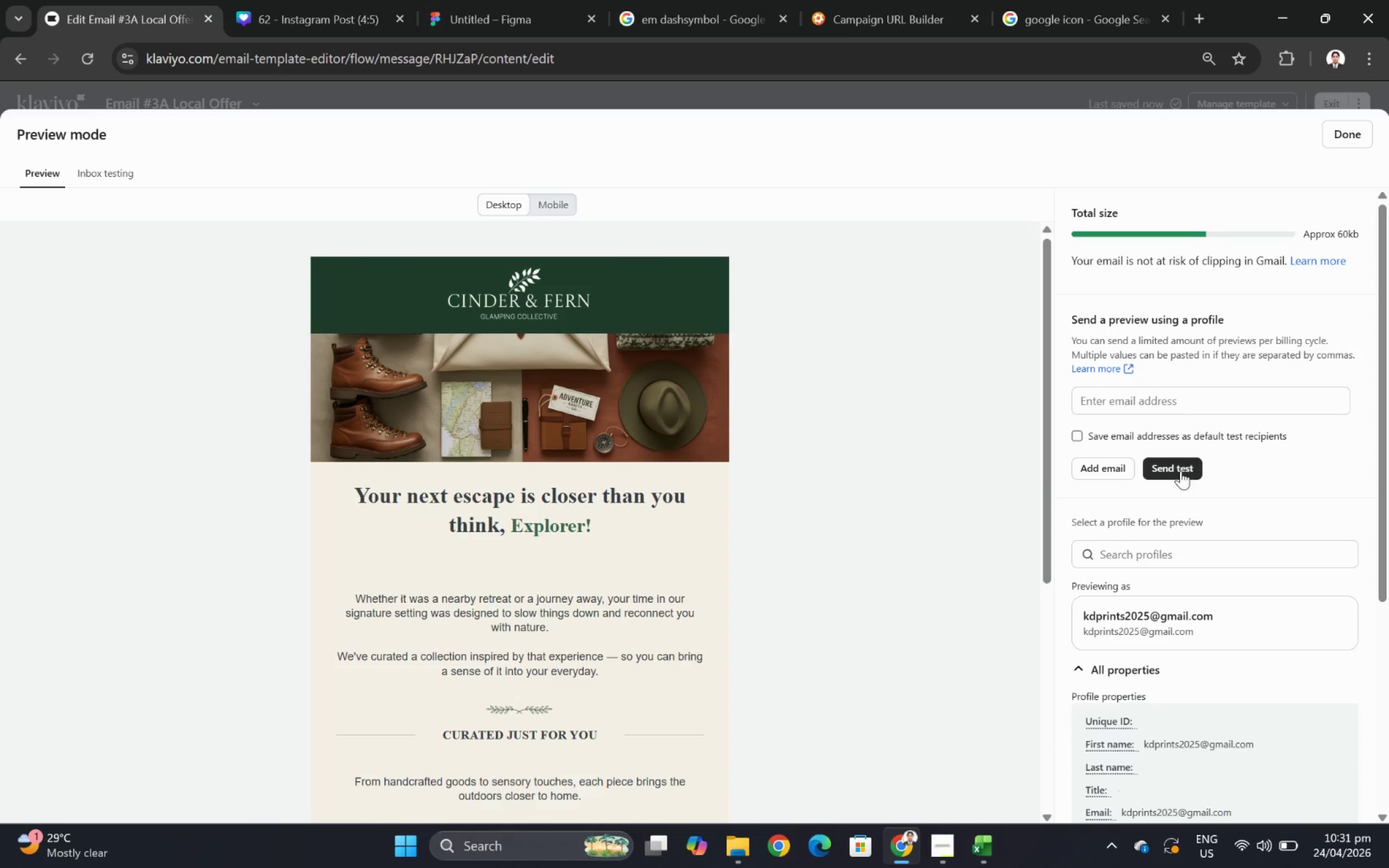 
wait(7.69)
 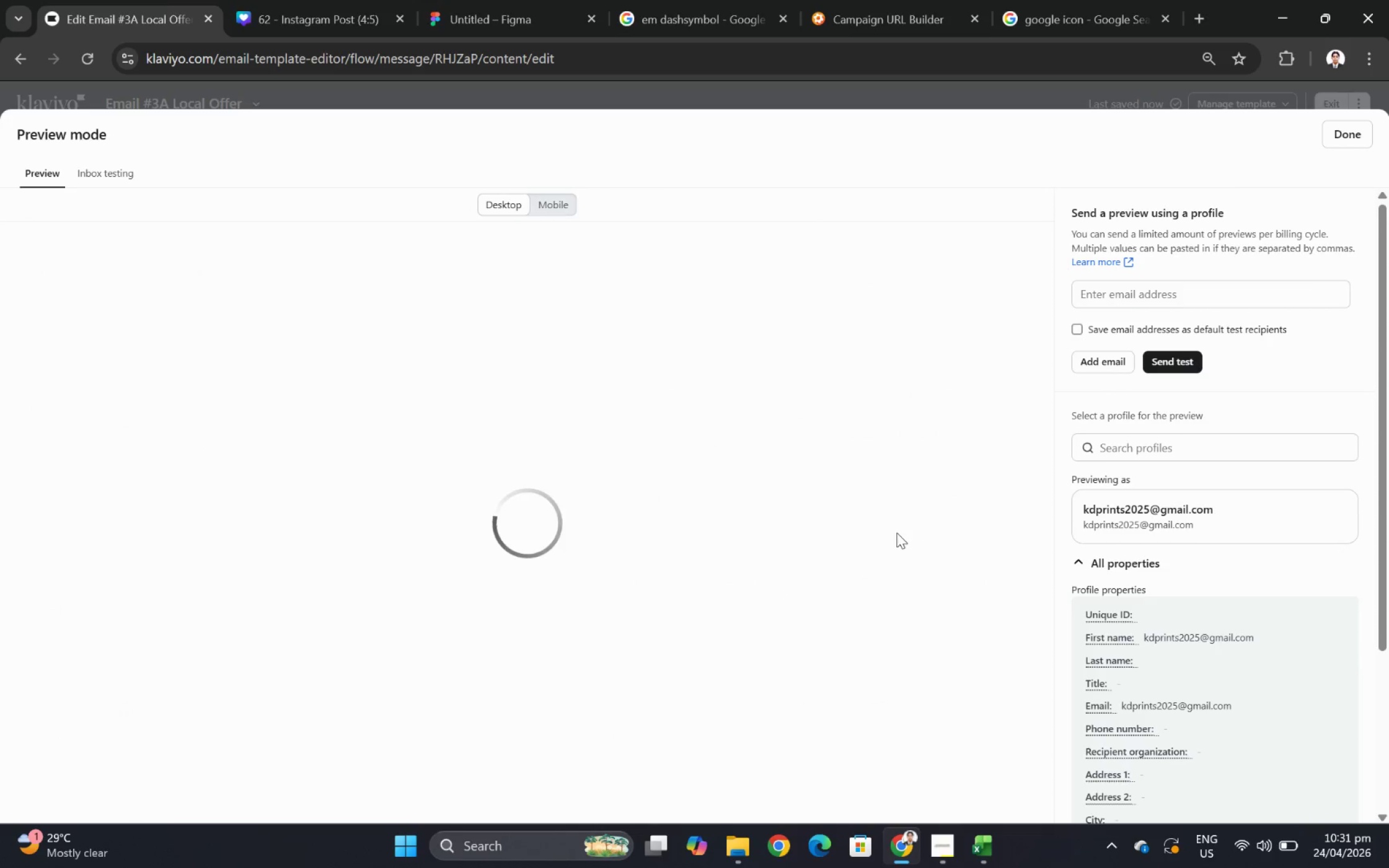 
left_click([1357, 140])
 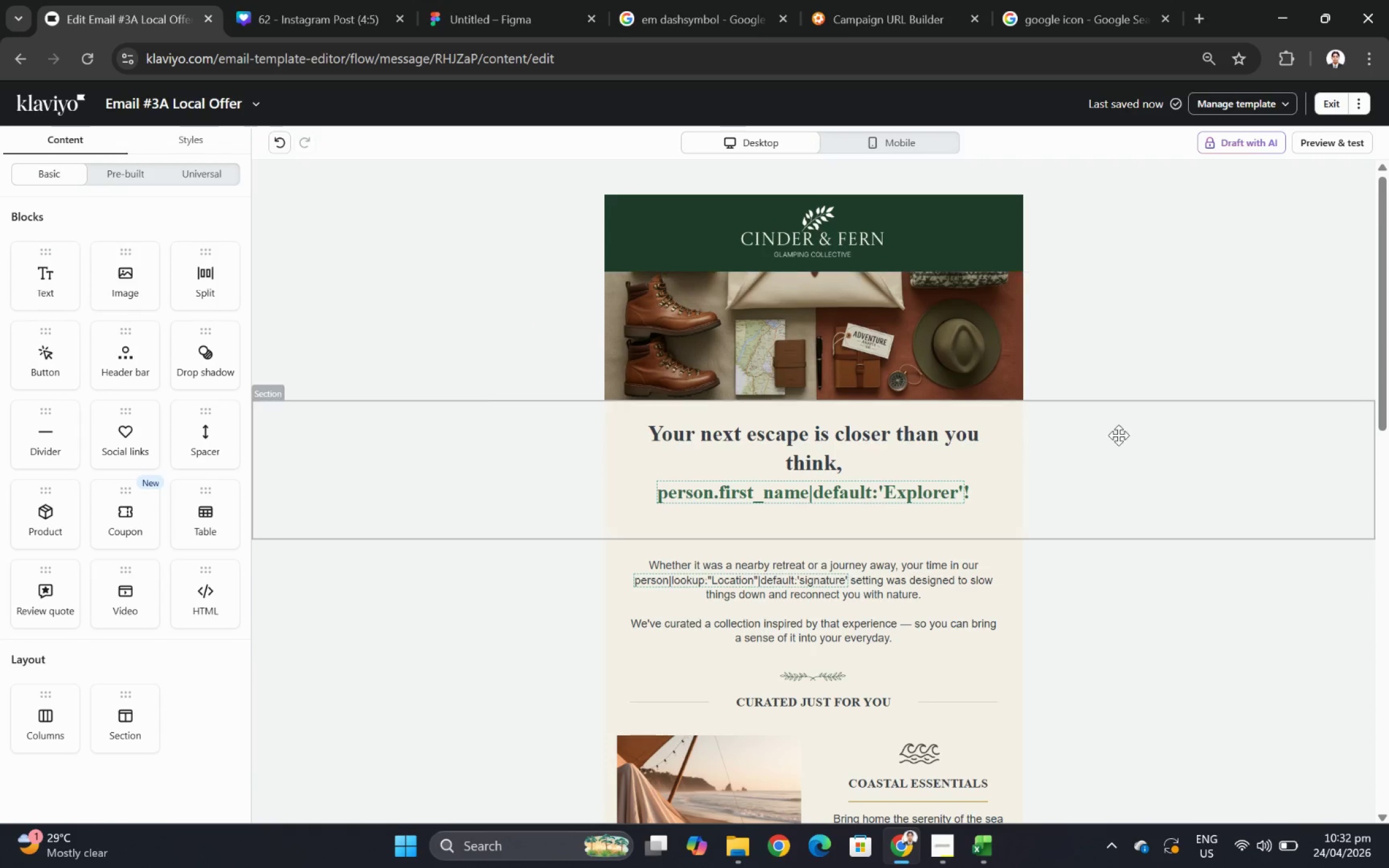 
left_click([1305, 151])
 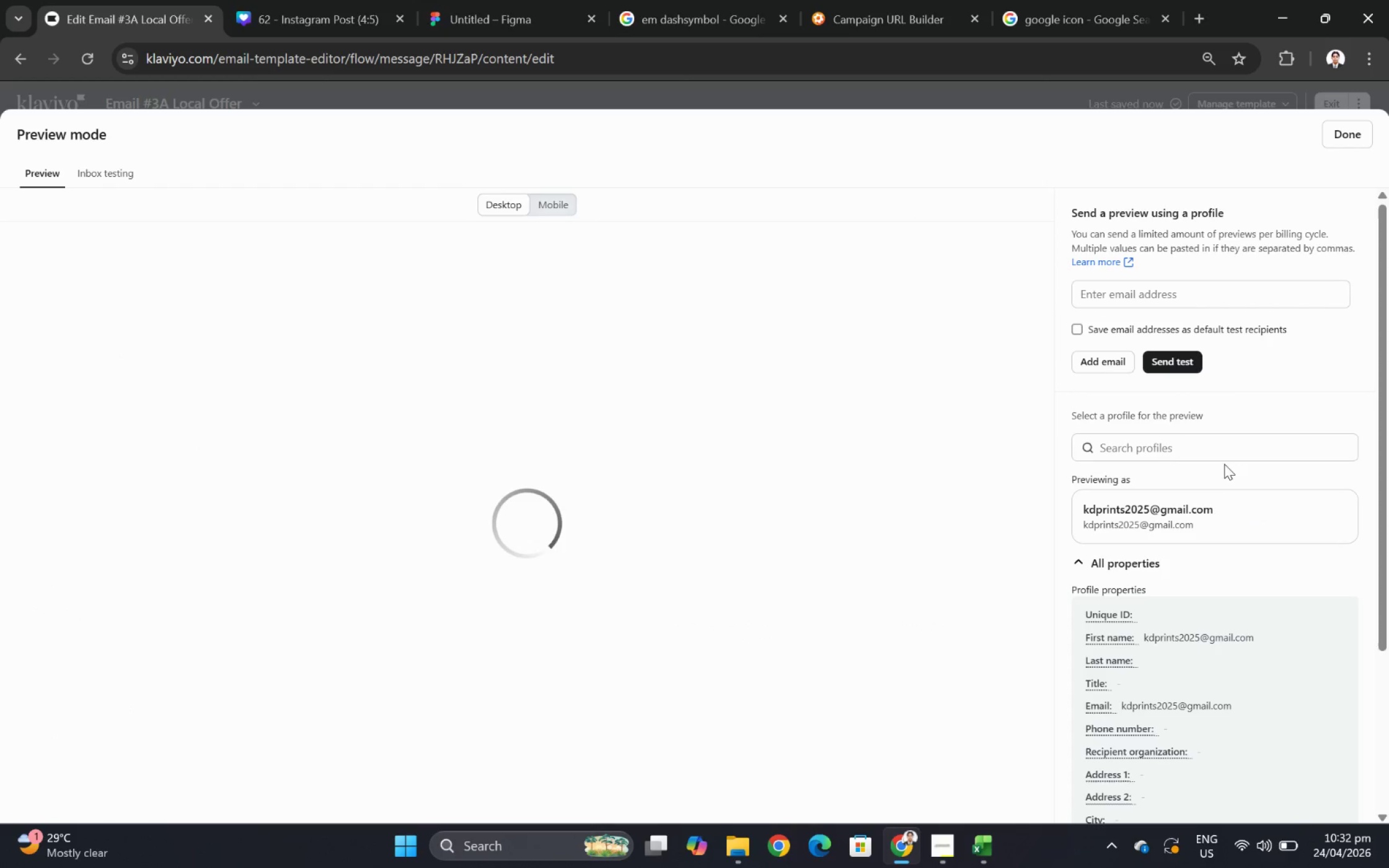 
left_click([1217, 452])
 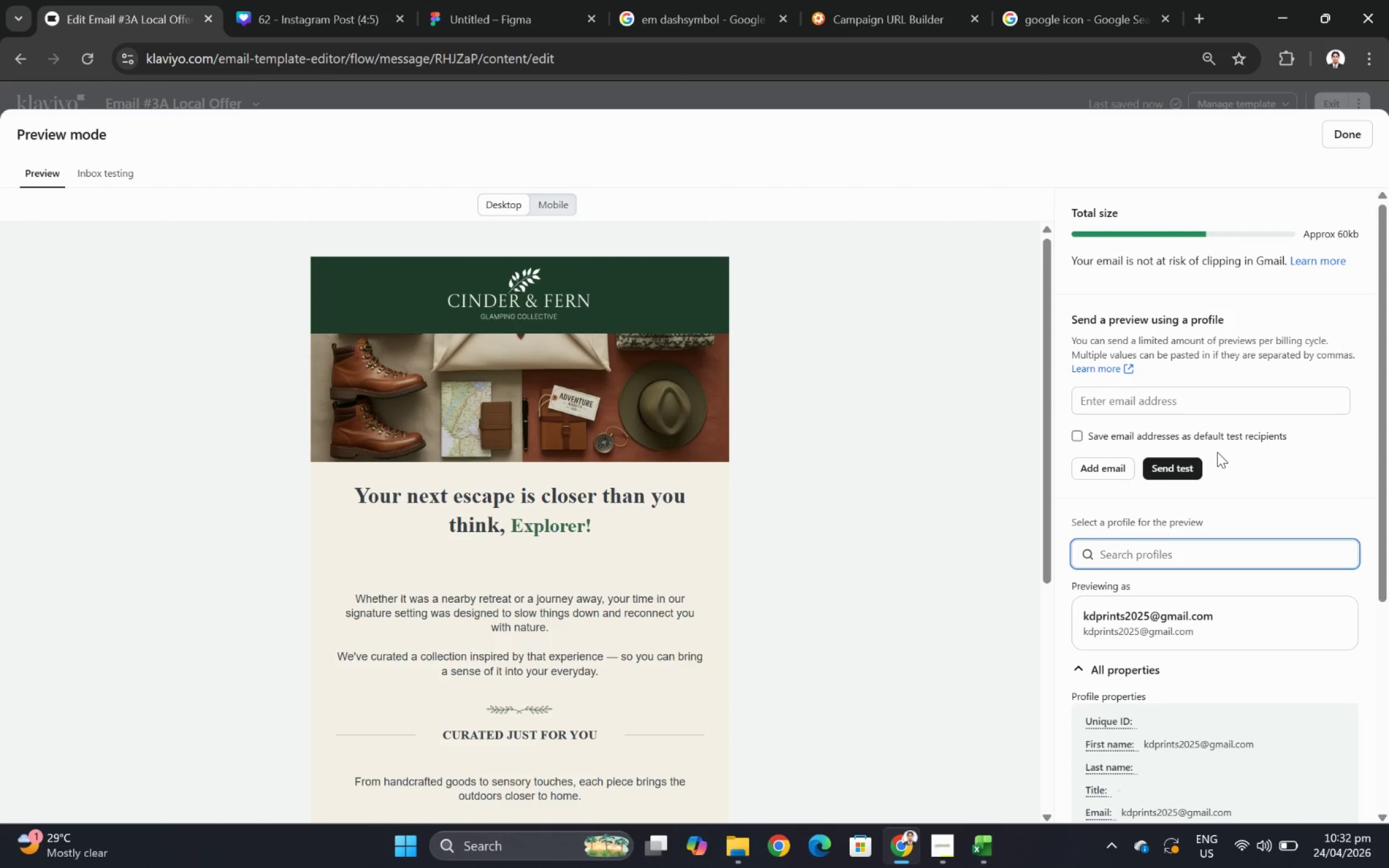 
type(william)
 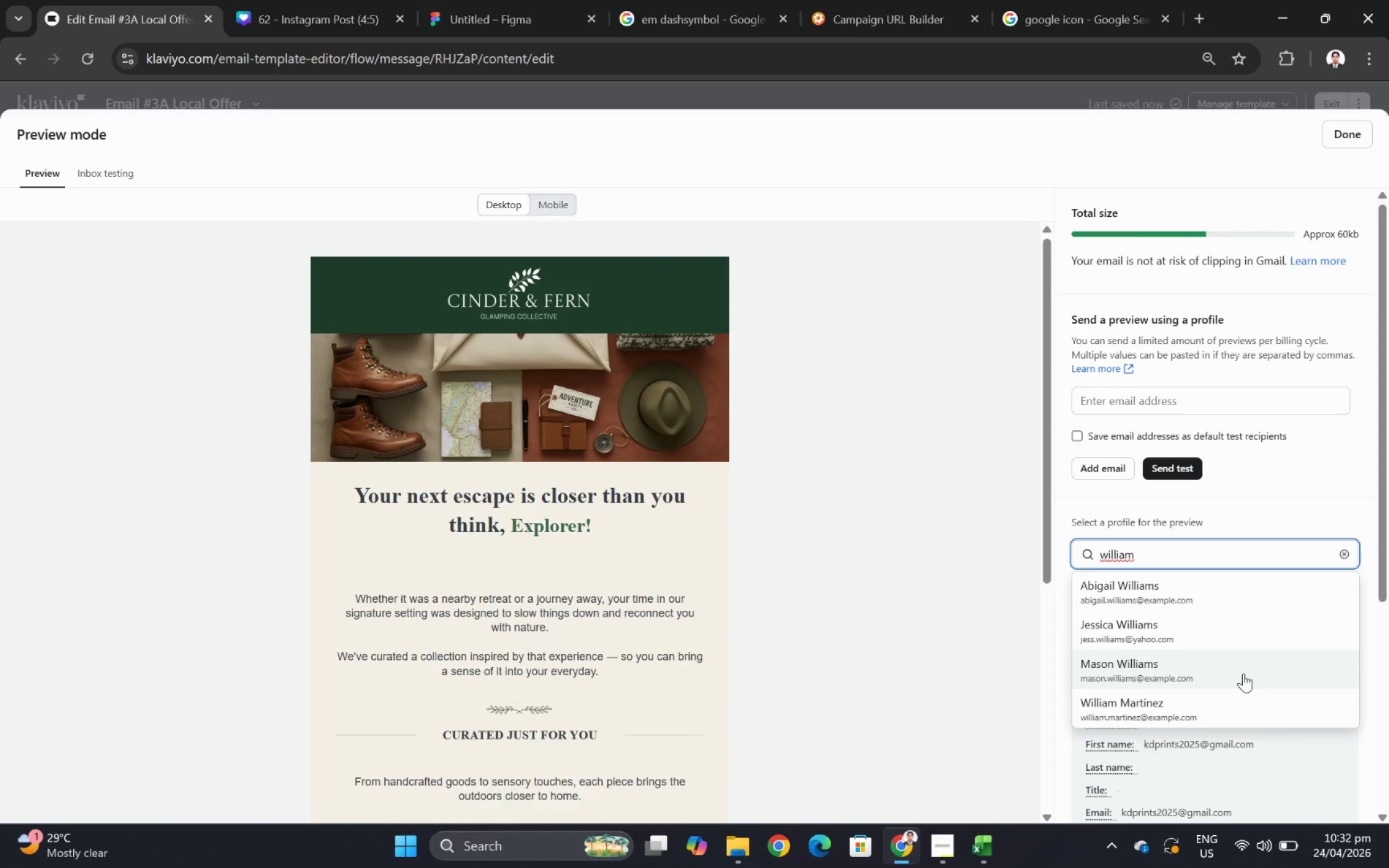 
left_click([1227, 694])
 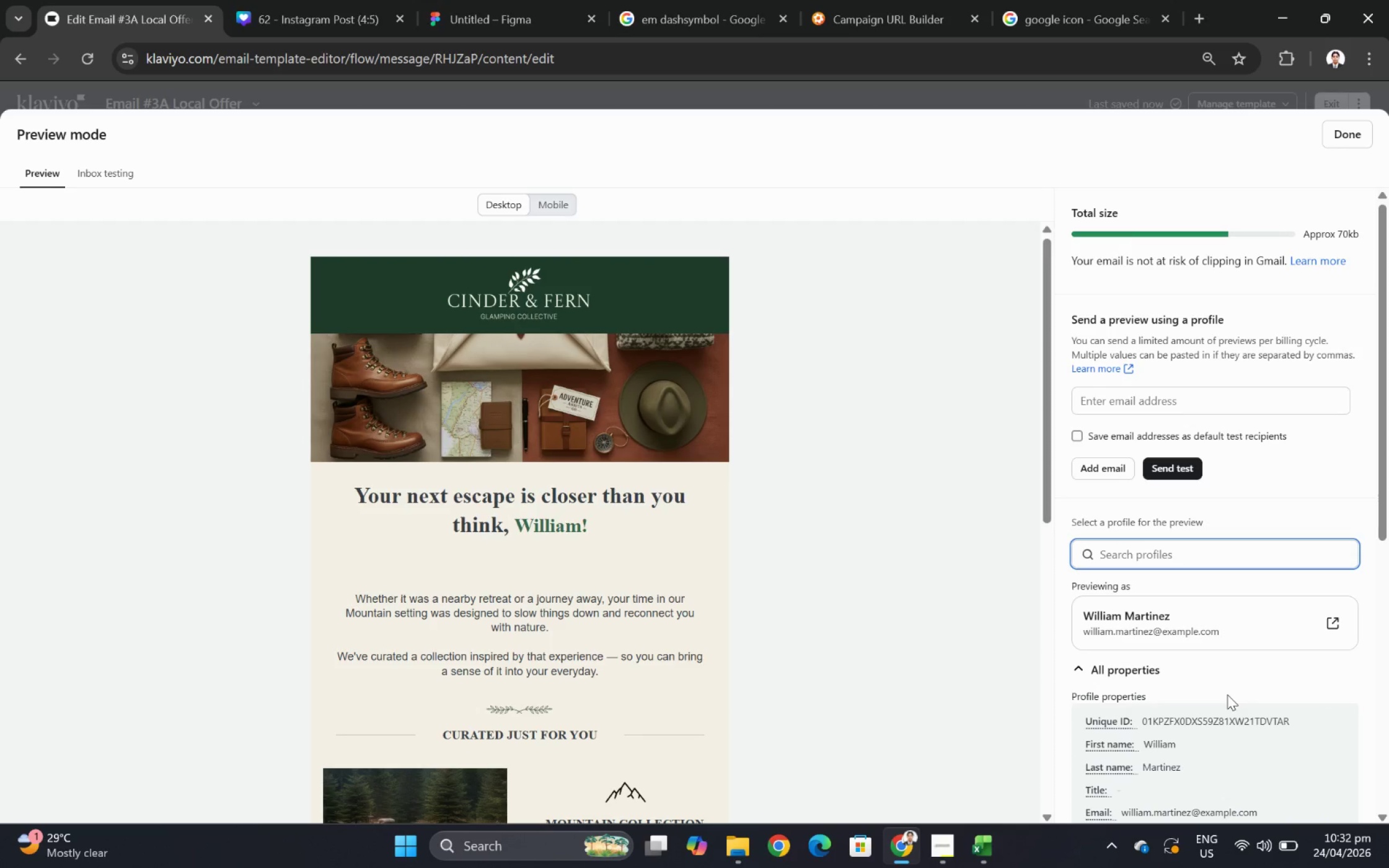 
wait(11.95)
 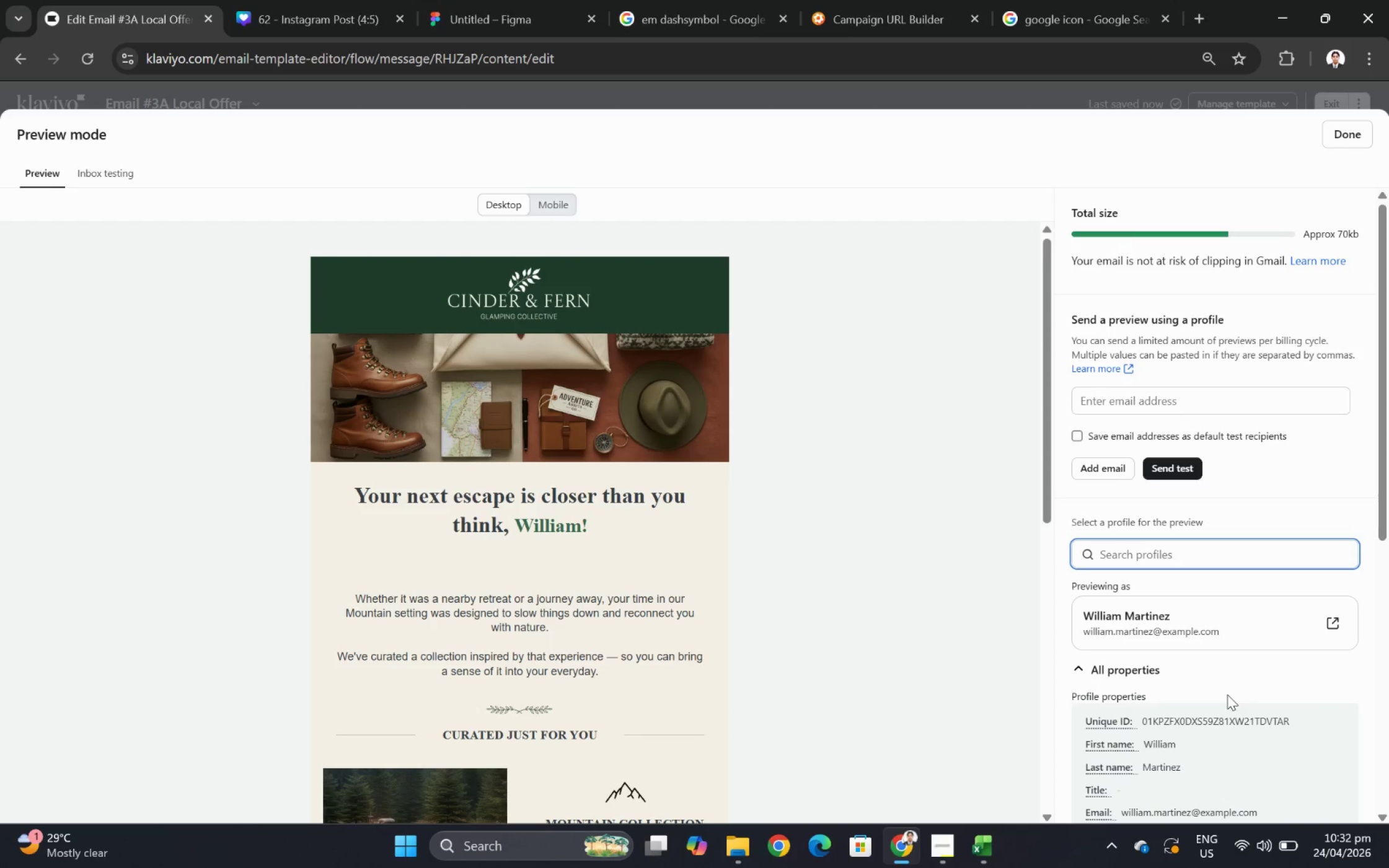 
scroll: coordinate [494, 458], scroll_direction: down, amount: 2.0
 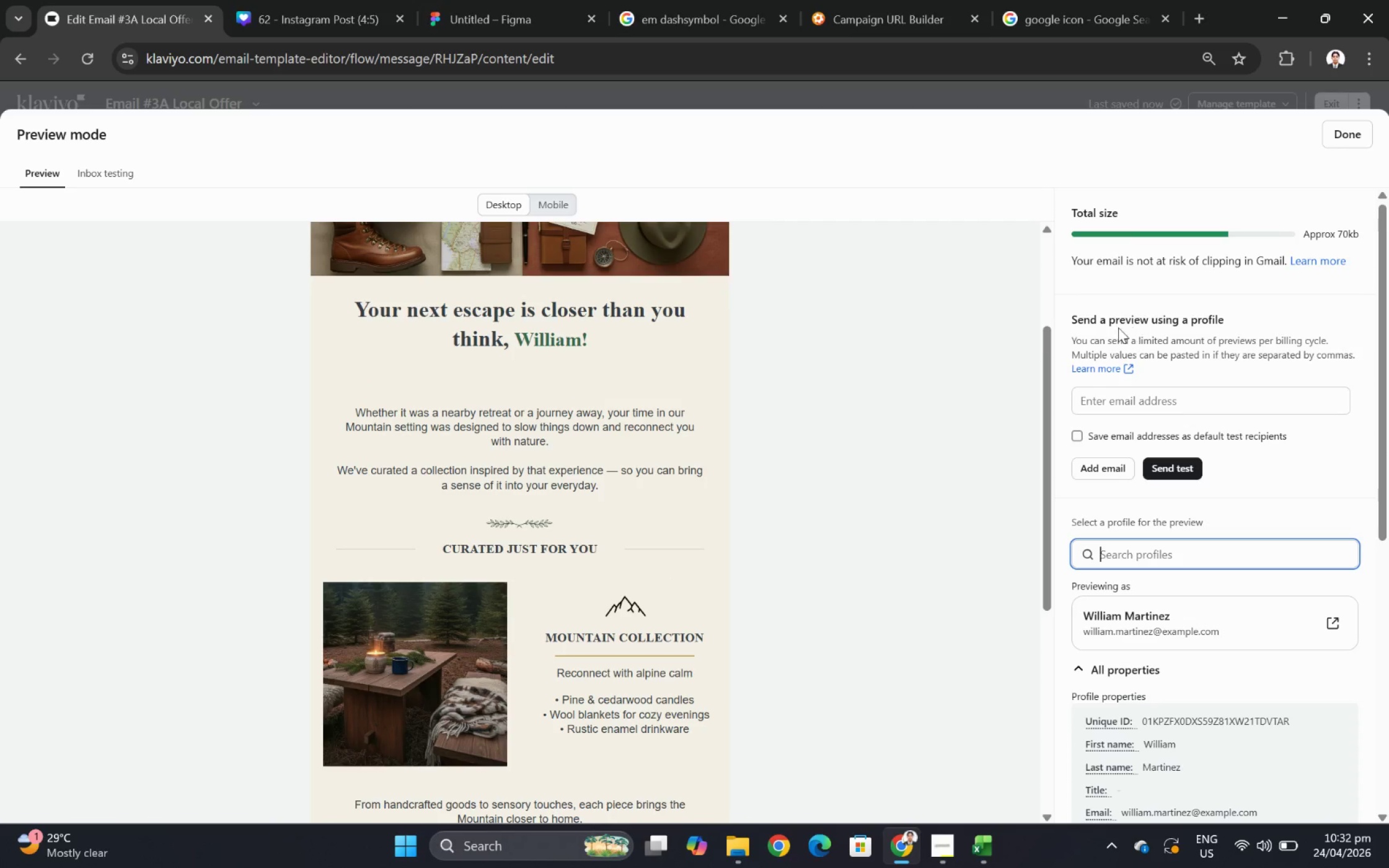 
scroll: coordinate [734, 410], scroll_direction: up, amount: 2.0
 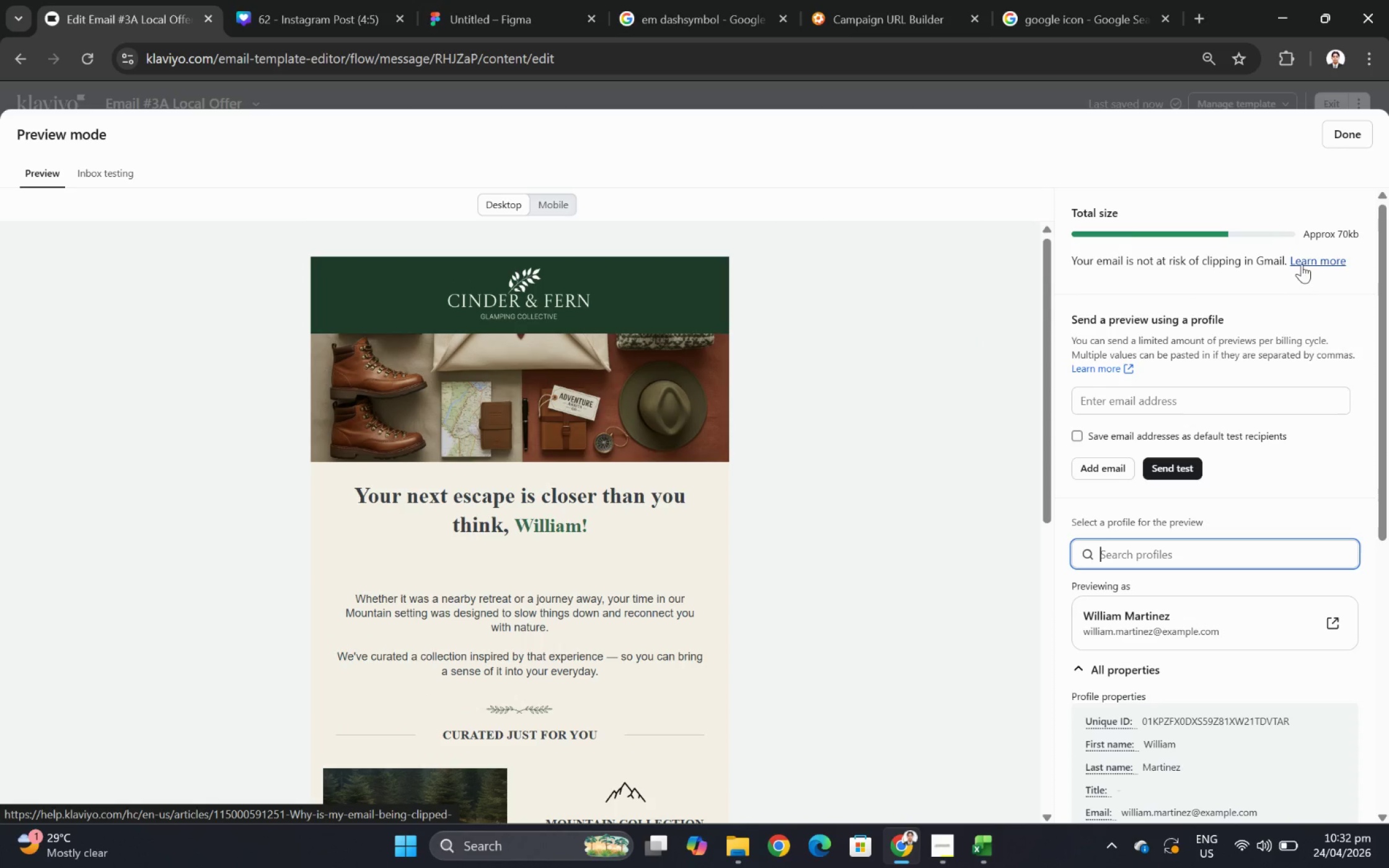 
left_click([1348, 137])
 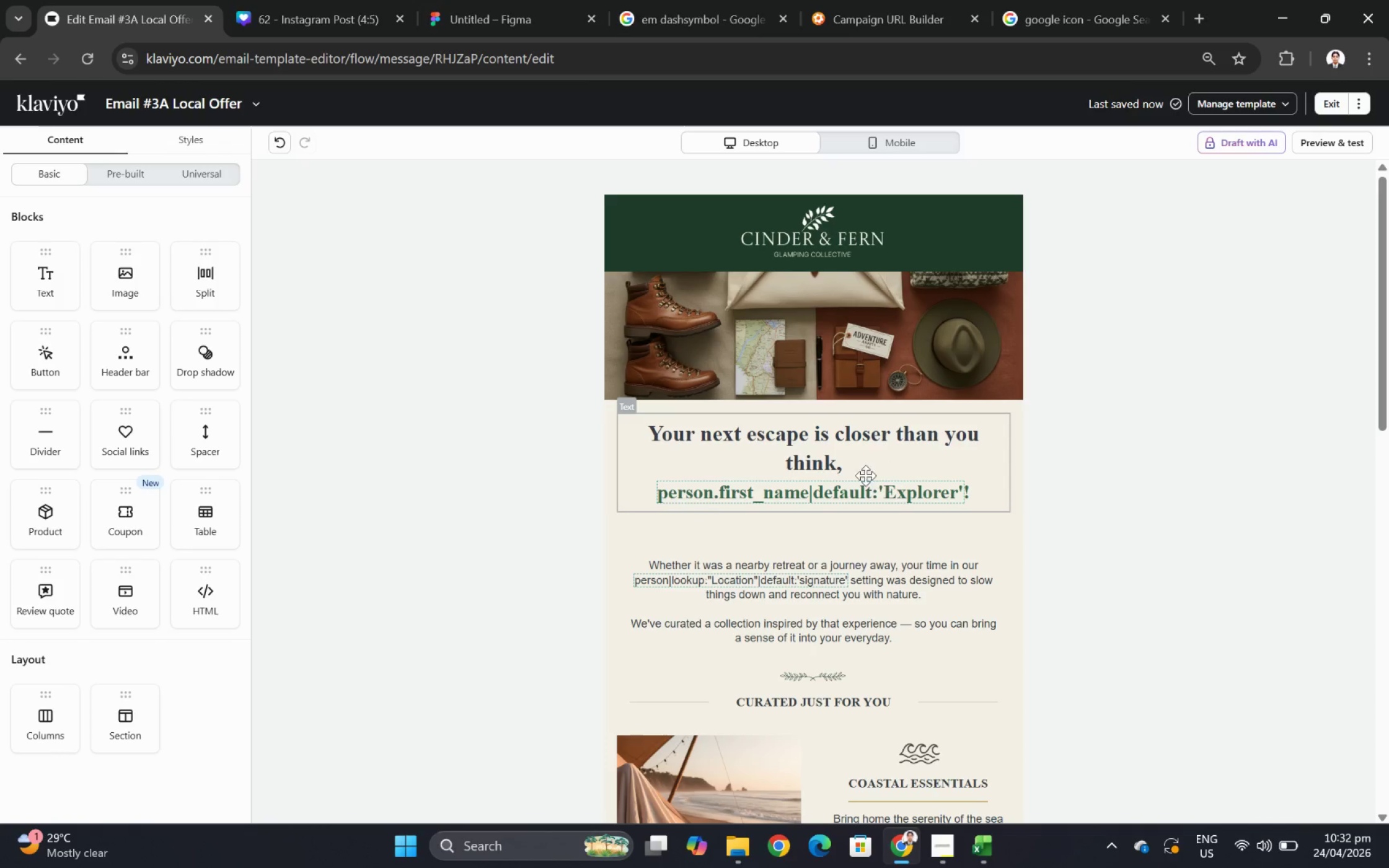 
double_click([832, 457])
 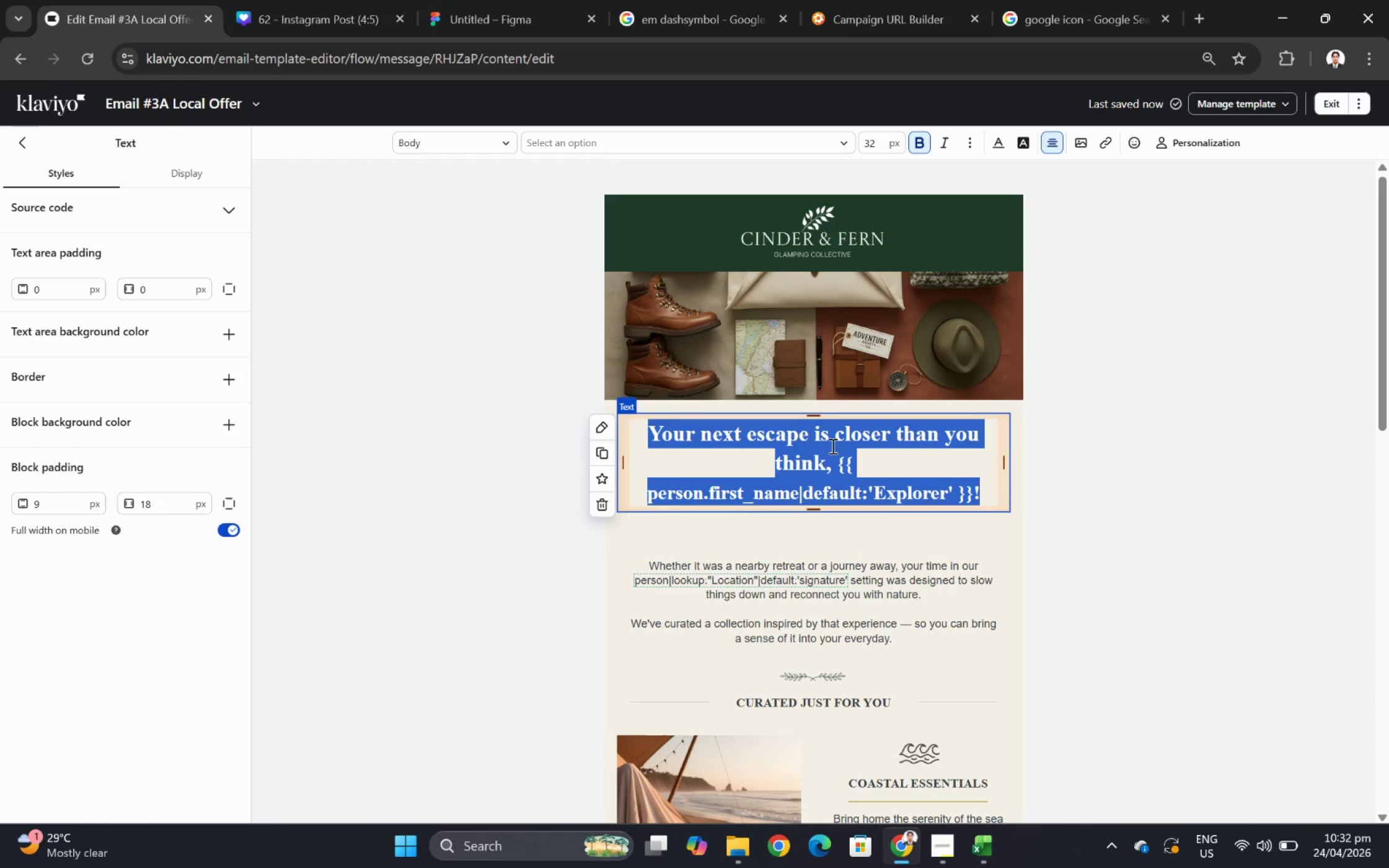 
left_click([831, 447])
 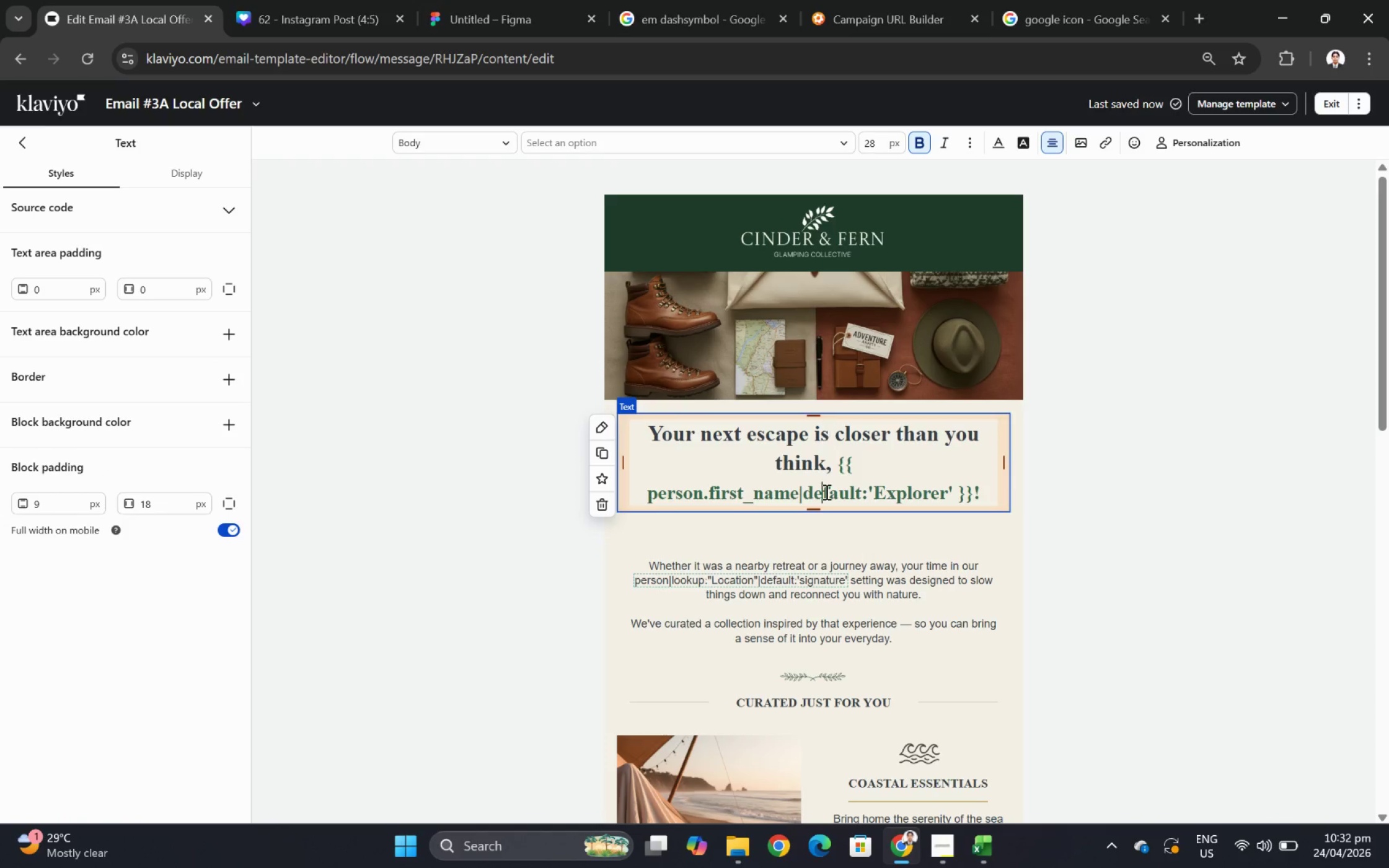 
double_click([825, 491])
 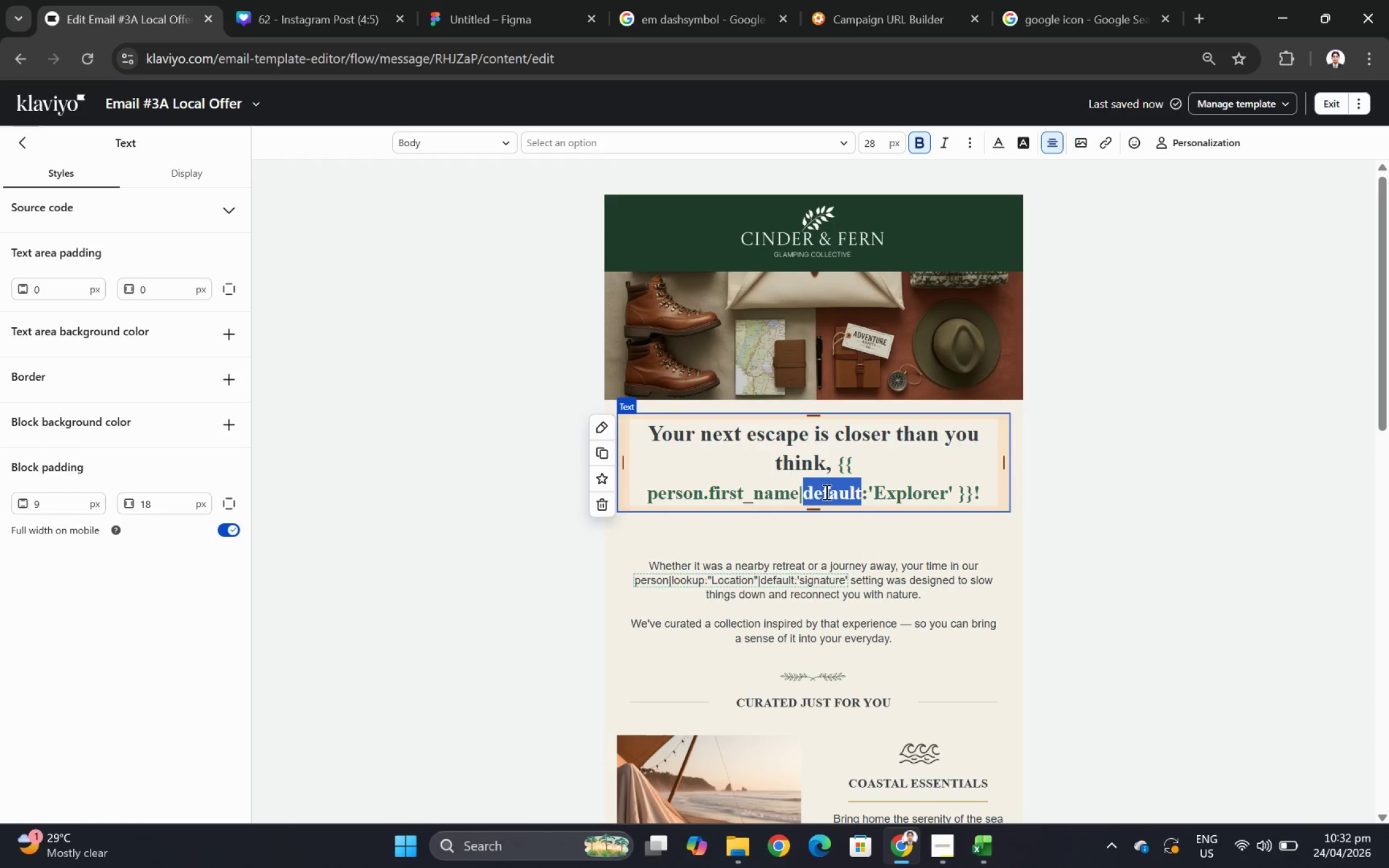 
triple_click([825, 491])
 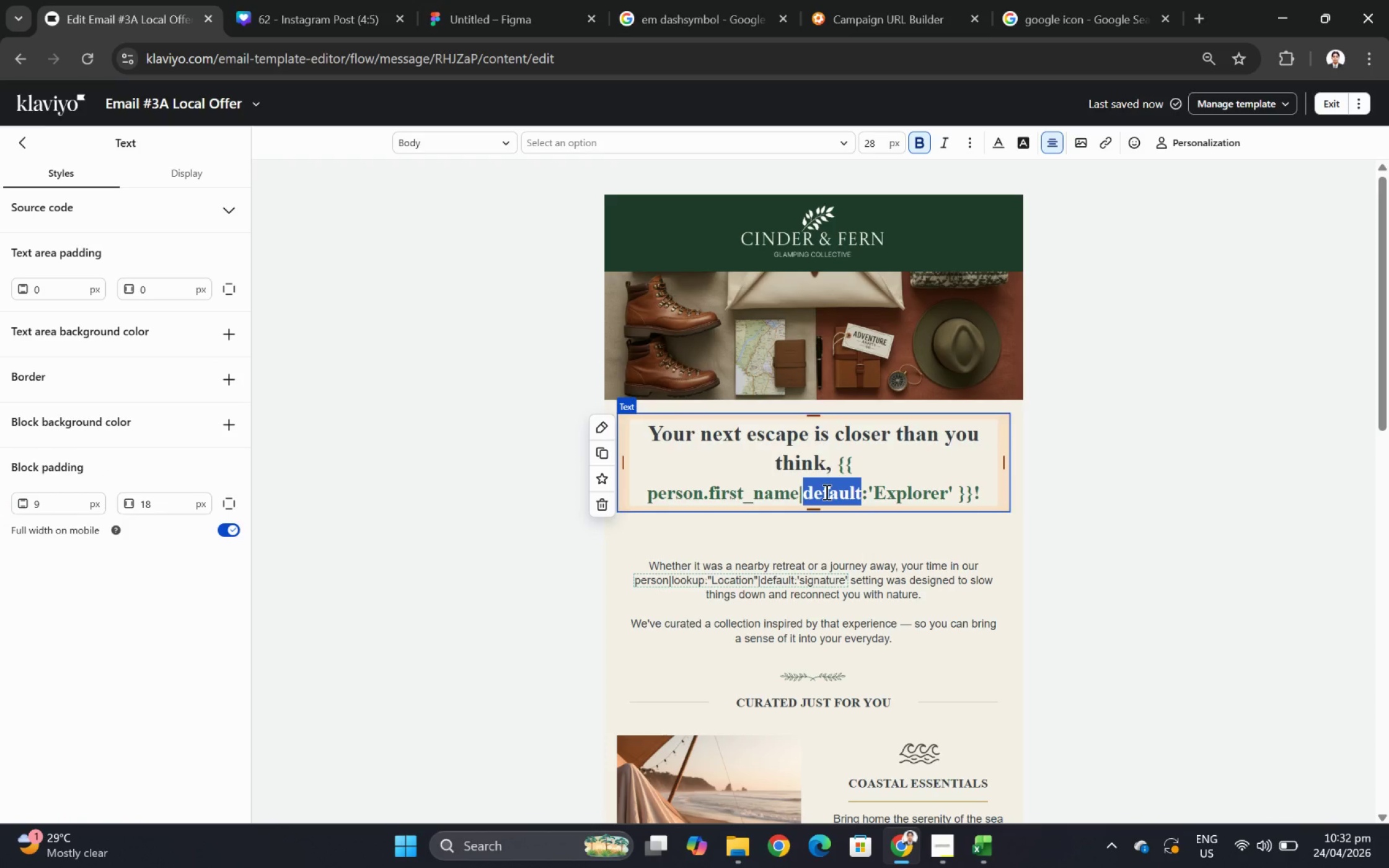 
triple_click([825, 491])
 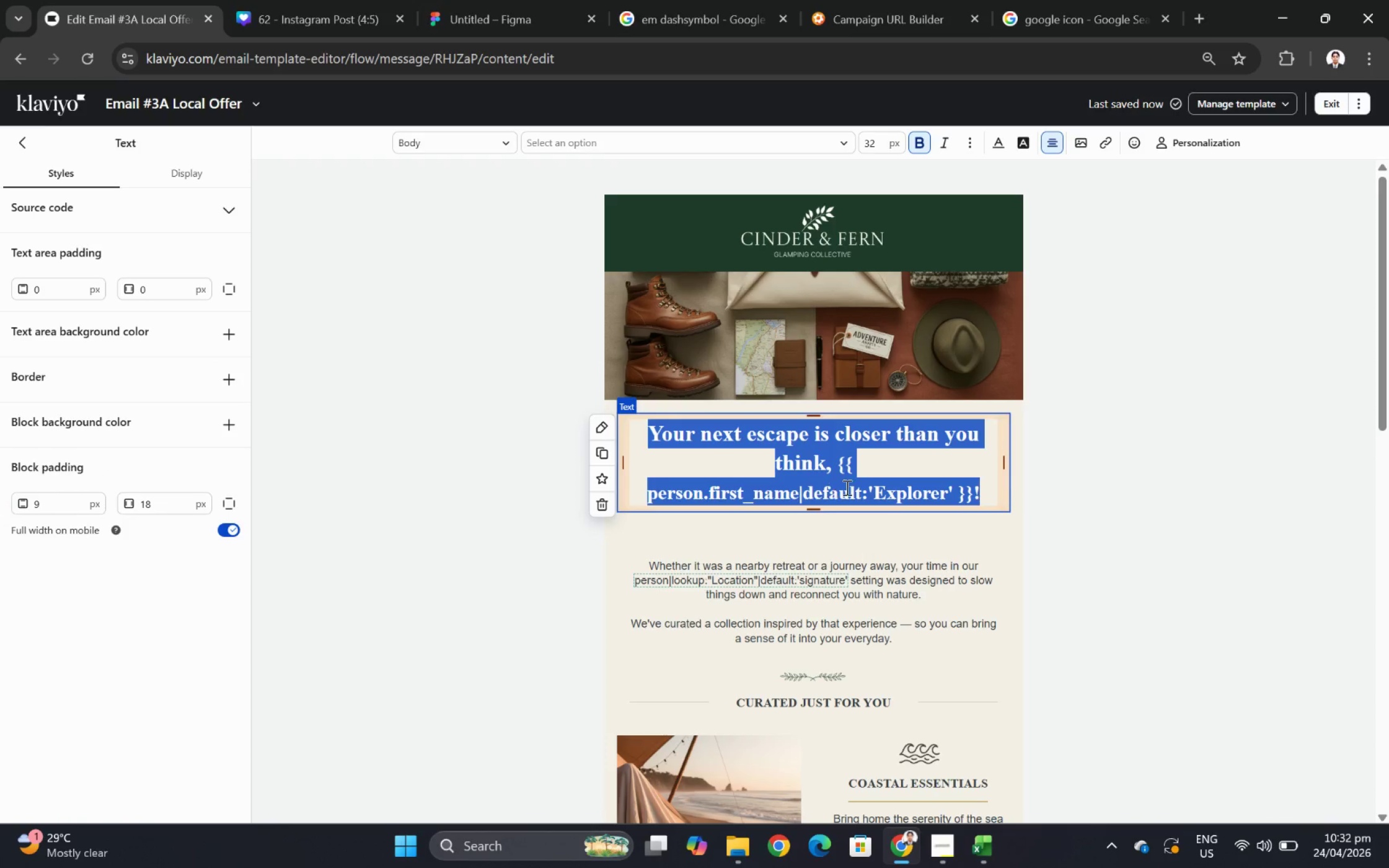 
left_click([864, 484])
 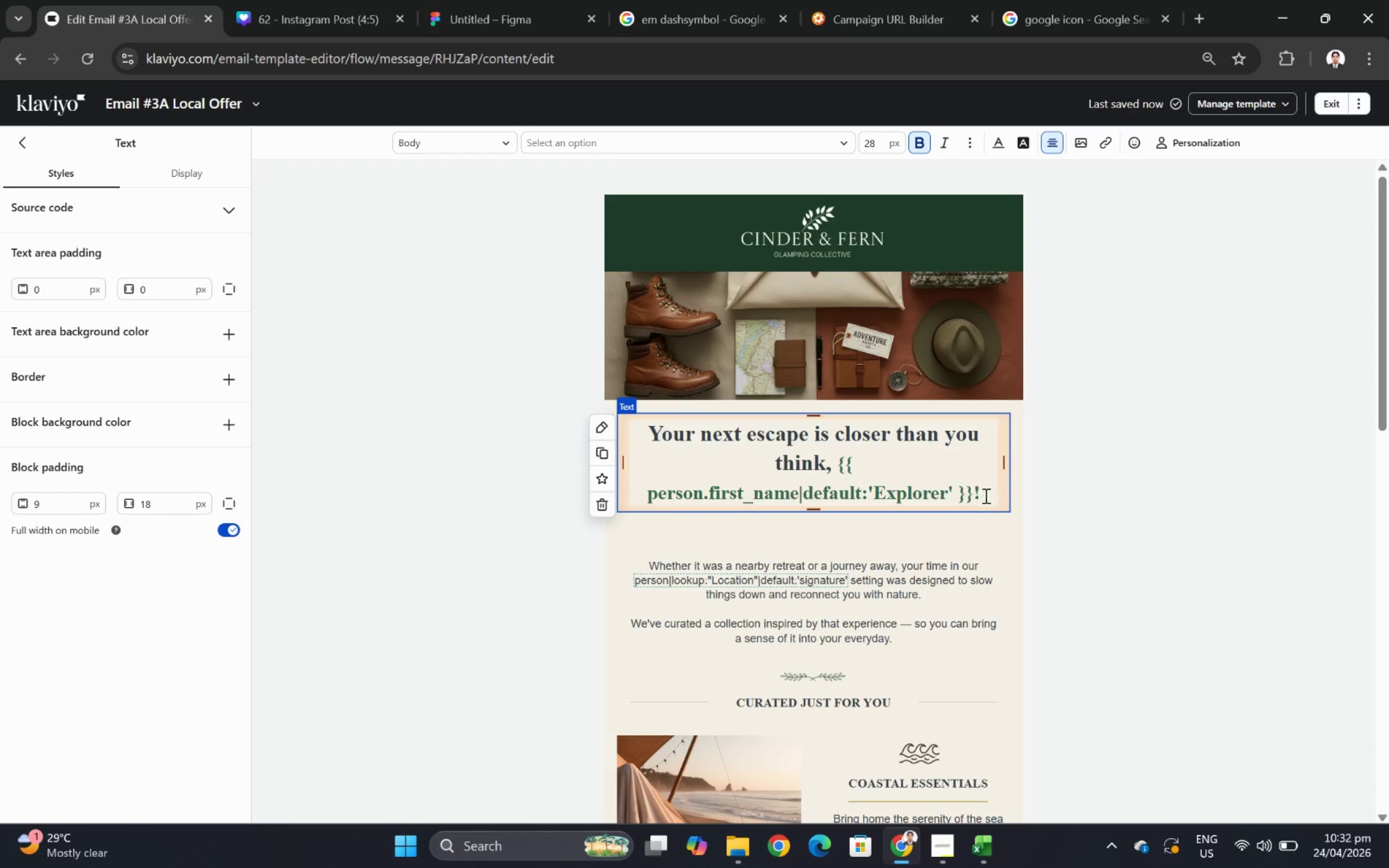 
left_click_drag(start_coordinate=[990, 495], to_coordinate=[833, 459])
 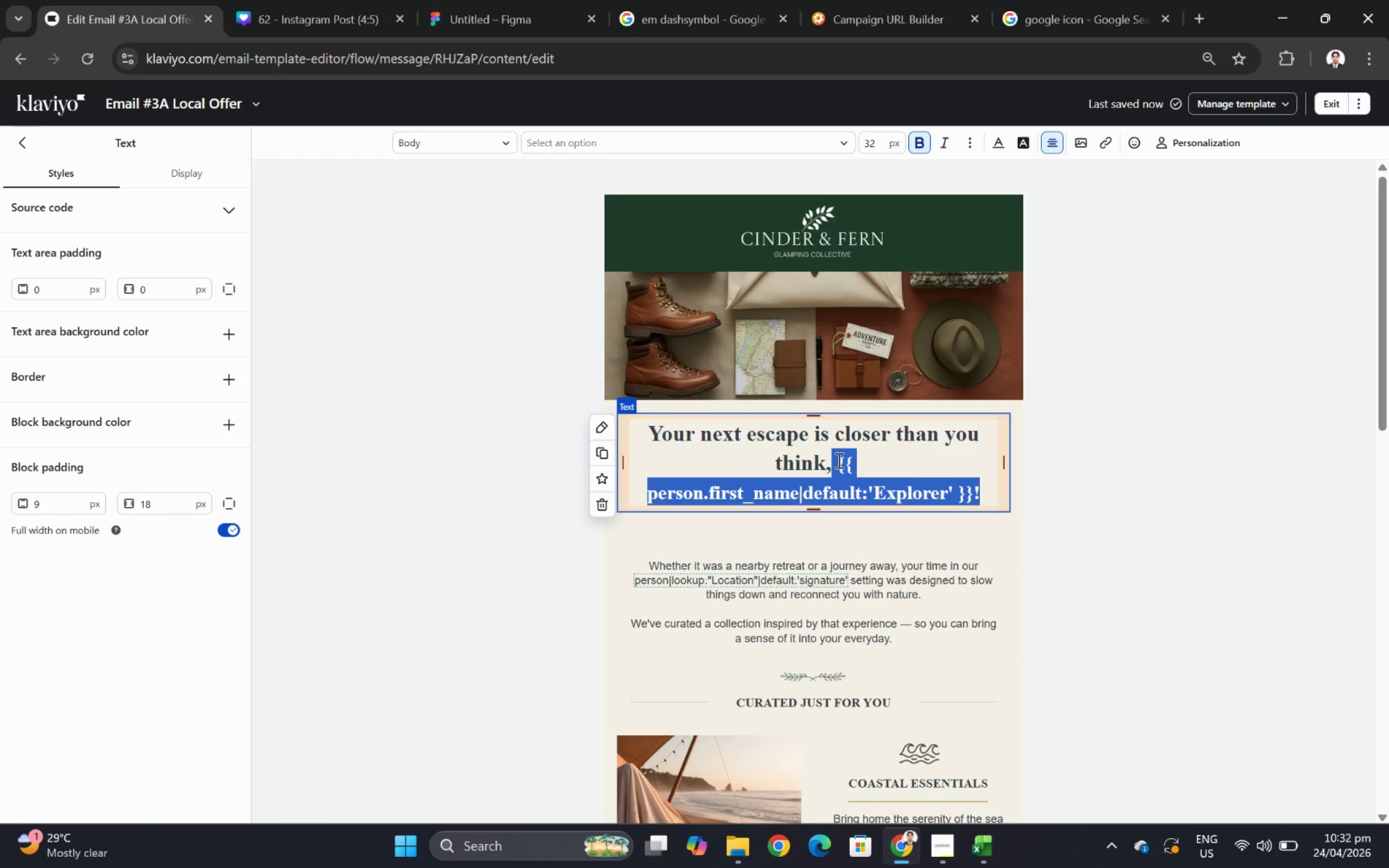 
double_click([838, 460])
 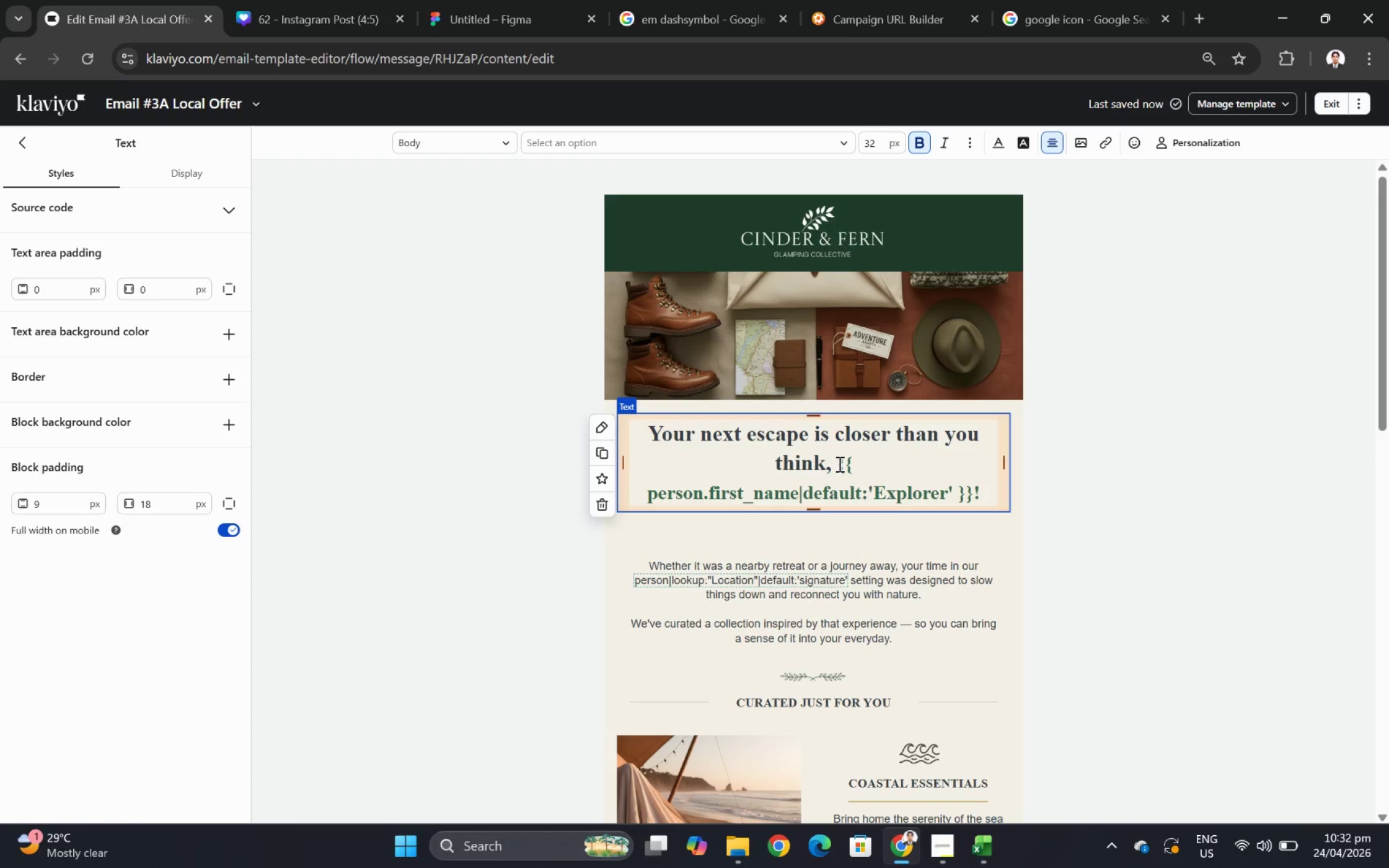 
left_click_drag(start_coordinate=[838, 463], to_coordinate=[987, 489])
 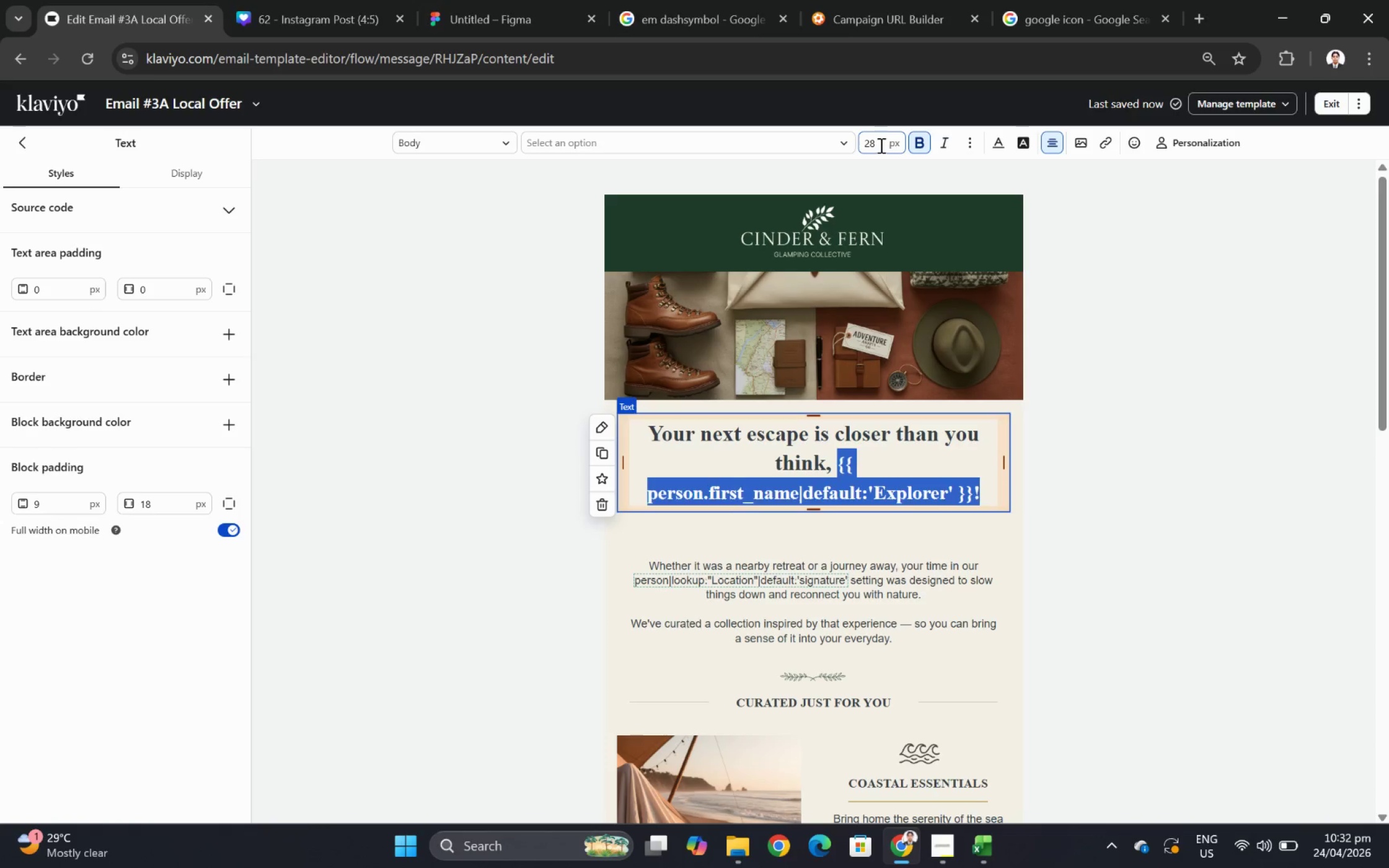 
left_click([880, 145])
 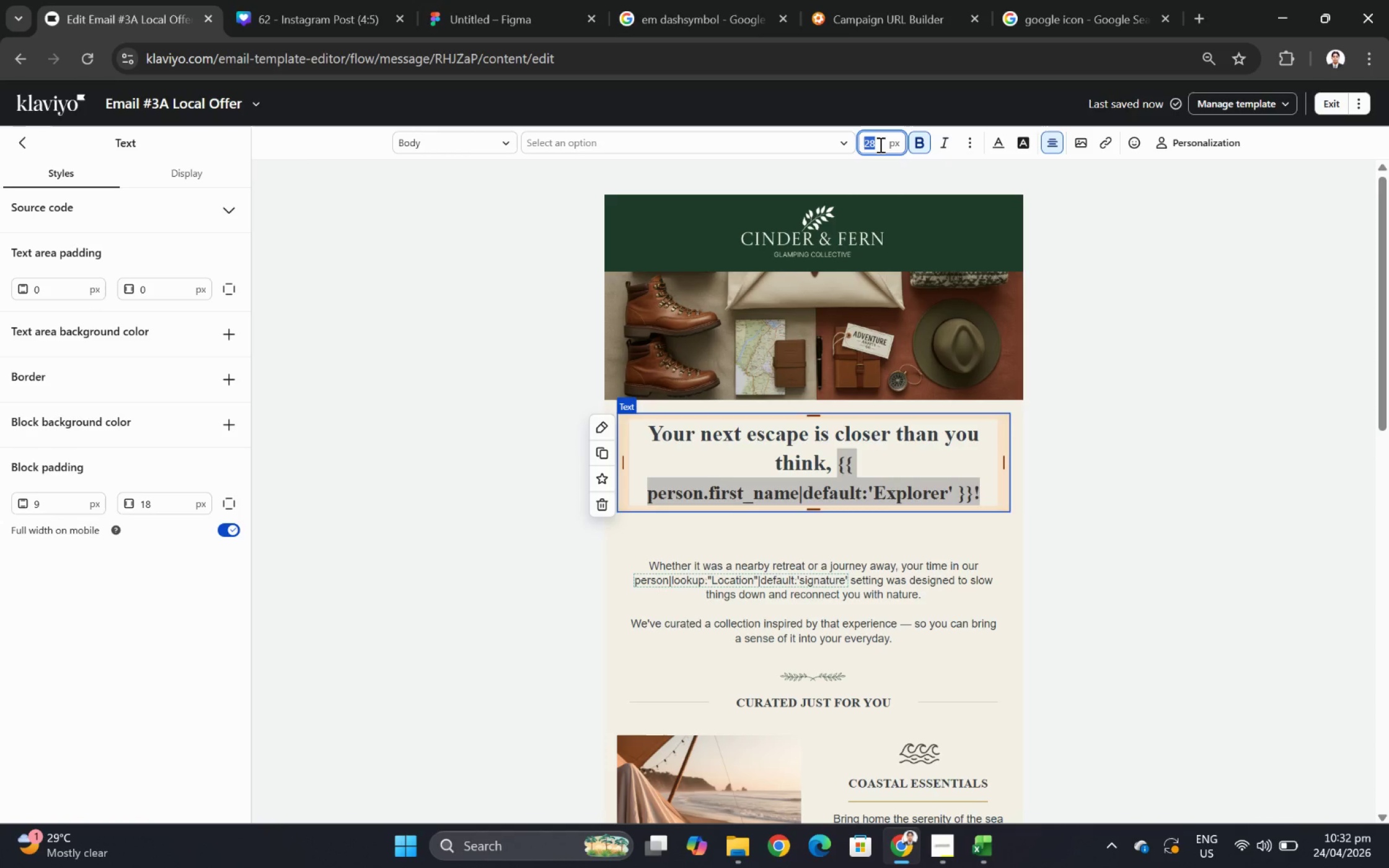 
key(Numpad3)
 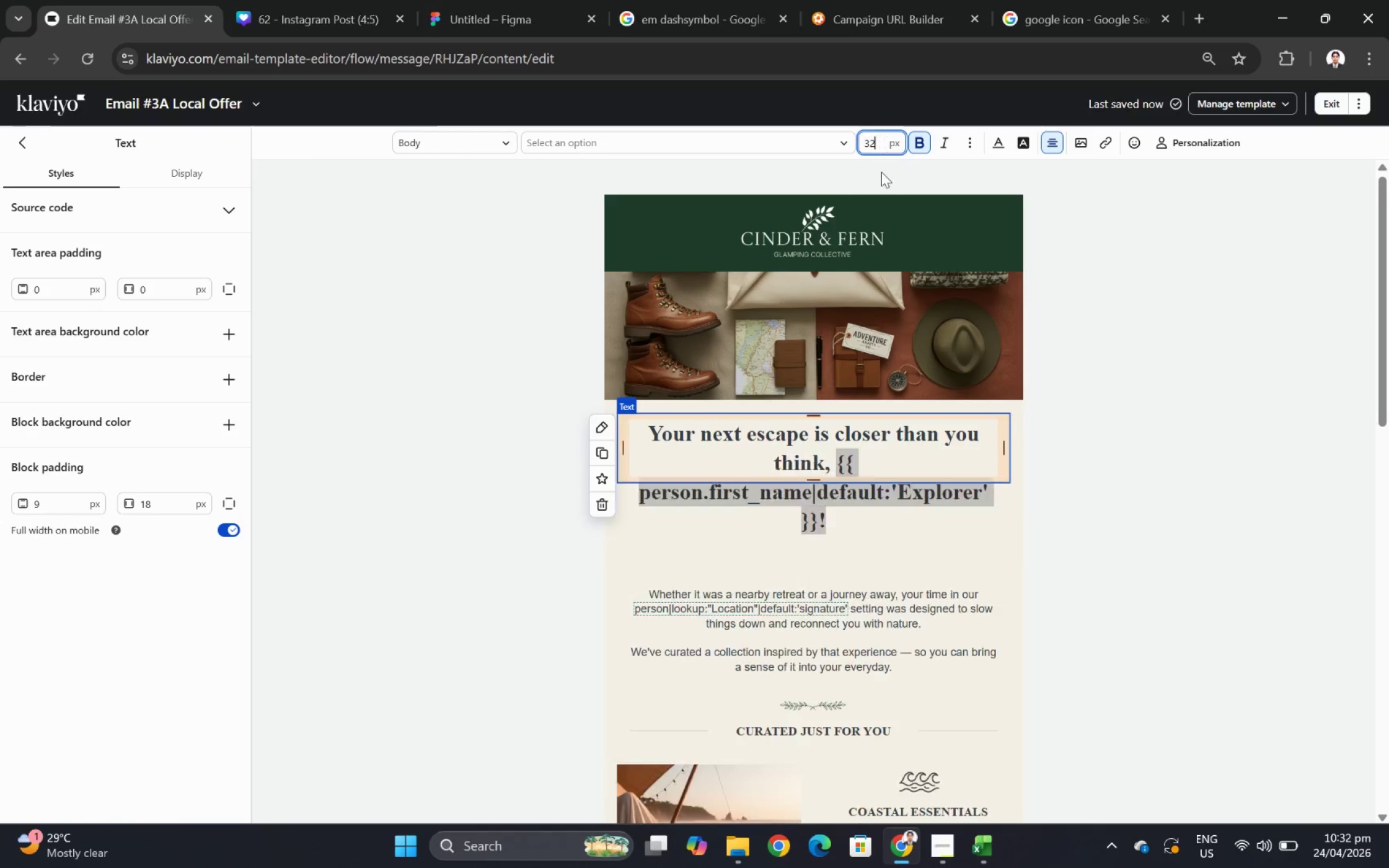 
key(Numpad2)
 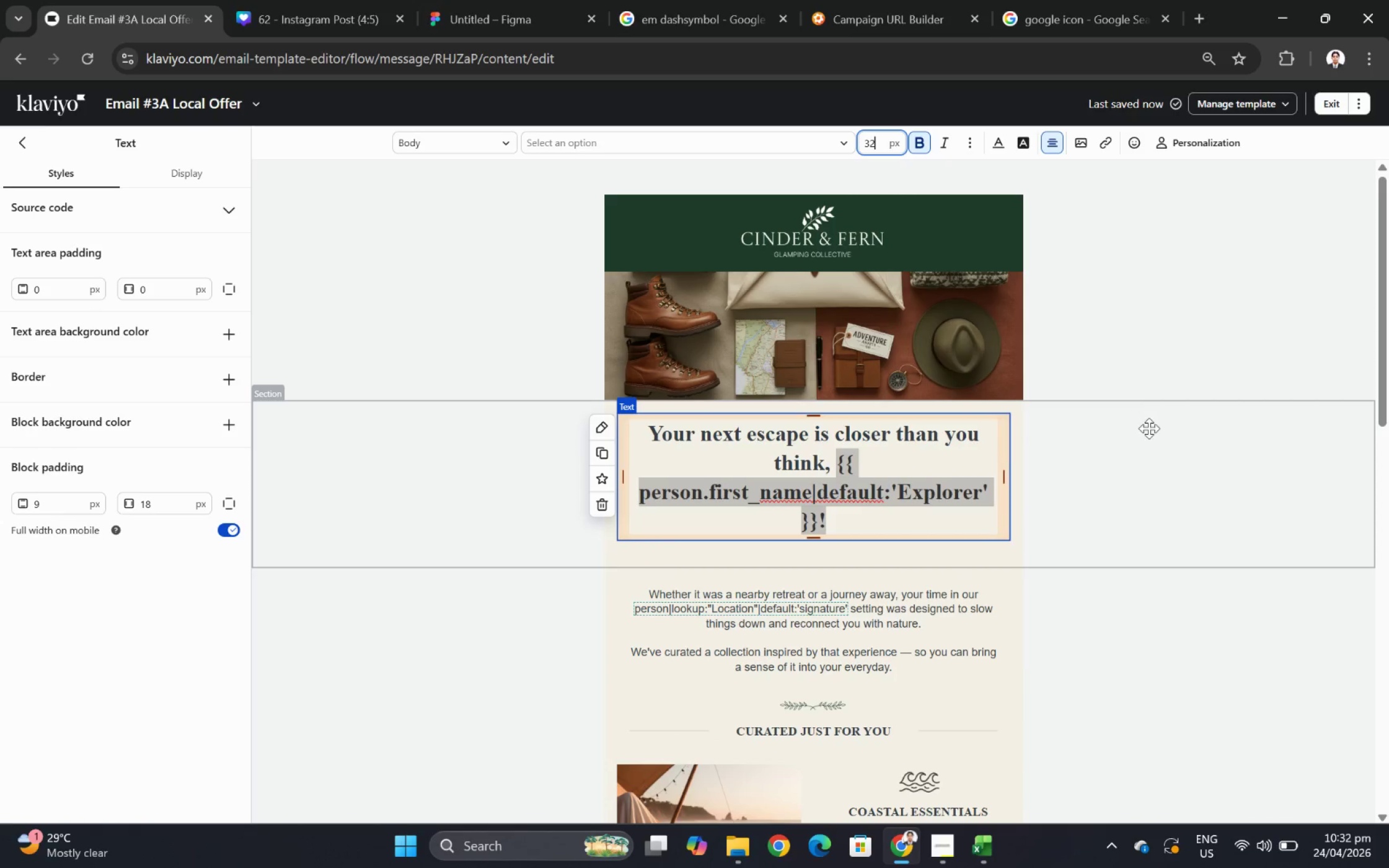 
left_click([1149, 428])
 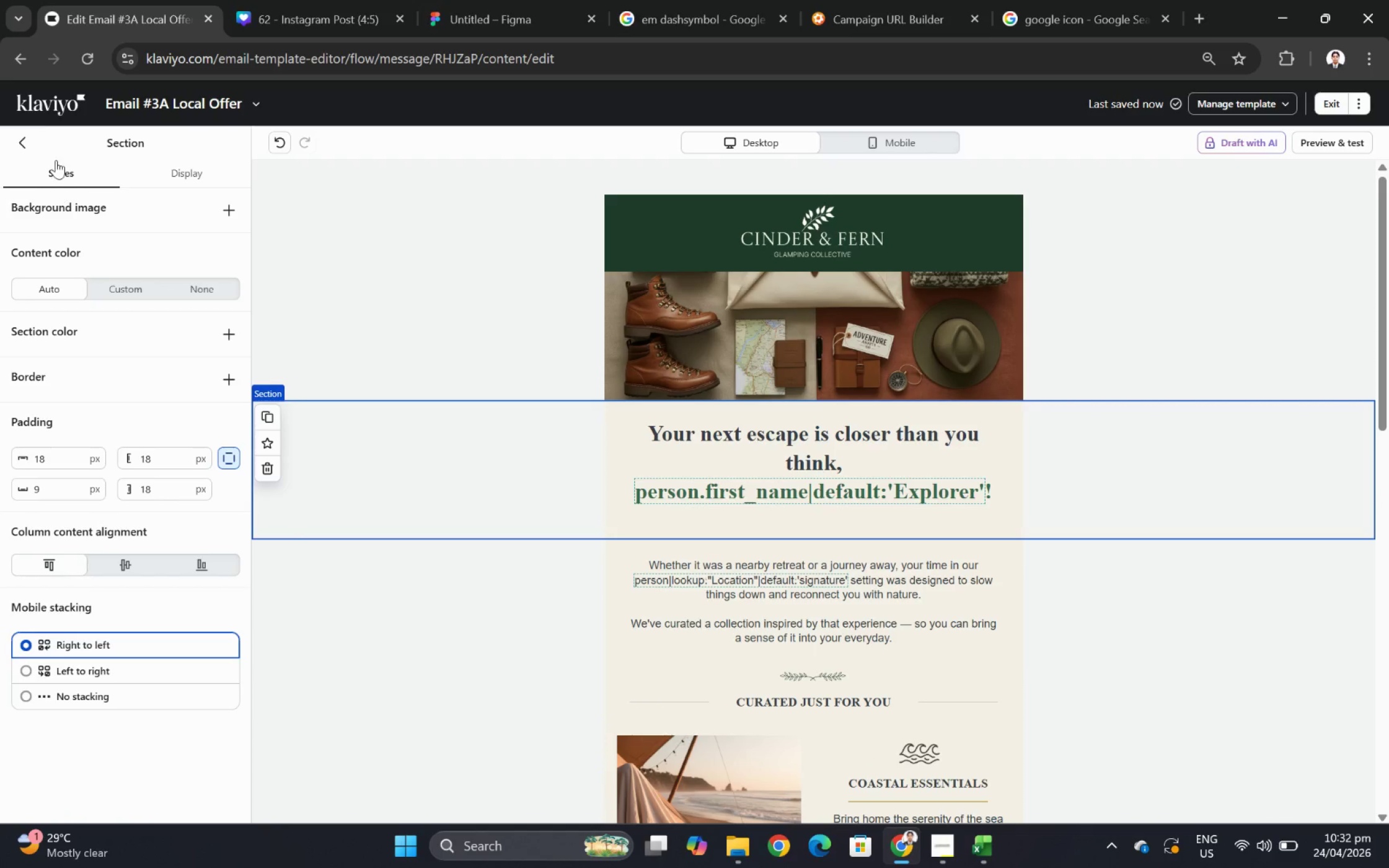 
left_click([28, 136])
 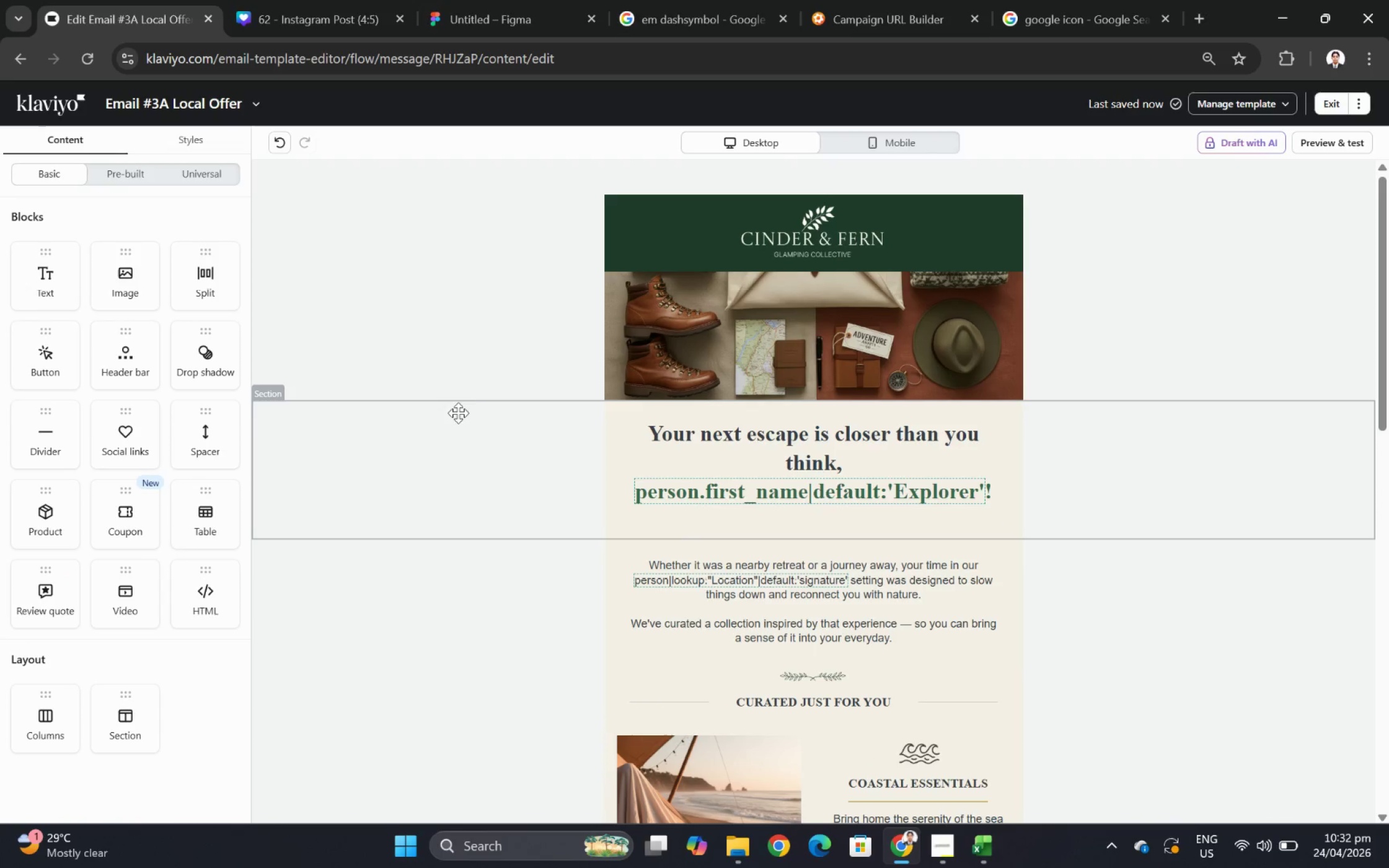 
left_click([457, 414])
 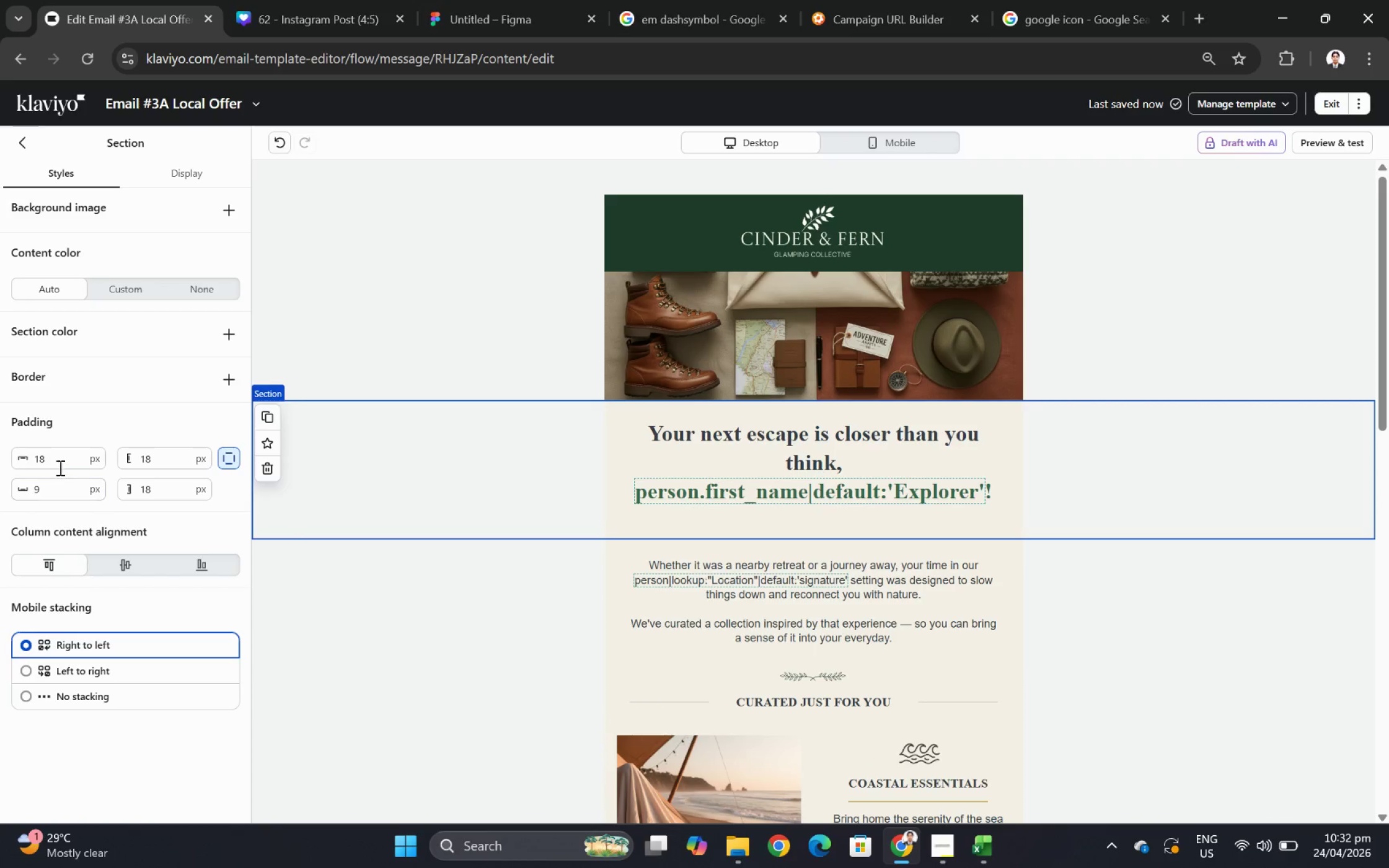 
double_click([58, 459])
 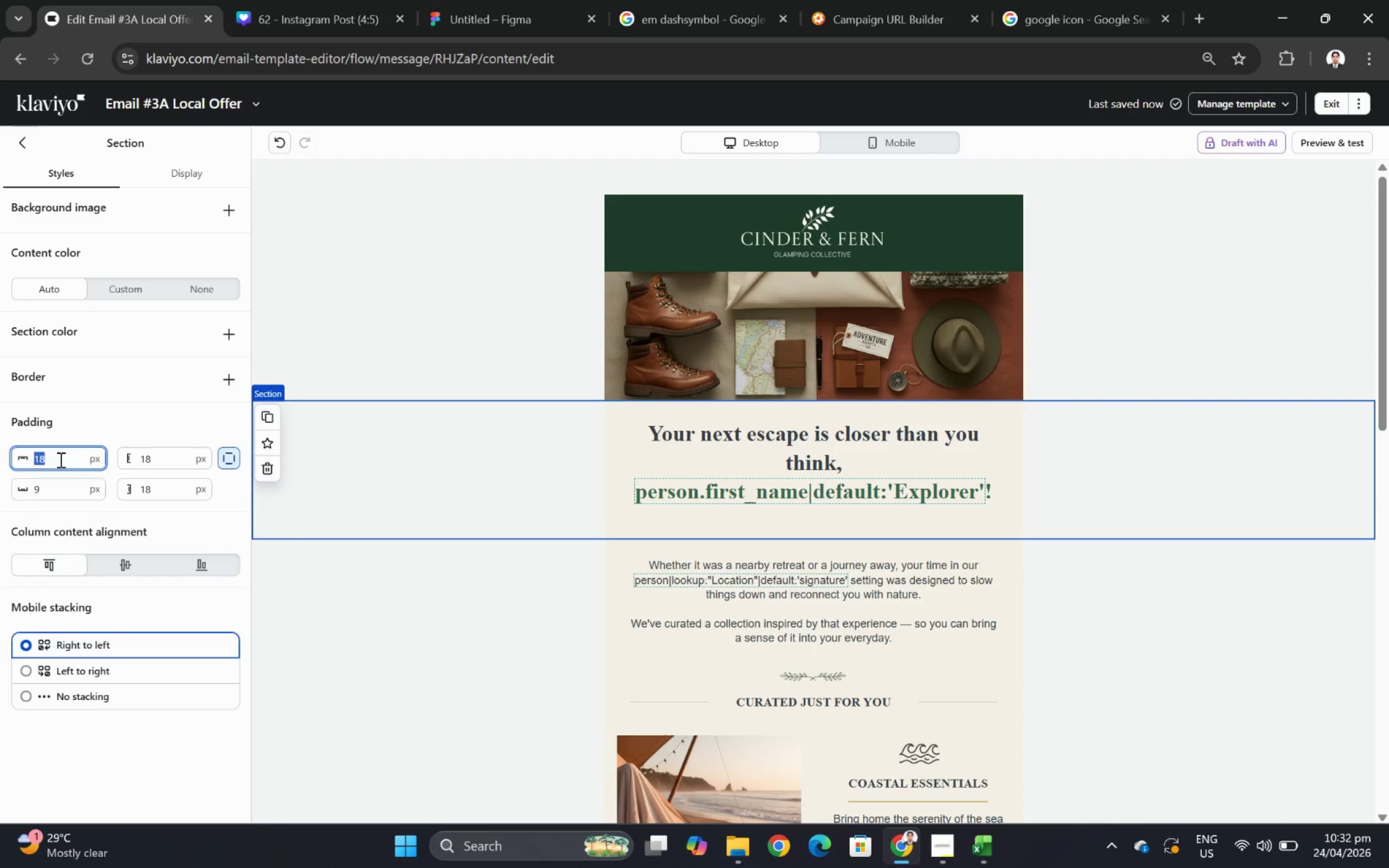 
key(Numpad2)
 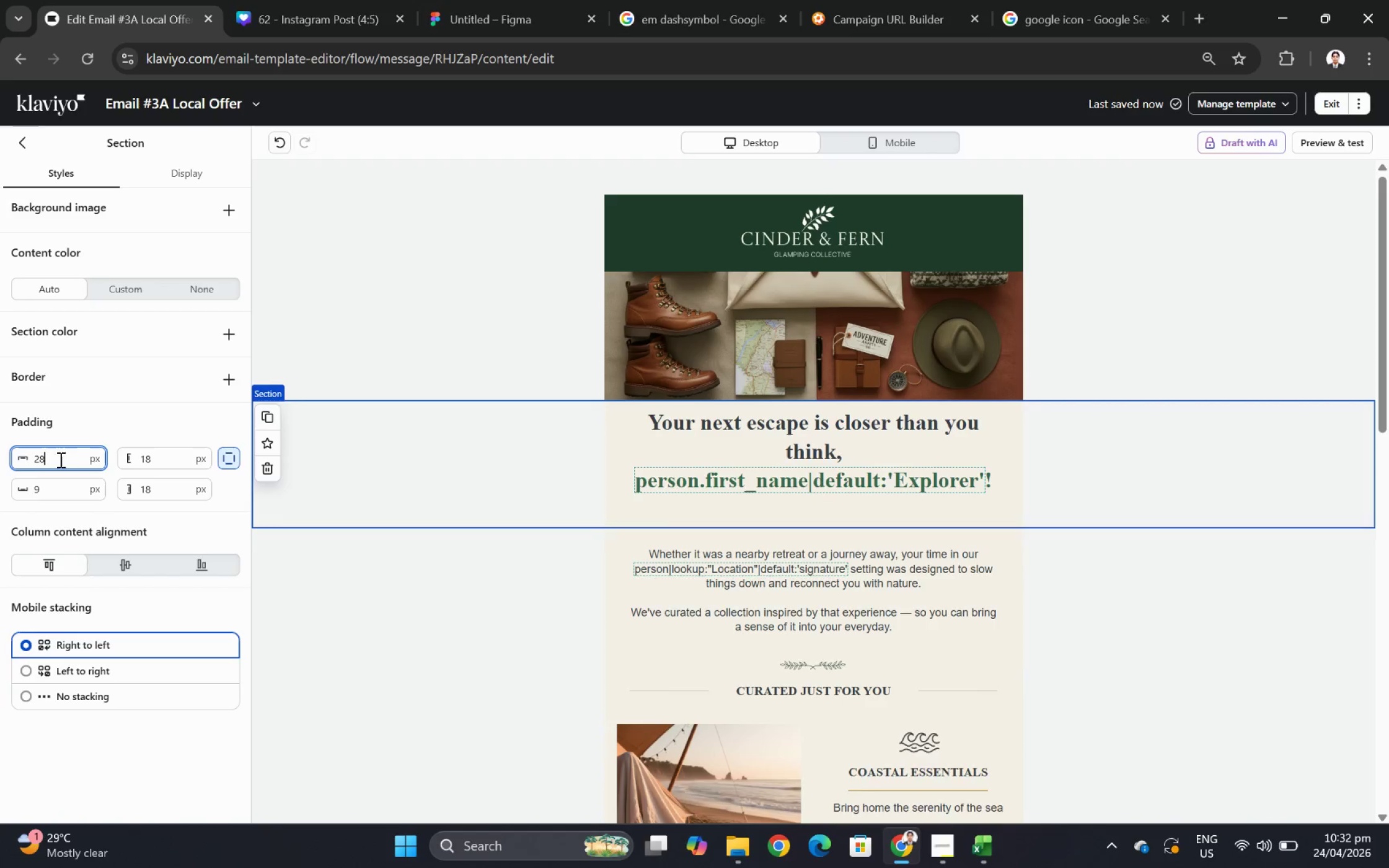 
key(Numpad8)
 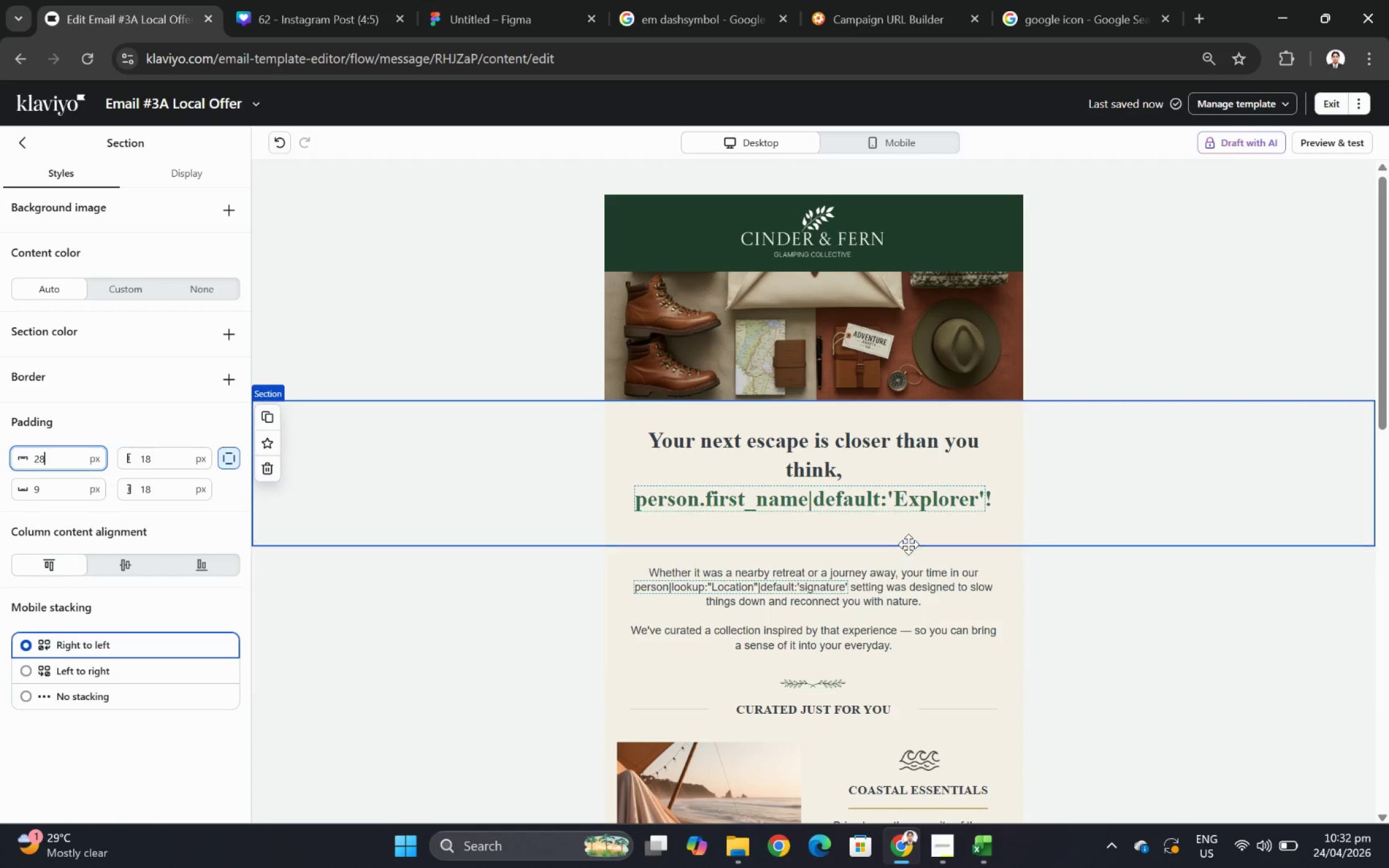 
left_click([904, 529])
 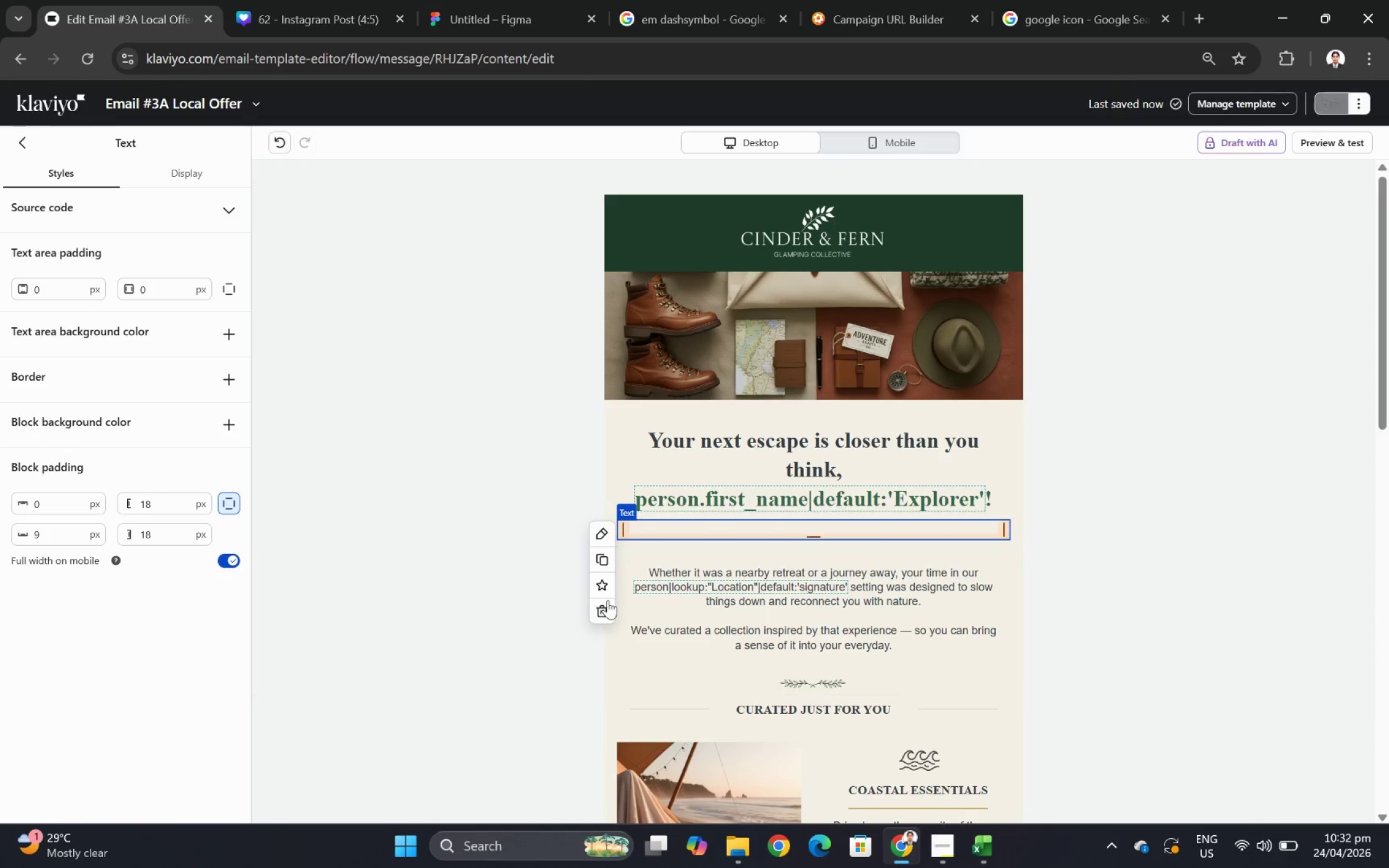 
left_click([603, 603])
 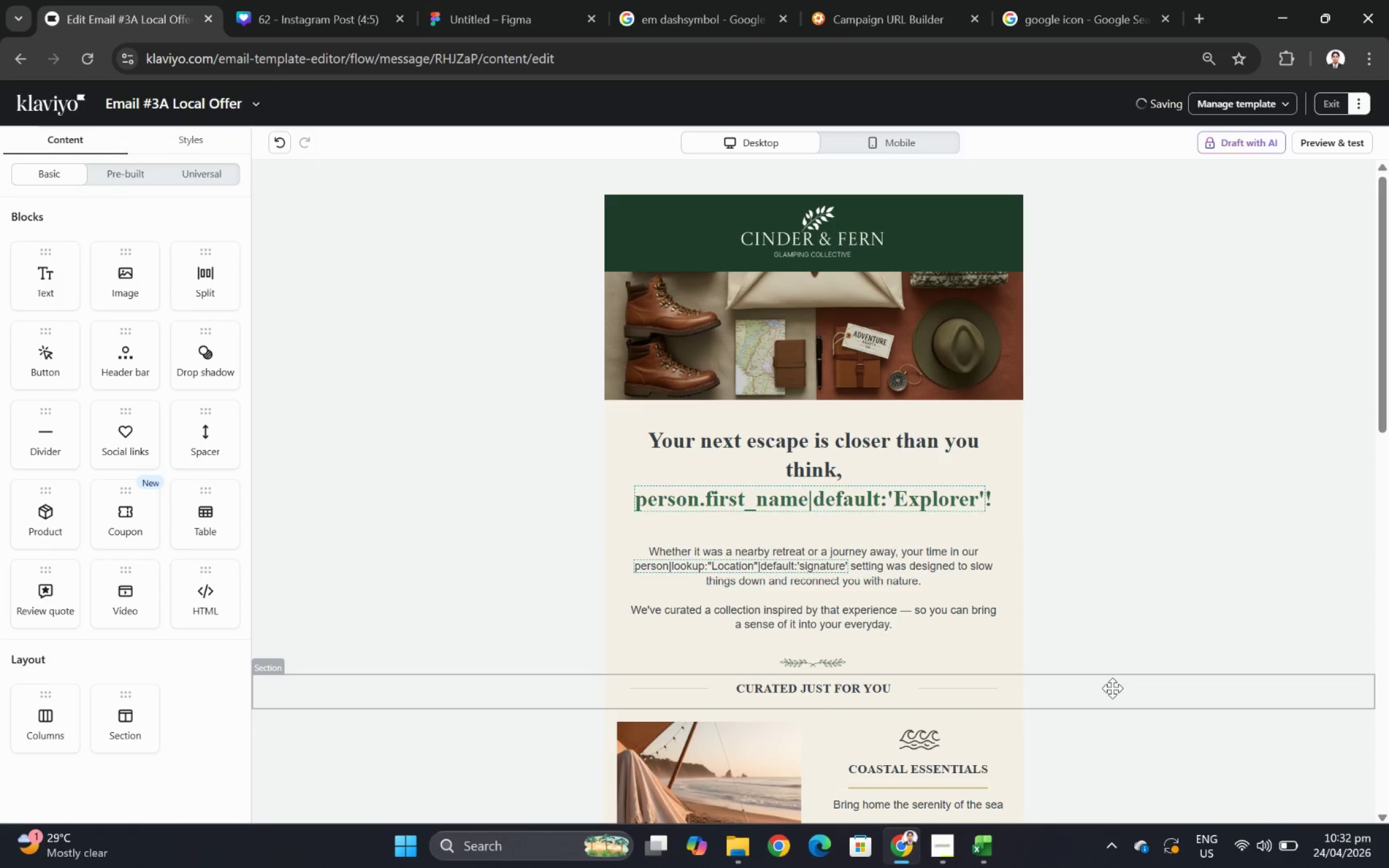 
left_click([1134, 706])
 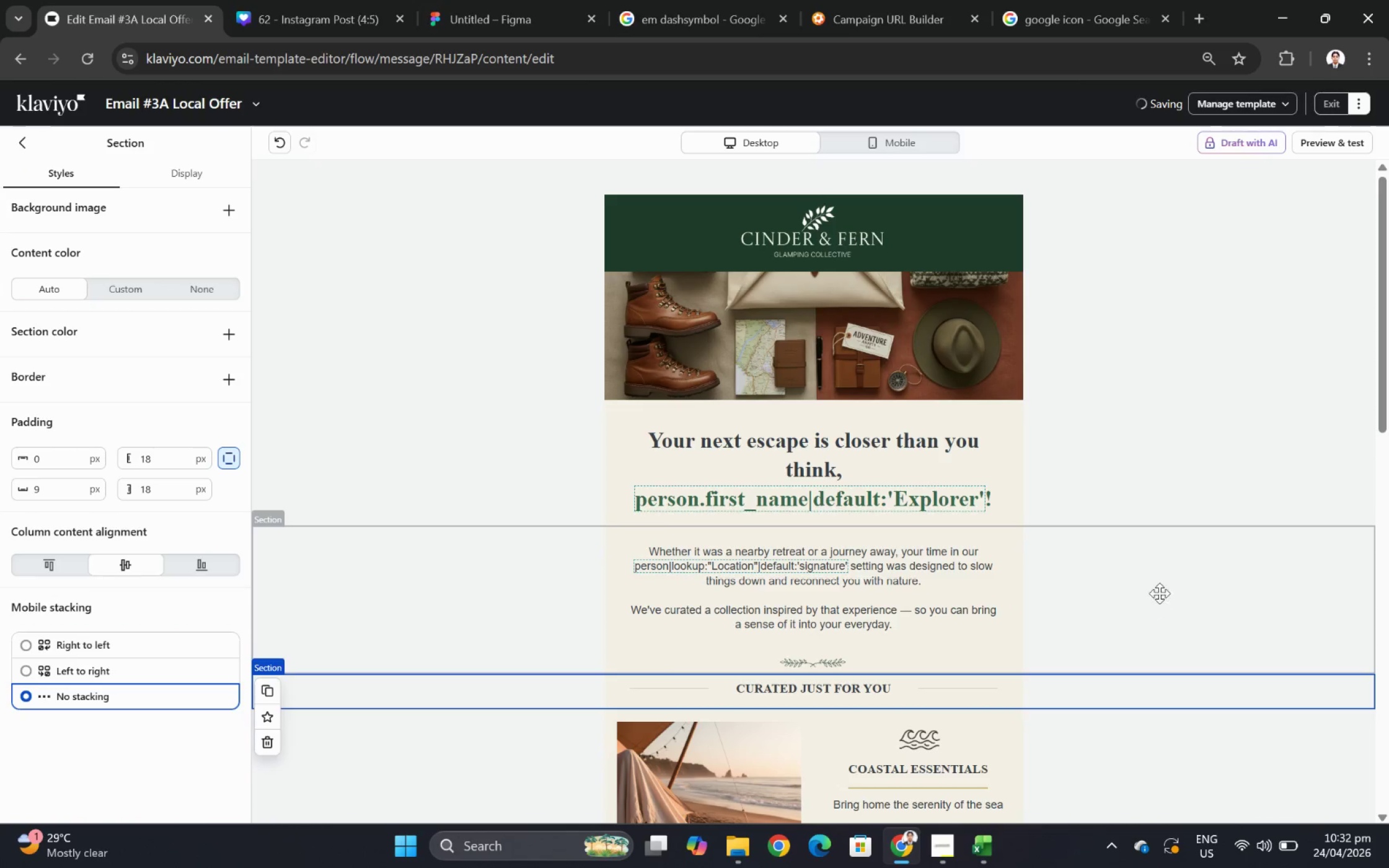 
scroll: coordinate [1159, 590], scroll_direction: down, amount: 1.0
 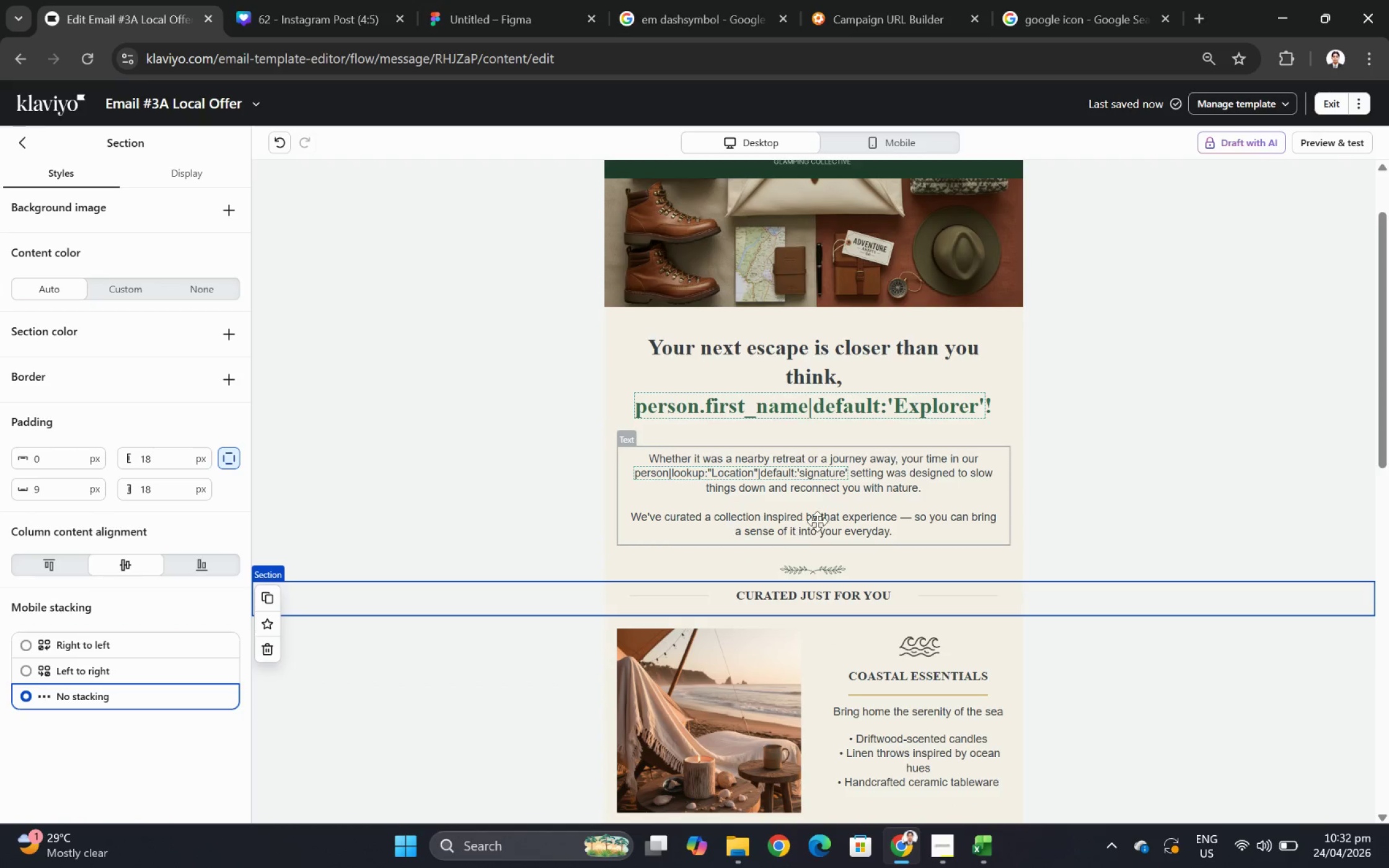 
double_click([828, 514])
 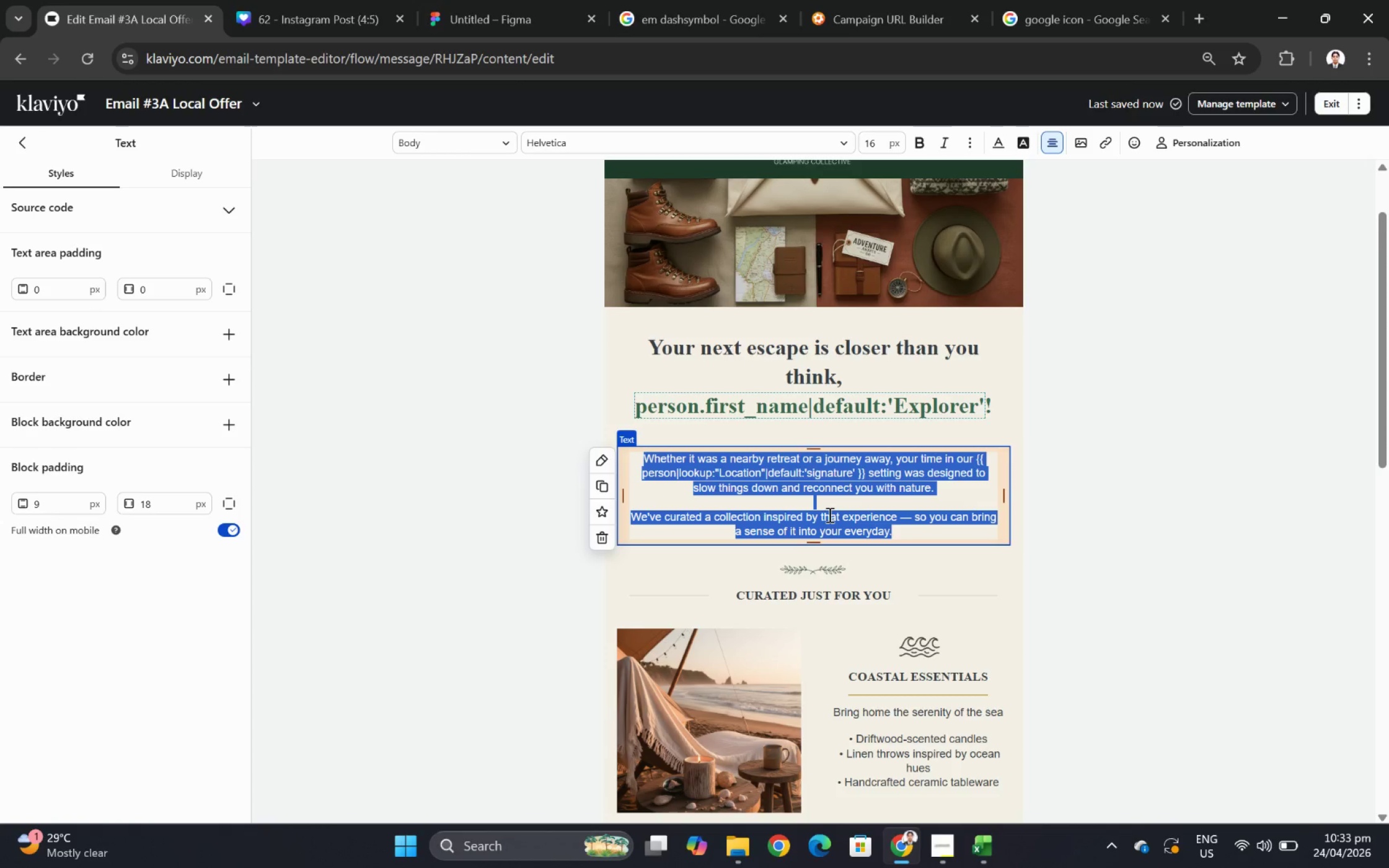 
wait(34.03)
 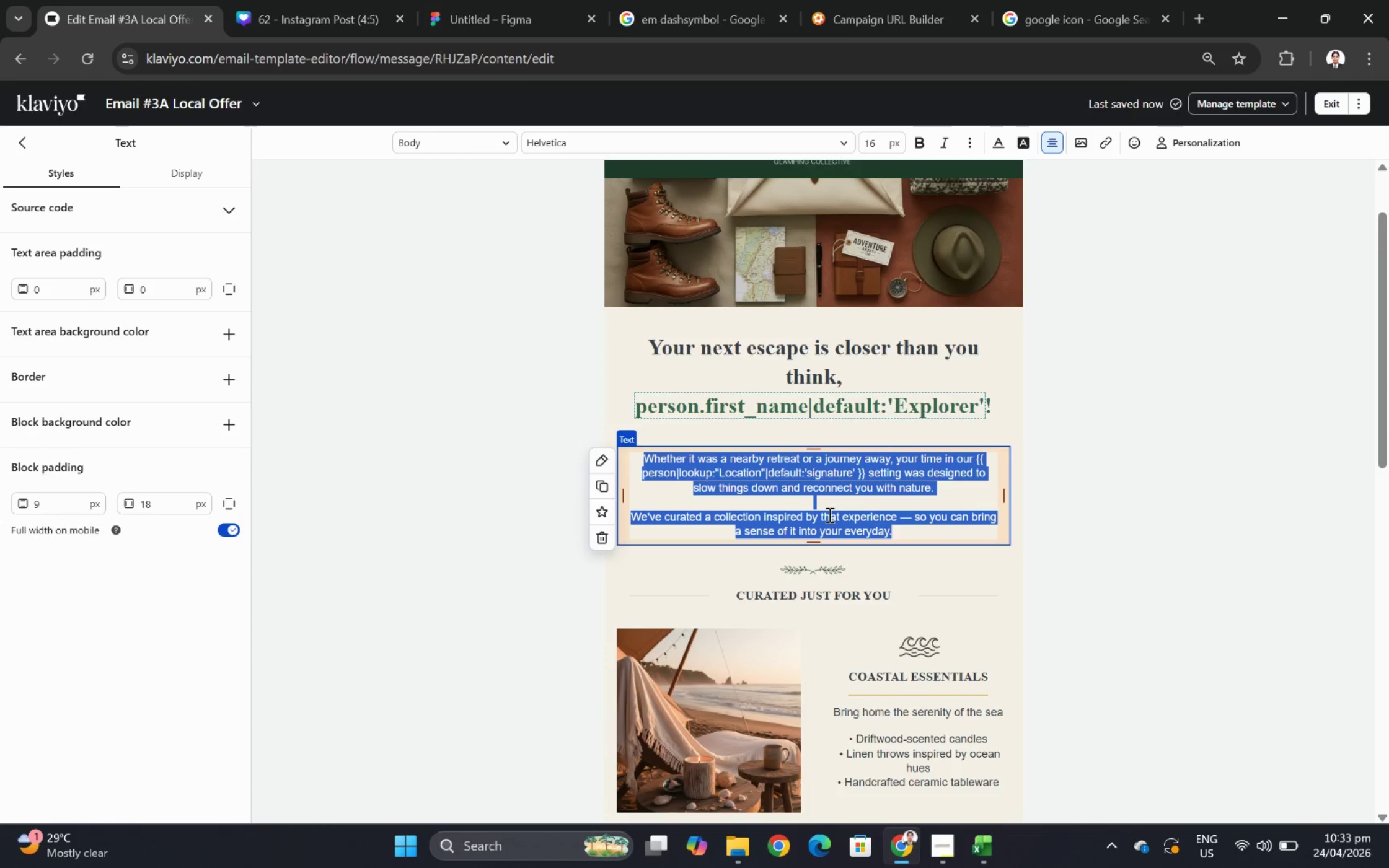 
left_click([721, 470])
 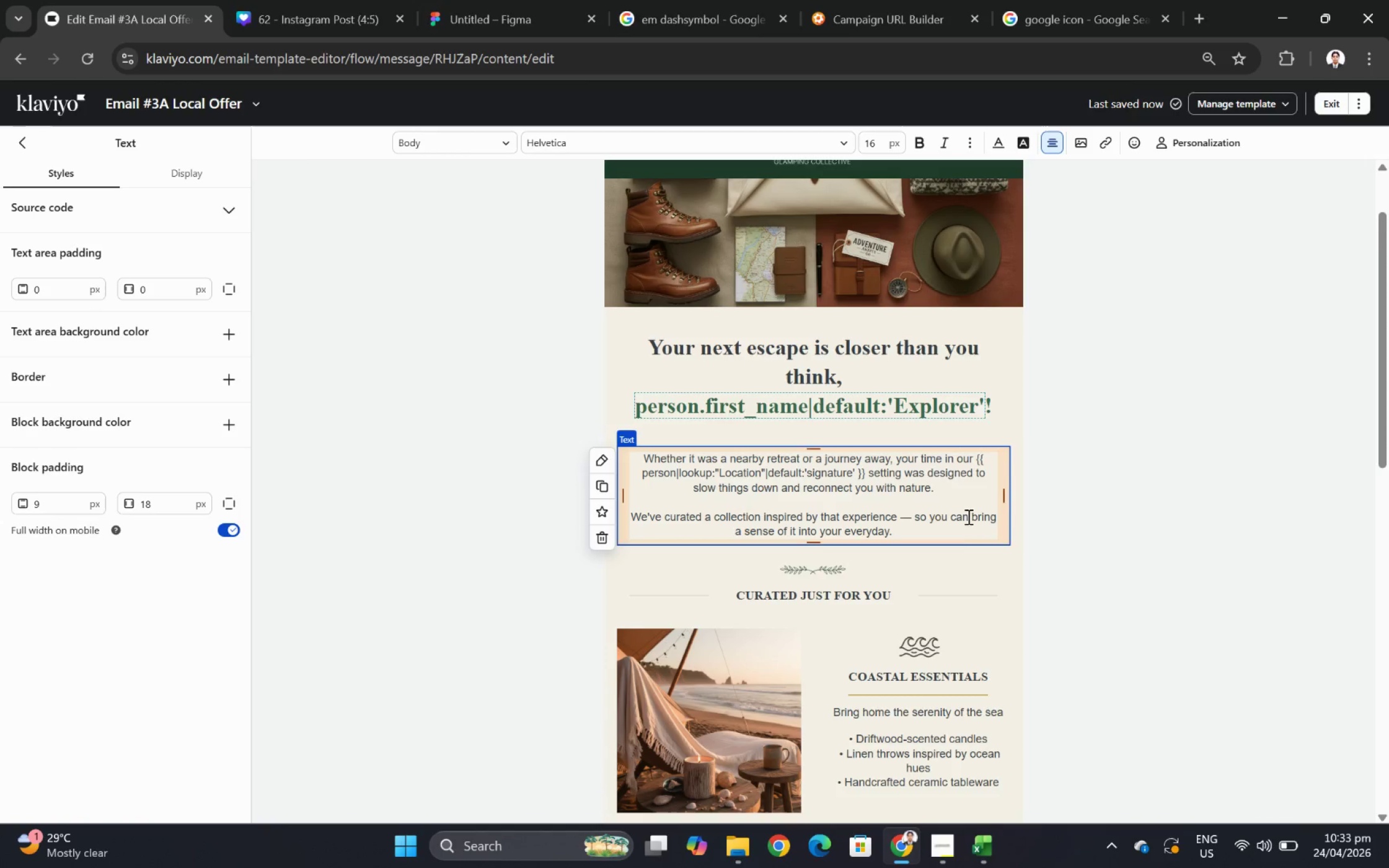 
left_click_drag(start_coordinate=[945, 538], to_coordinate=[811, 501])
 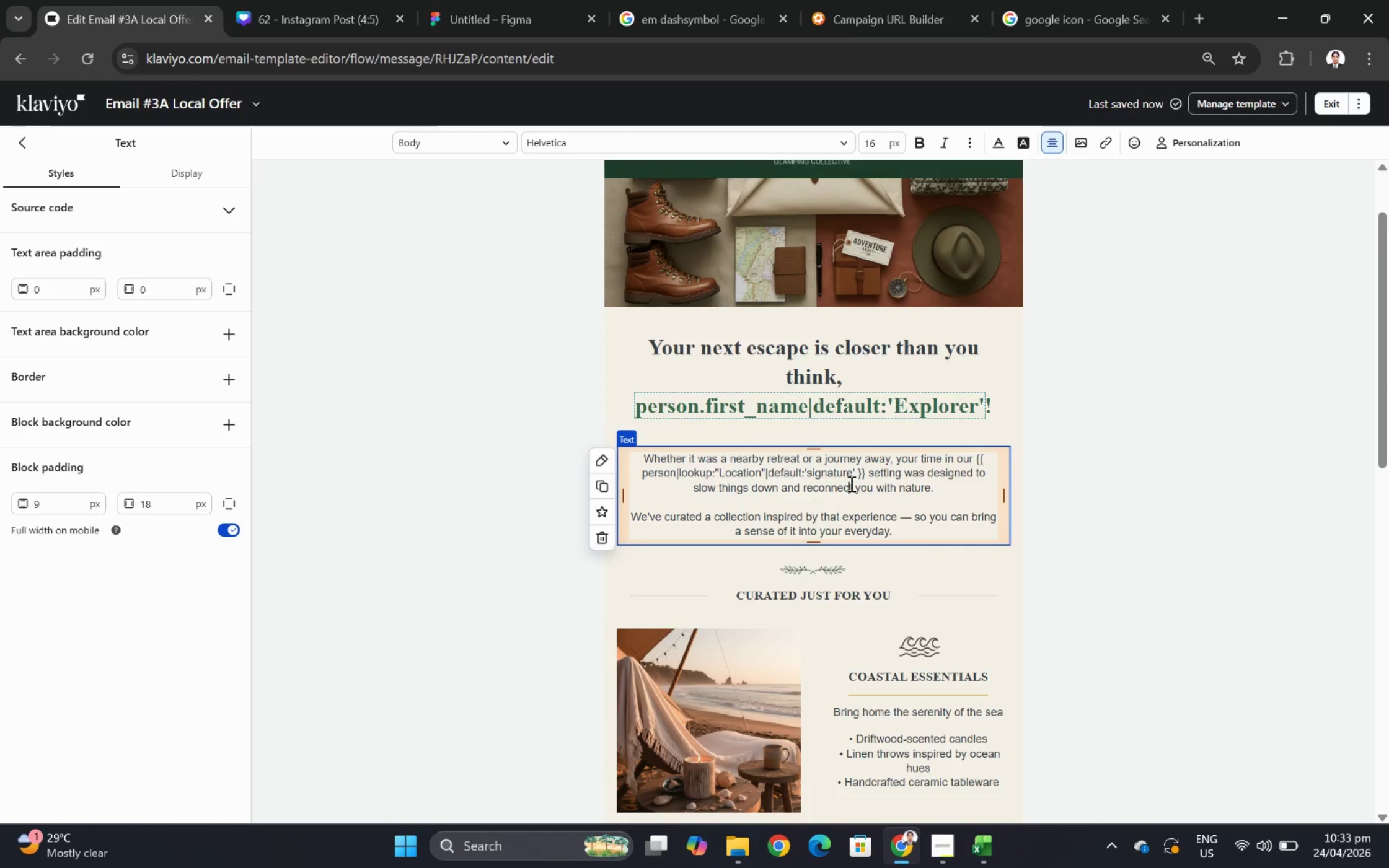 
double_click([850, 483])
 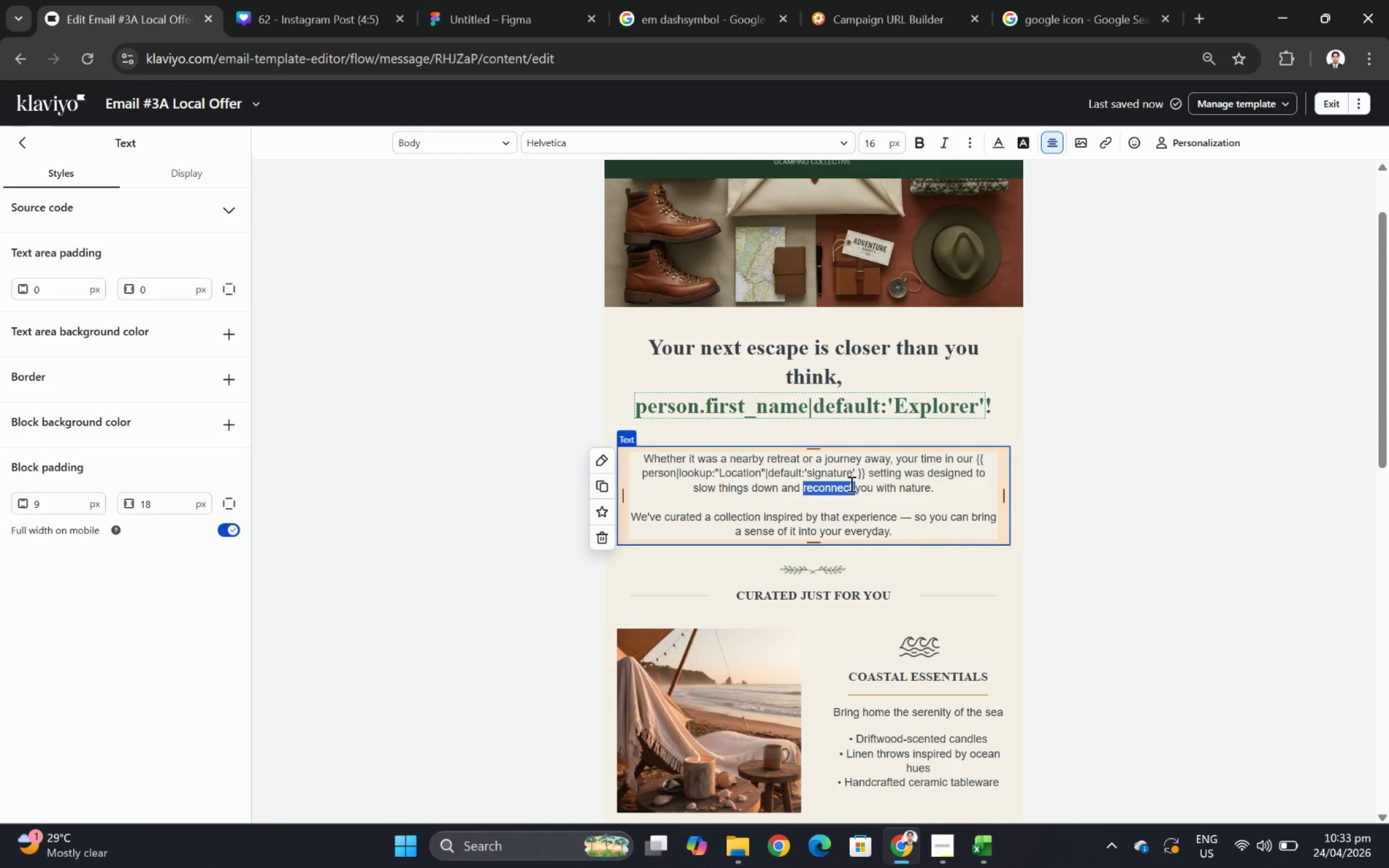 
triple_click([850, 483])
 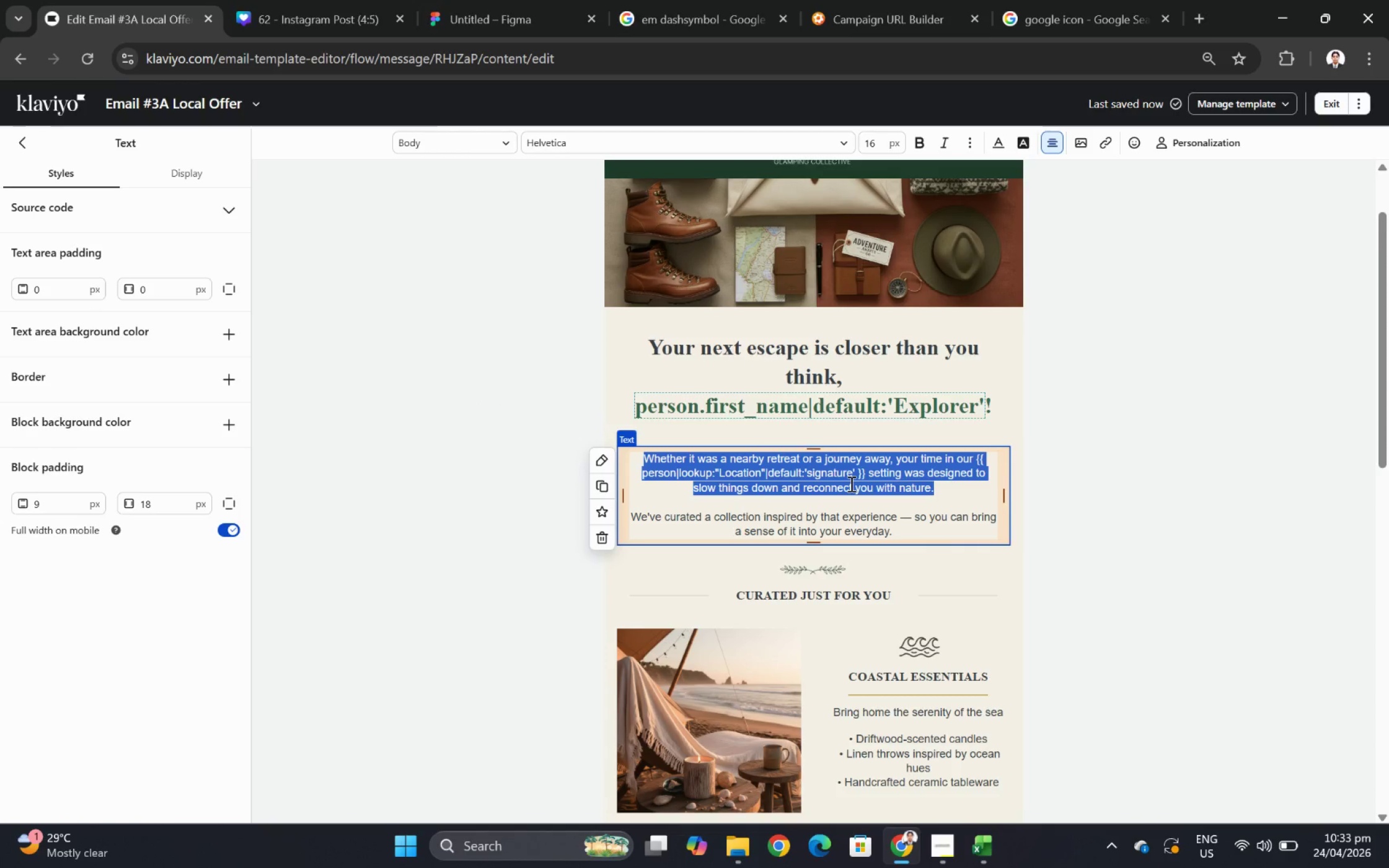 
key(Control+A)
 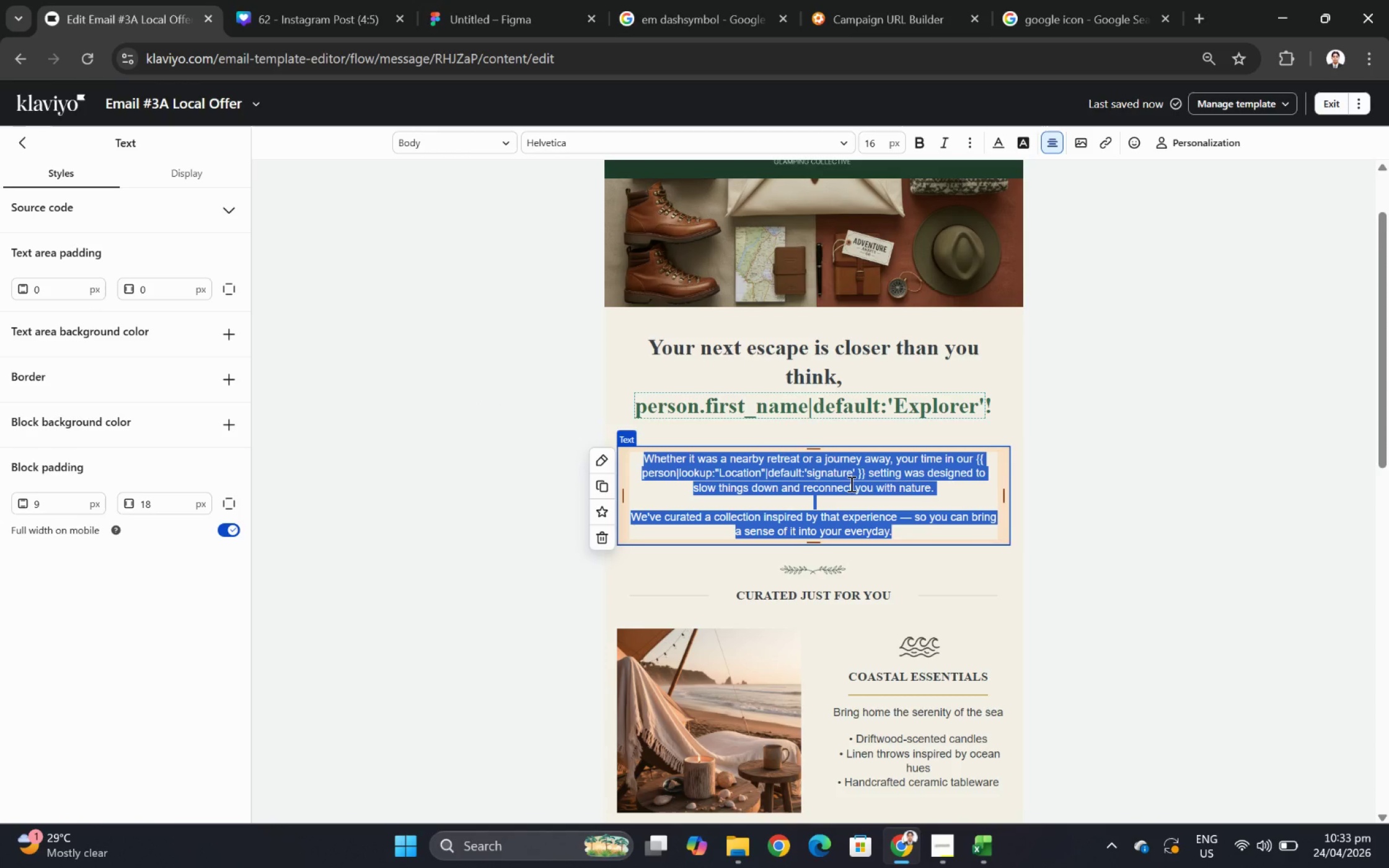 
type(Since your nearby, we;ve)
key(Backspace)
key(Backspace)
key(Backspace)
type('ve reserved something special.)
 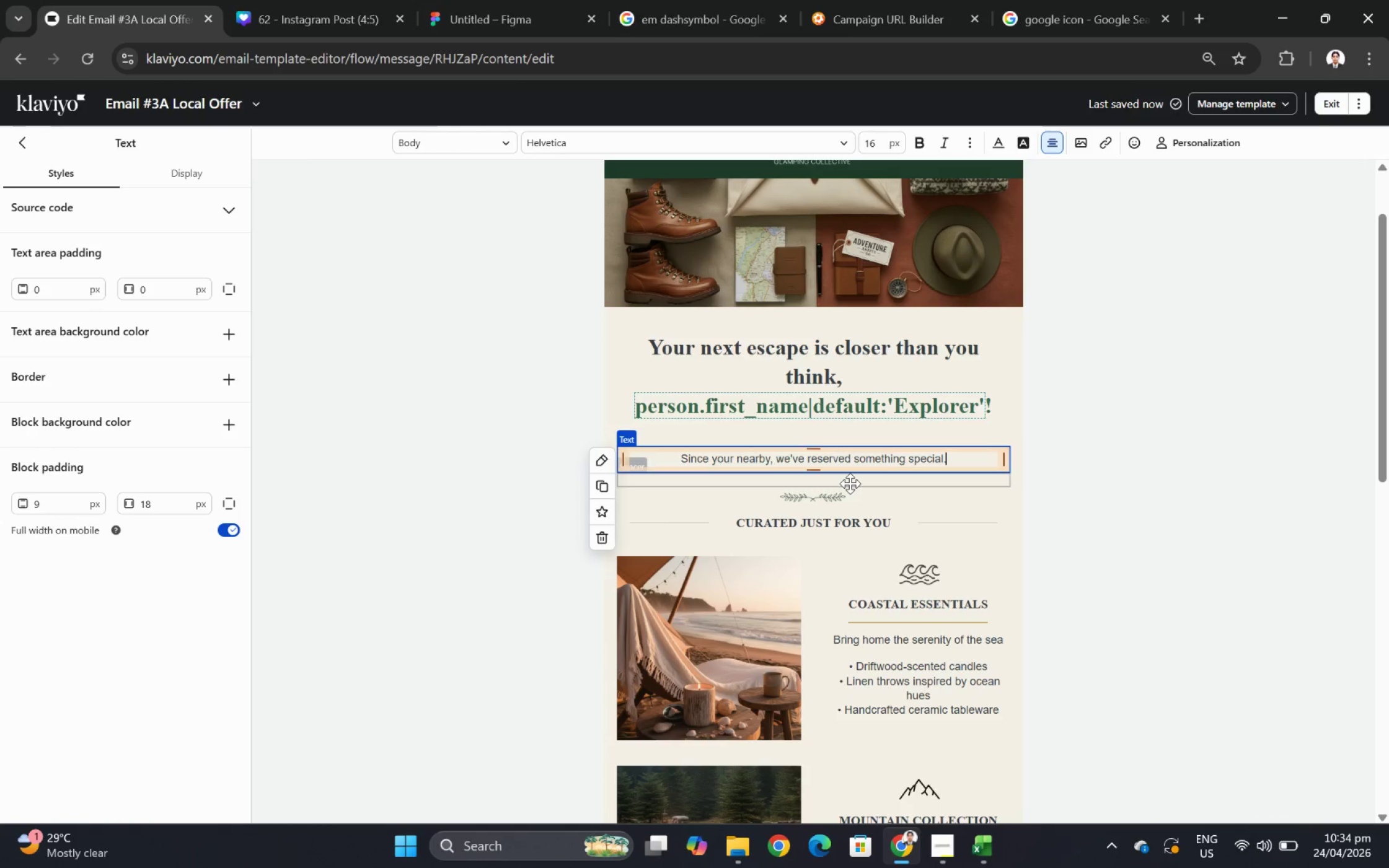 
wait(34.69)
 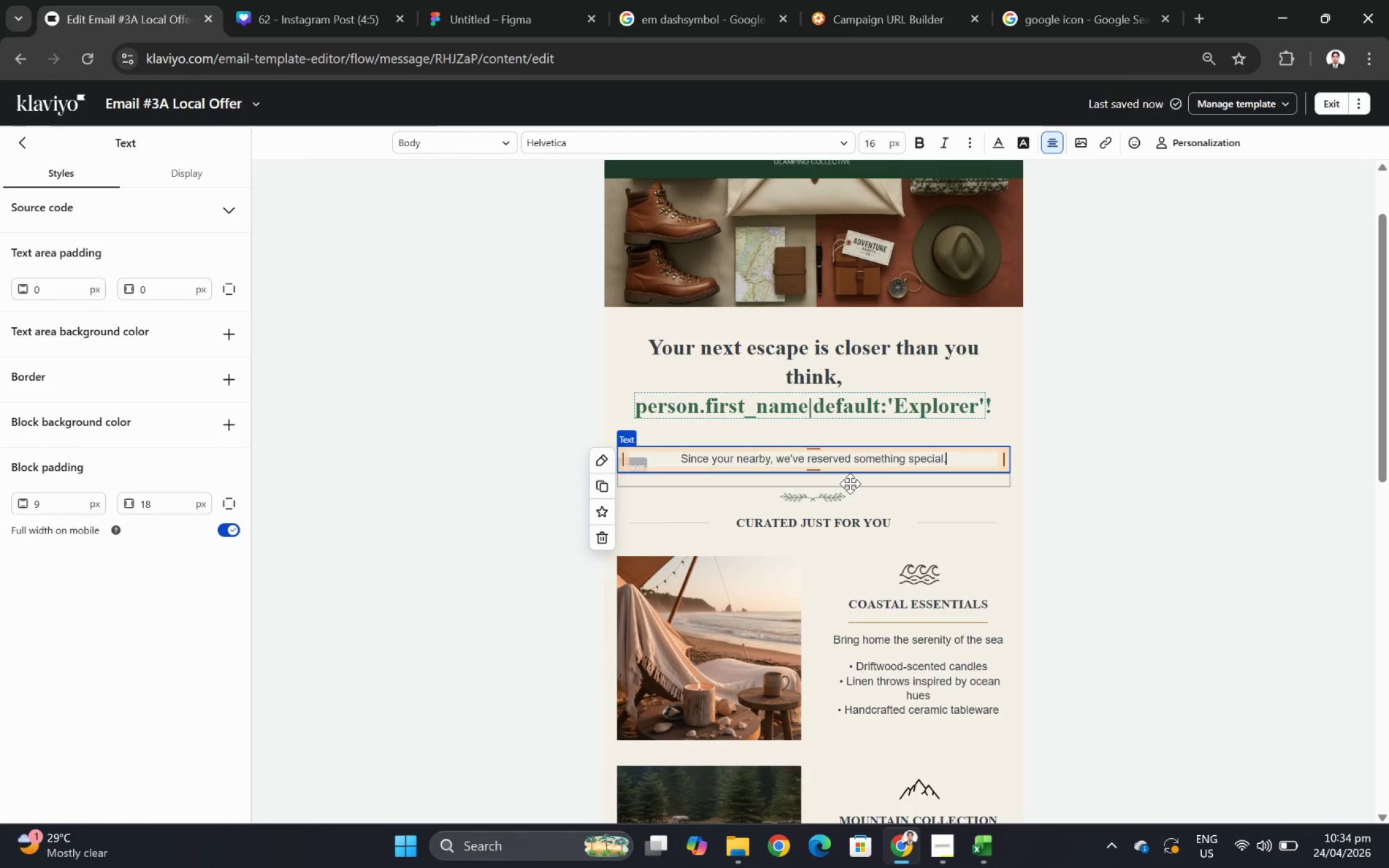 
scroll: coordinate [866, 472], scroll_direction: down, amount: 2.0
 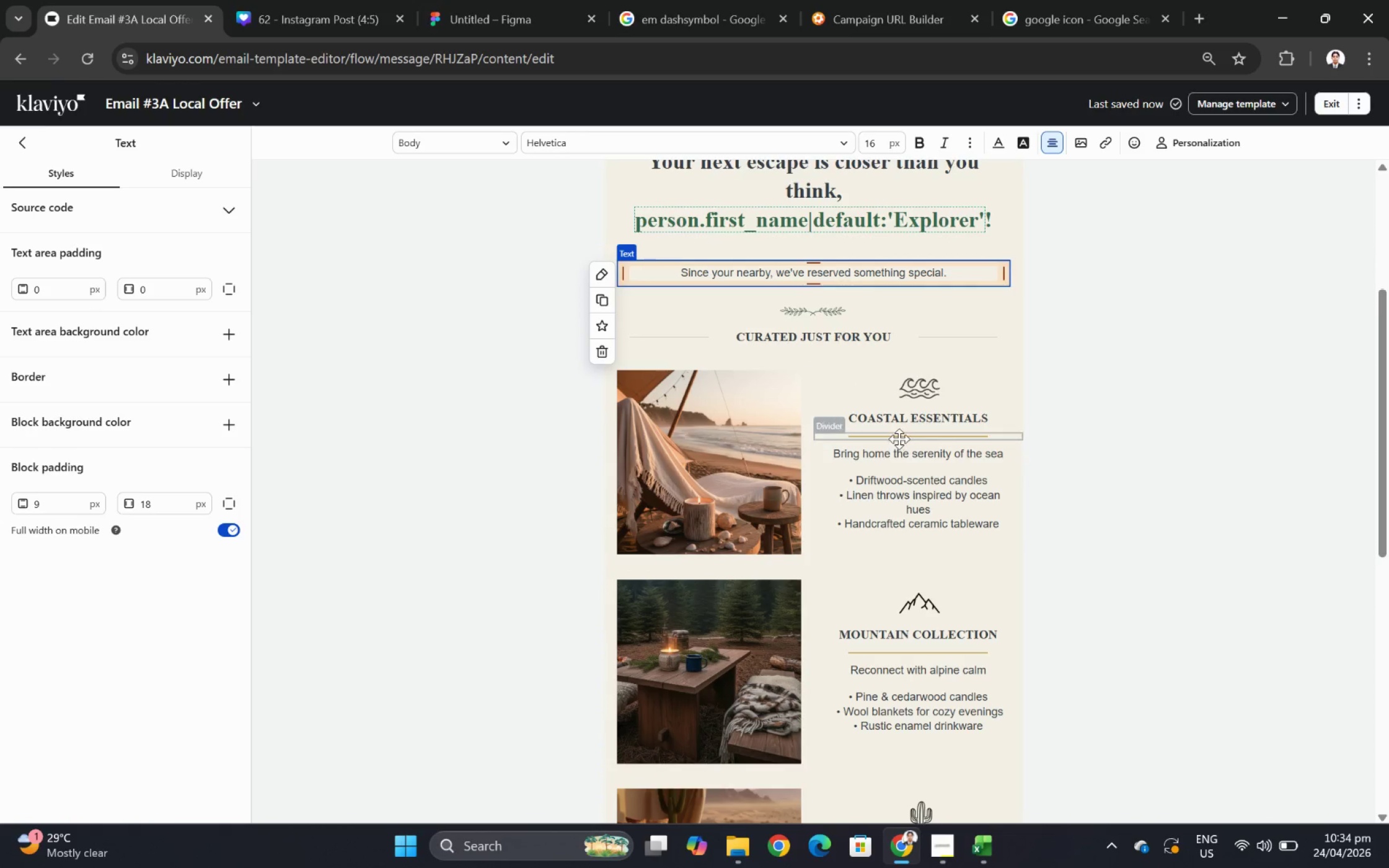 
scroll: coordinate [899, 439], scroll_direction: up, amount: 1.0
 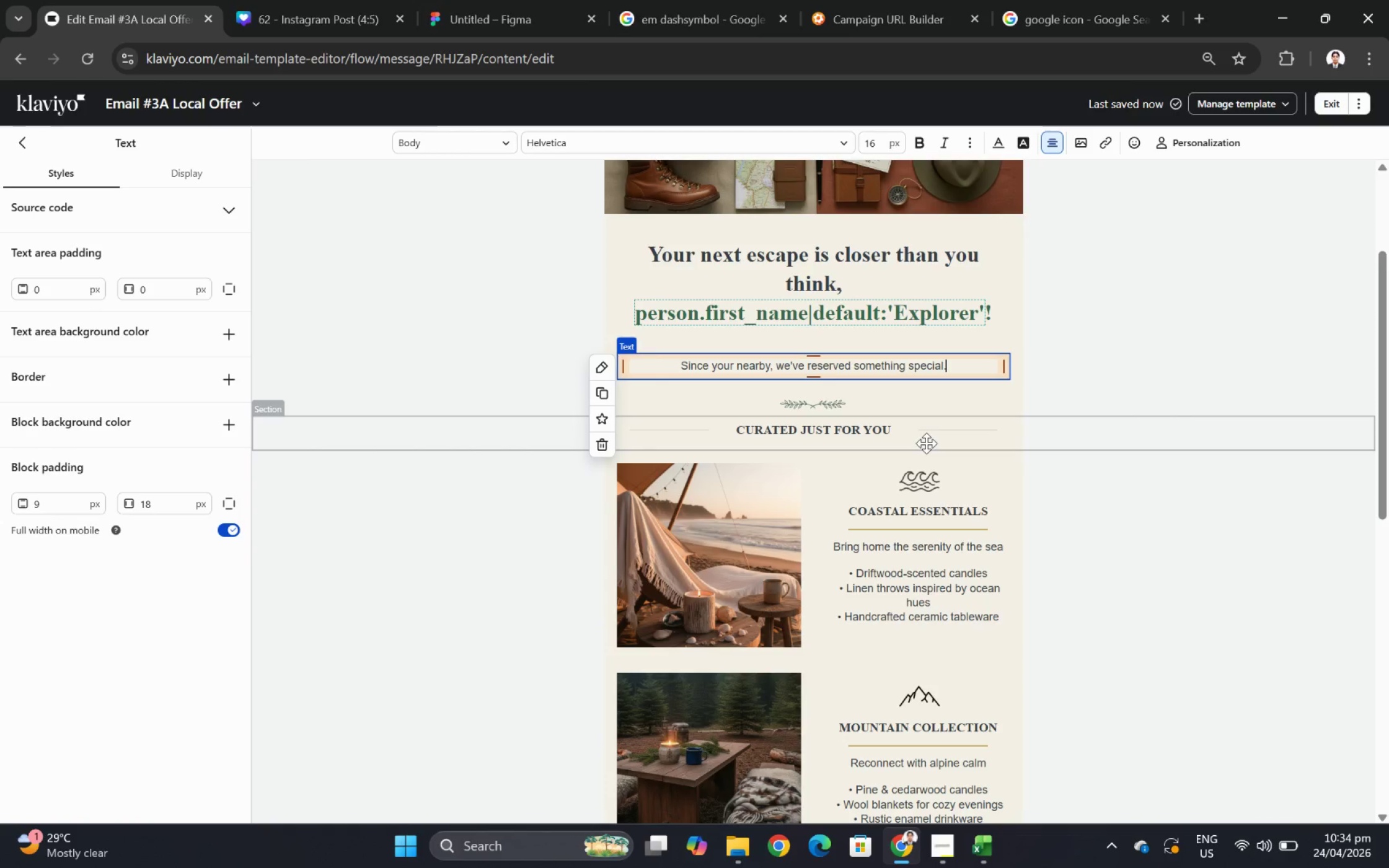 
wait(12.69)
 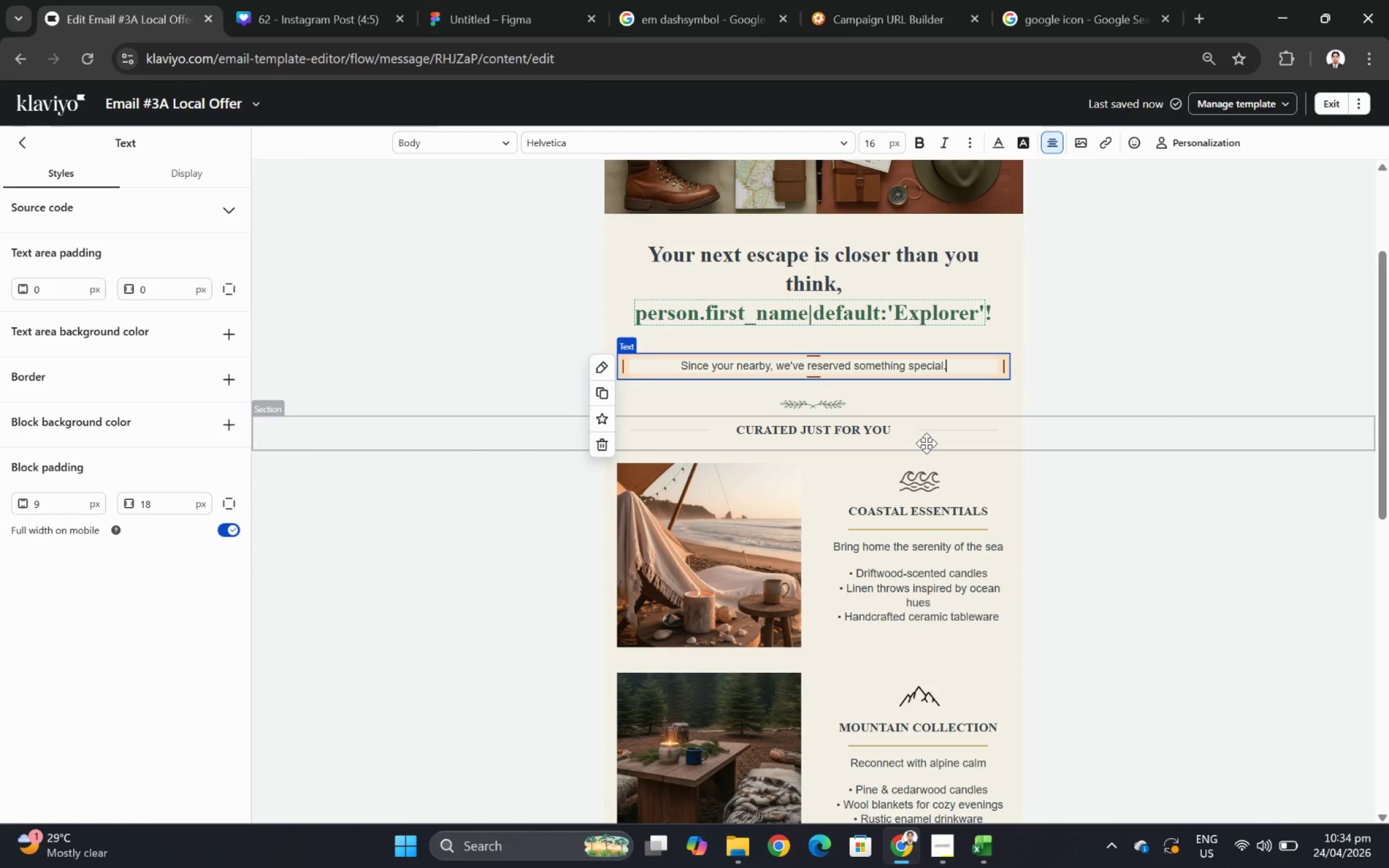 
left_click([1159, 414])
 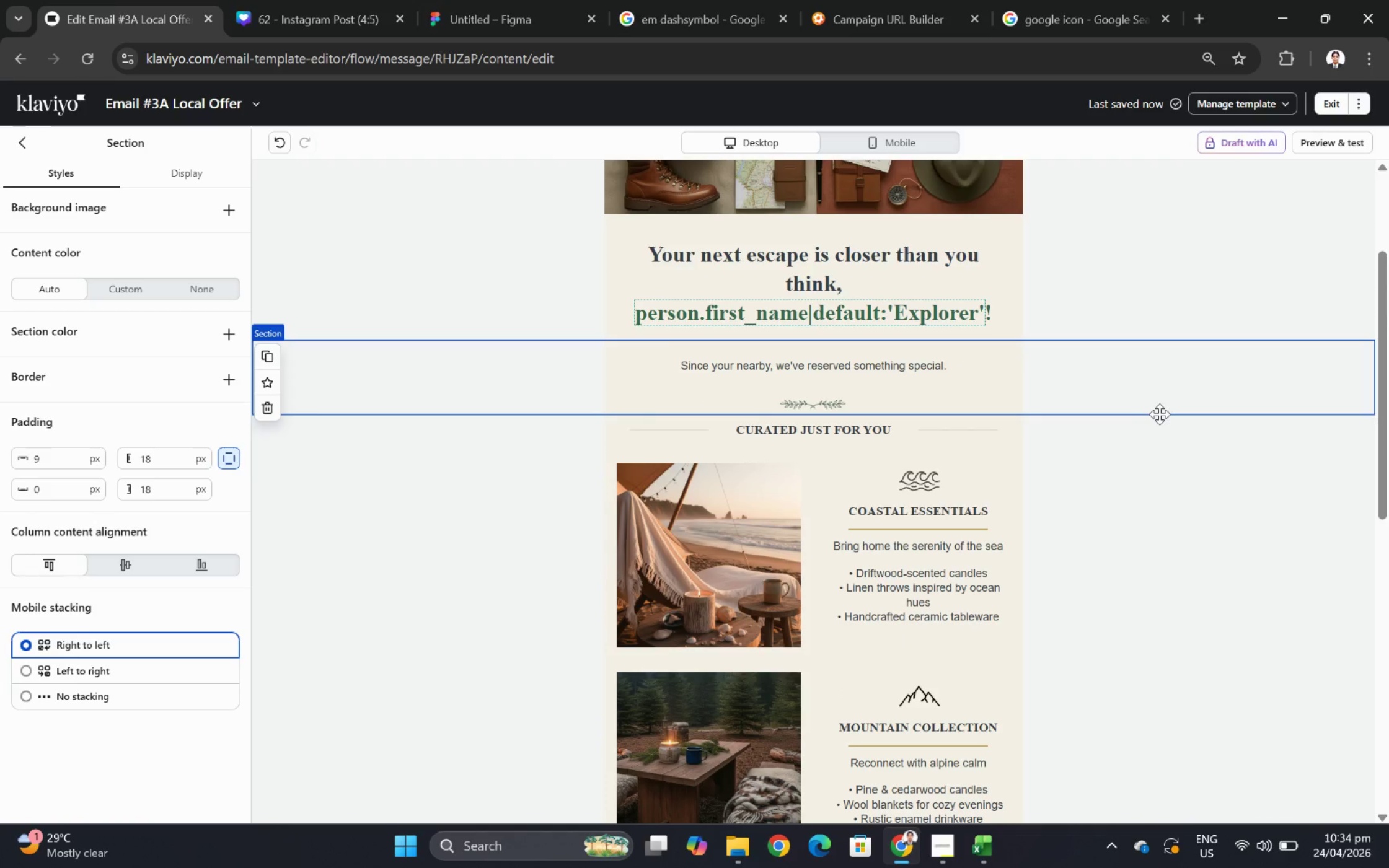 
wait(13.38)
 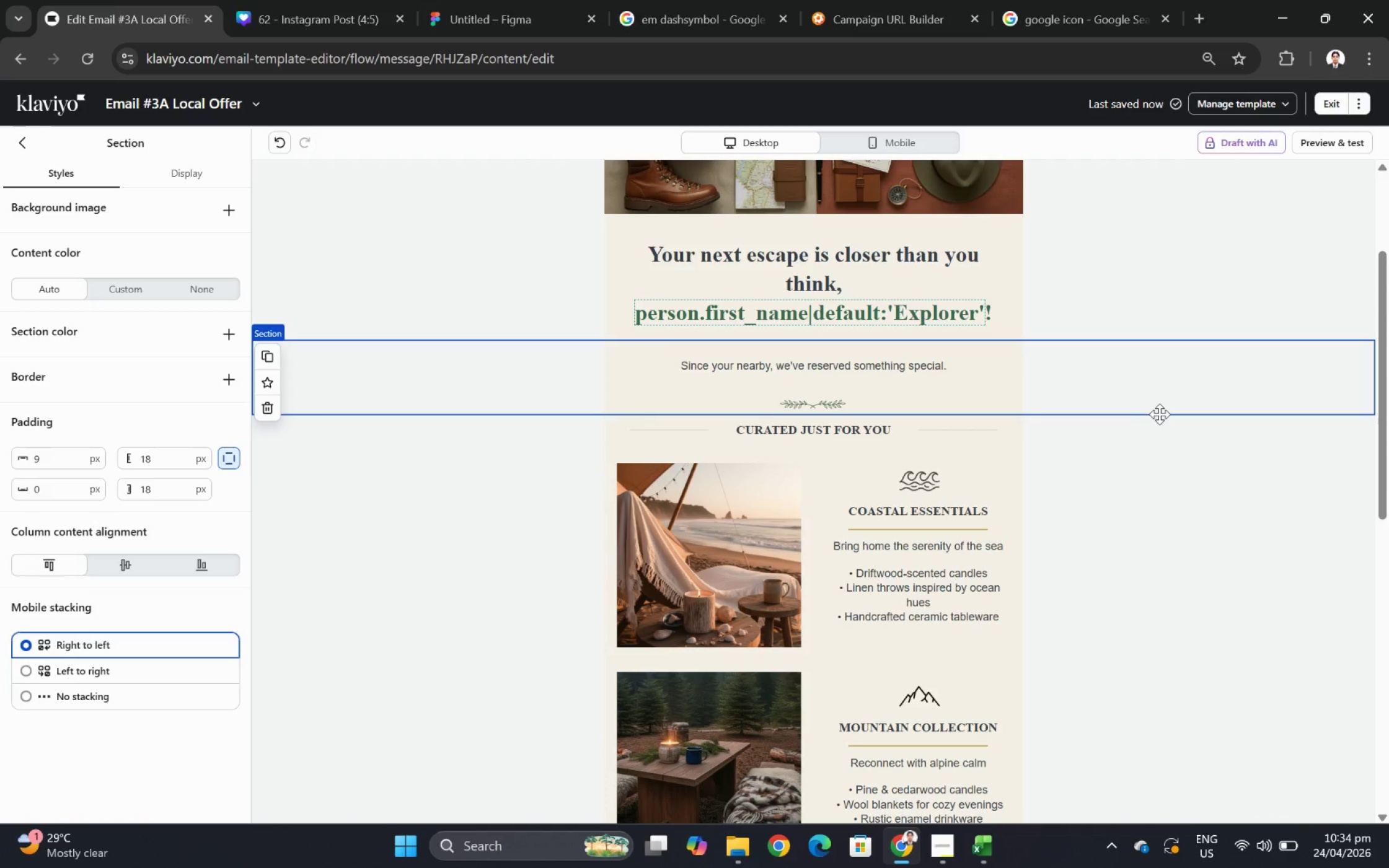 
left_click([884, 360])
 